 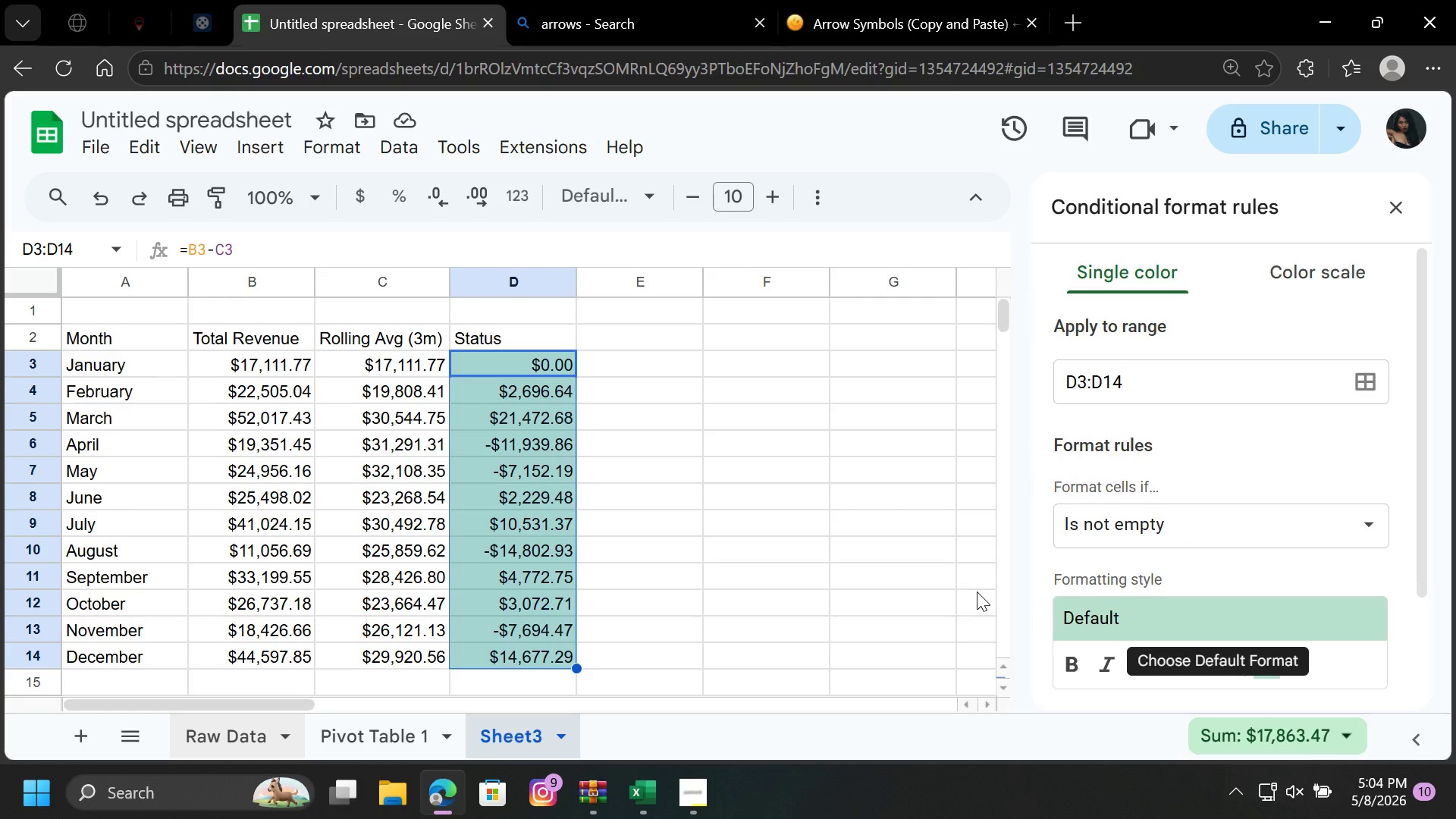 
key(Tab)
 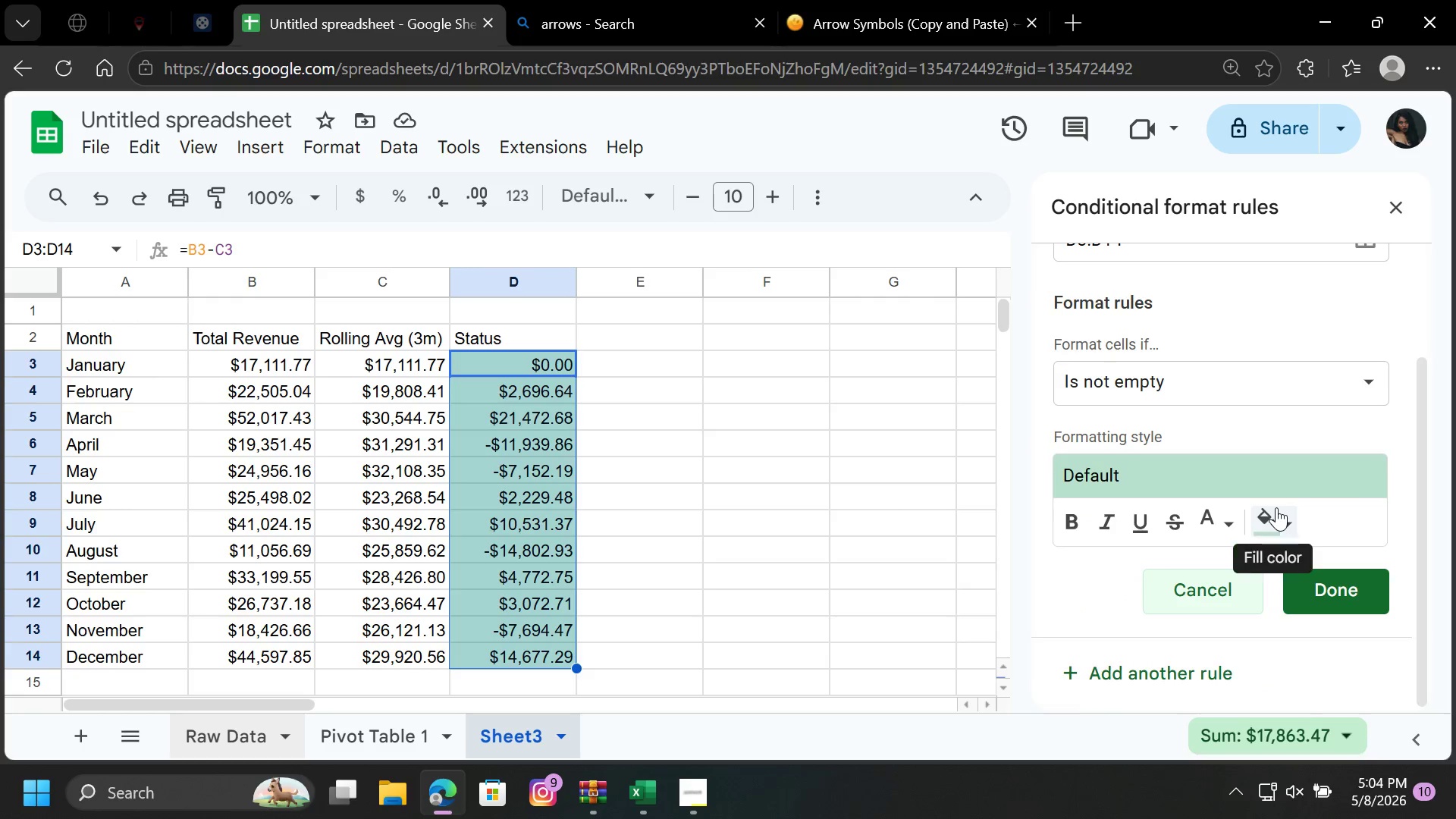 
key(Tab)
 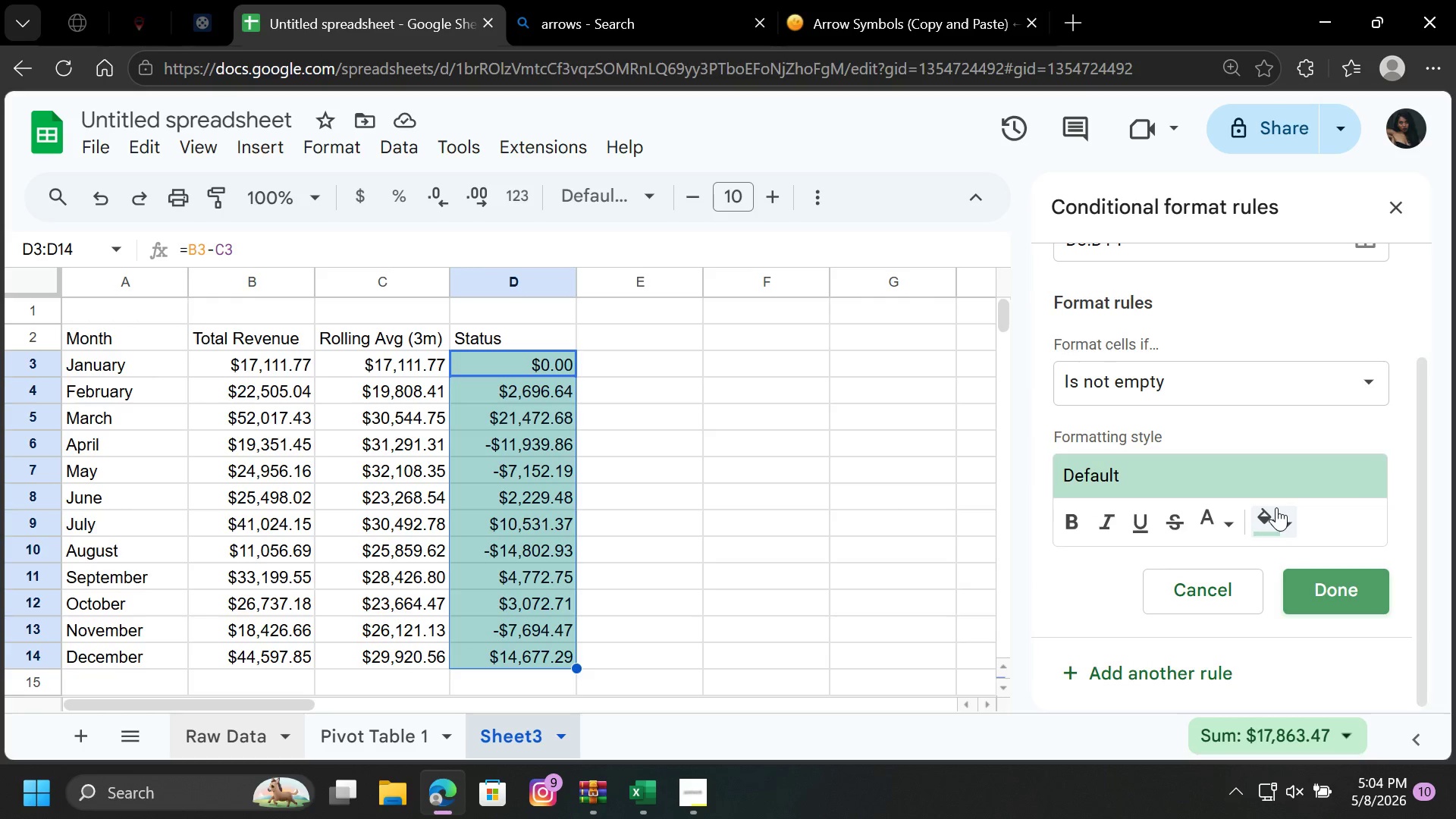 
key(Tab)
 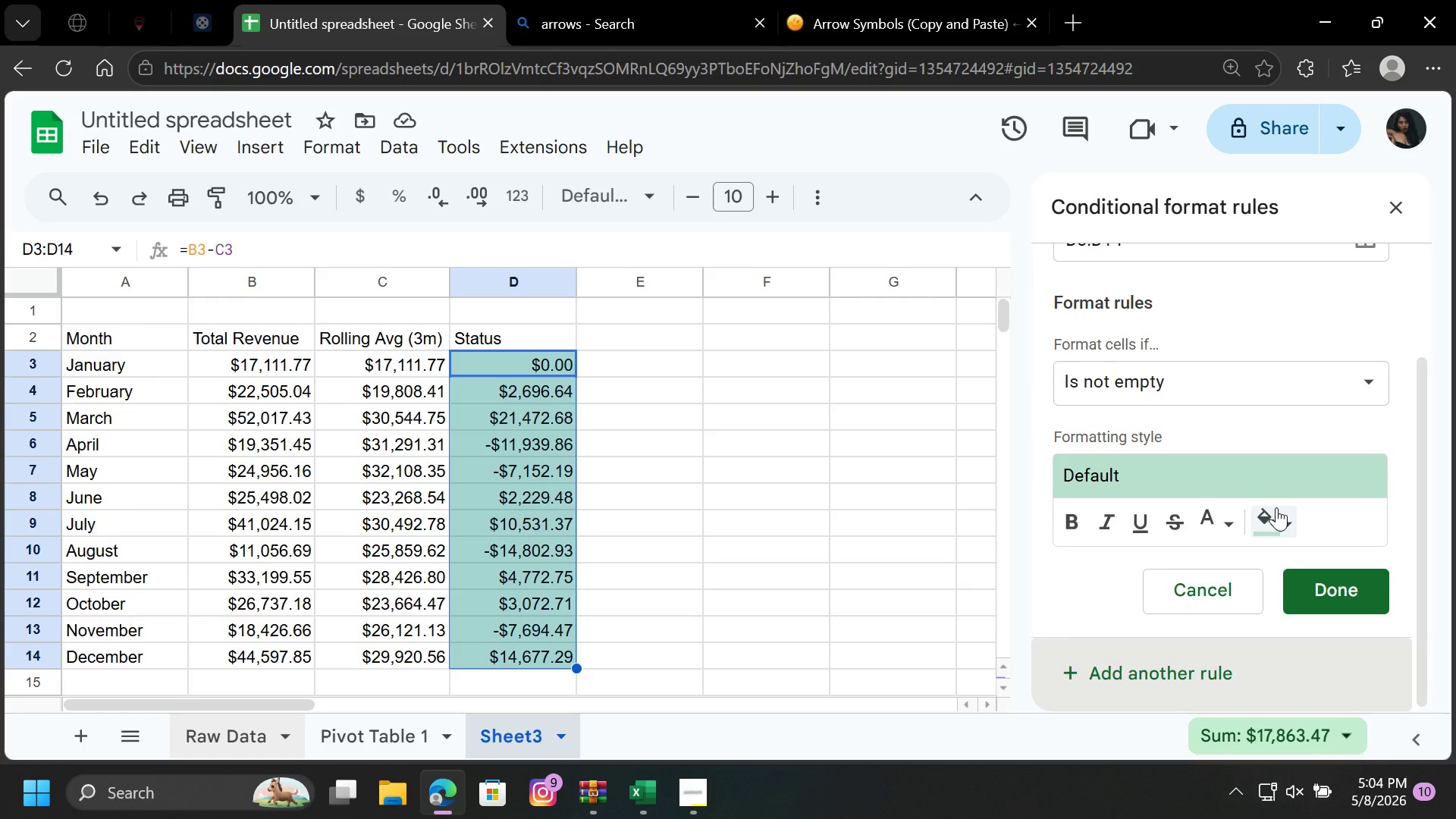 
key(Tab)
 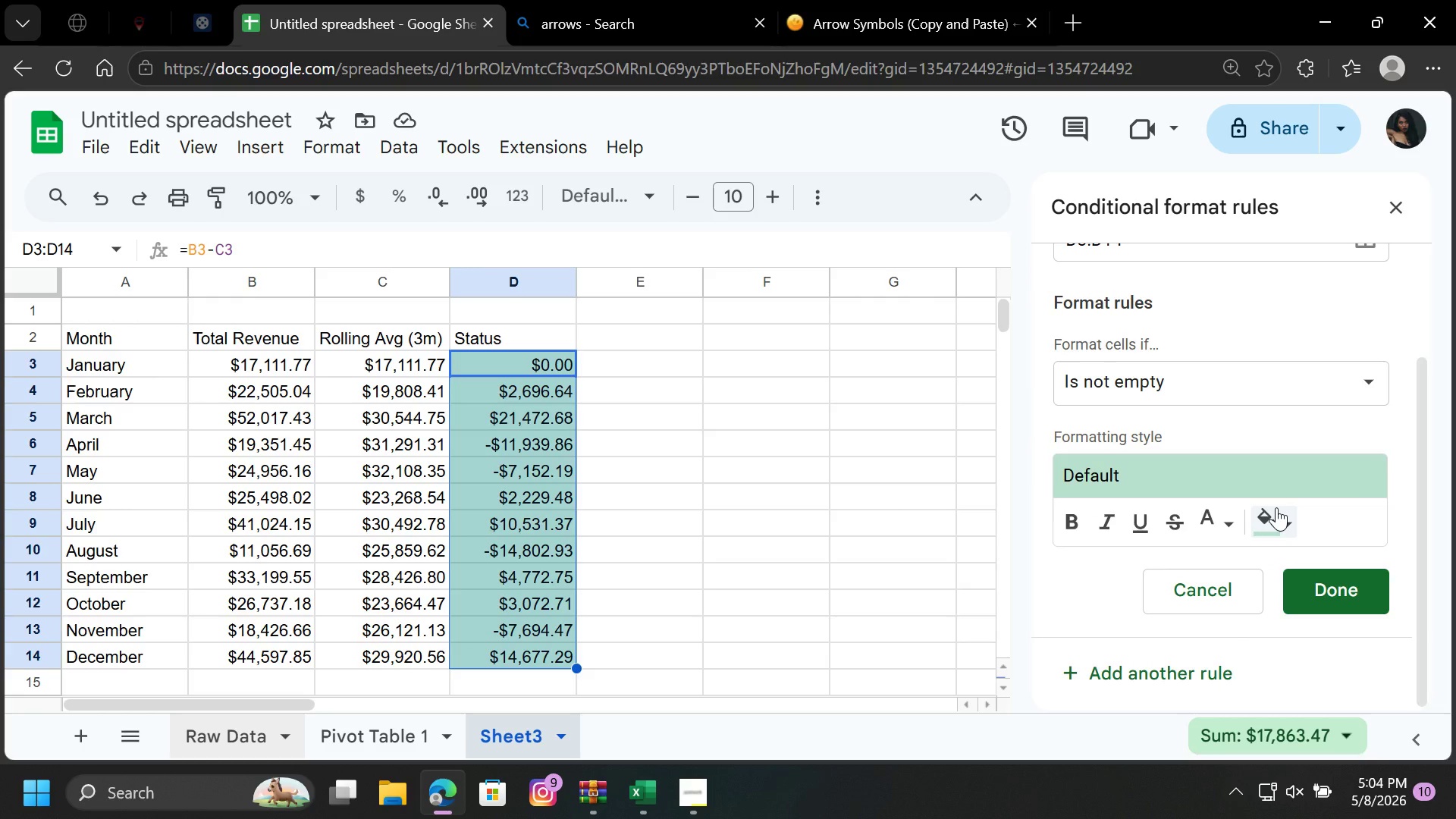 
key(Tab)
 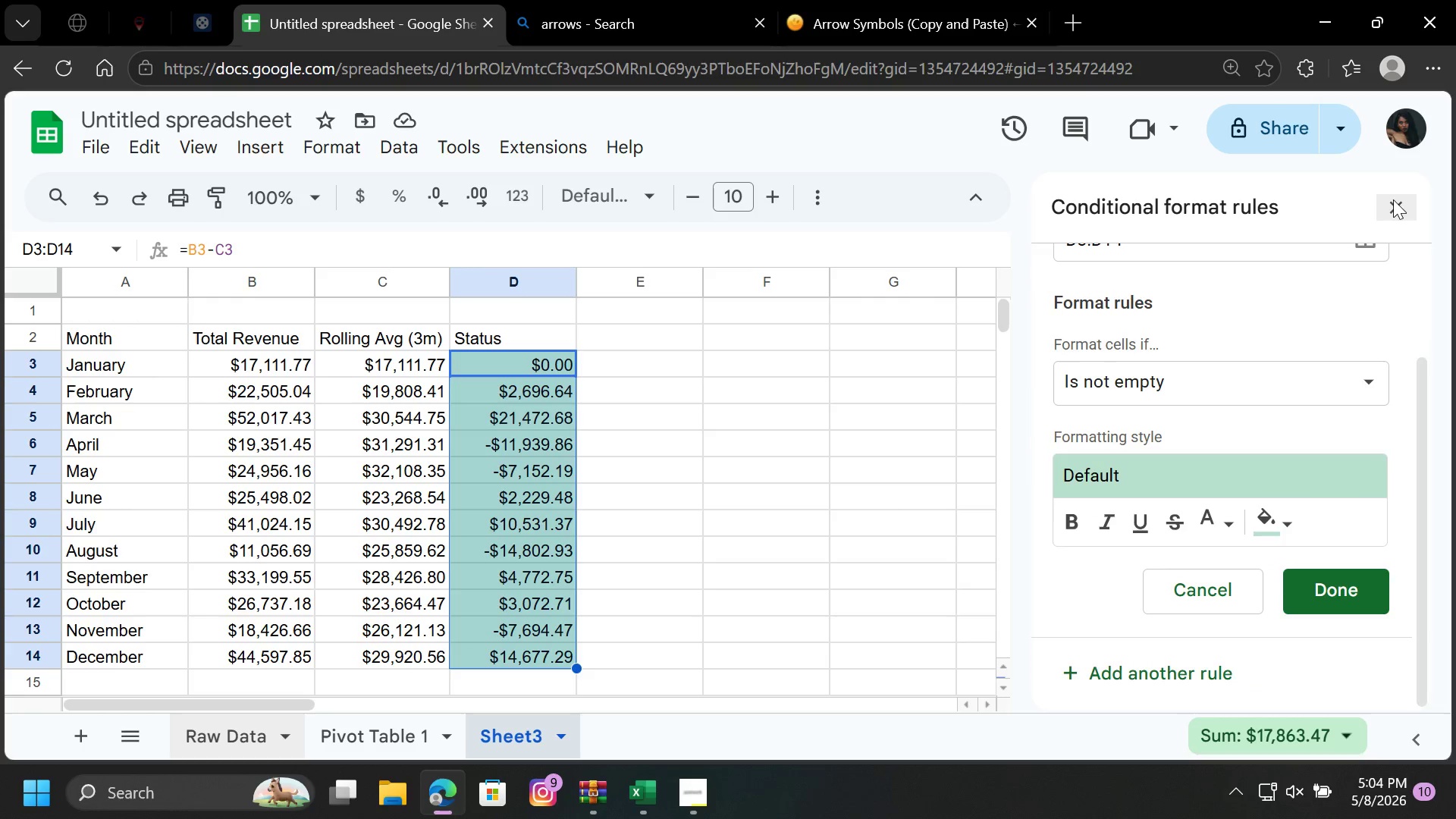 
left_click([1395, 199])
 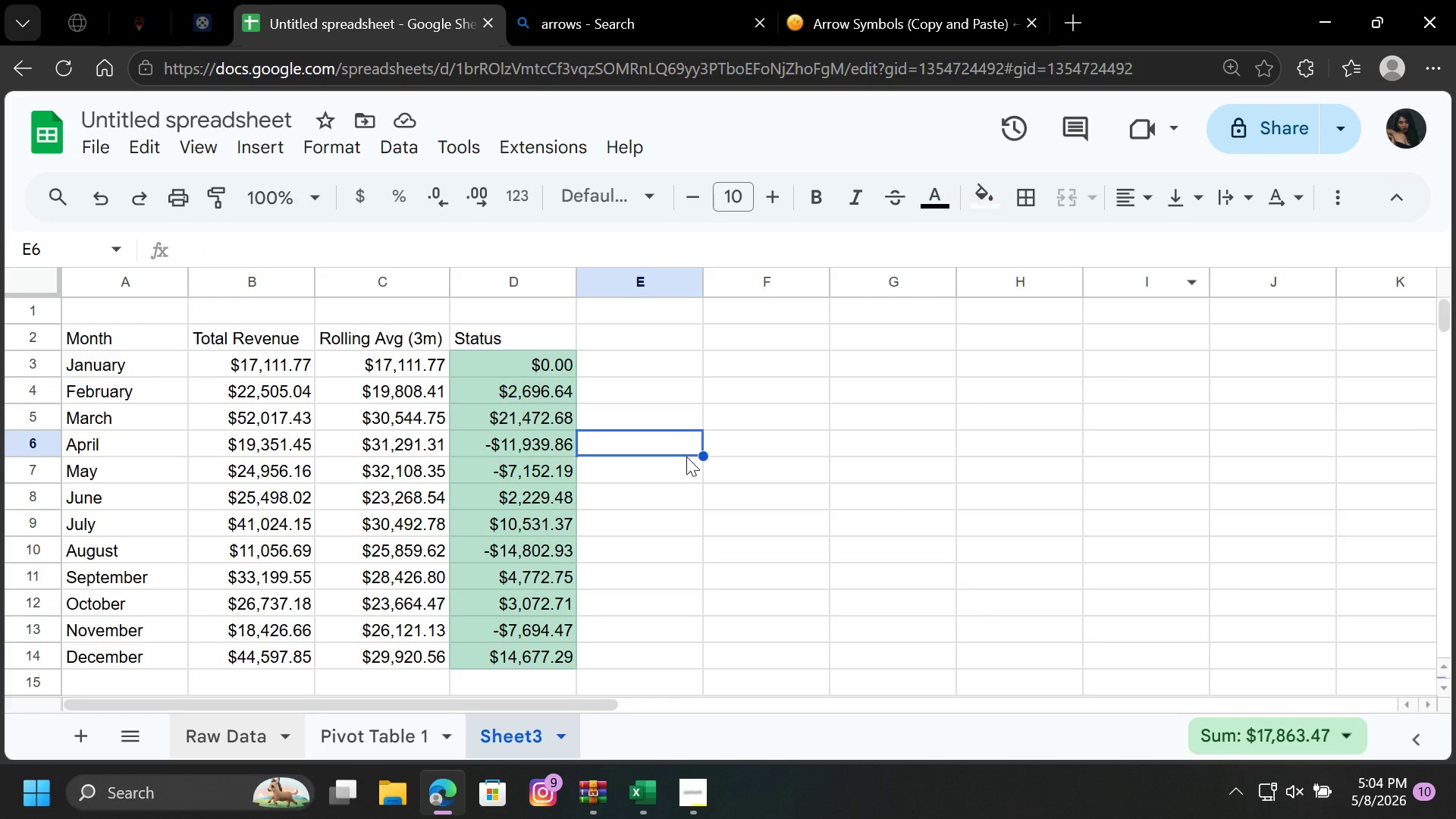 
left_click([686, 457])
 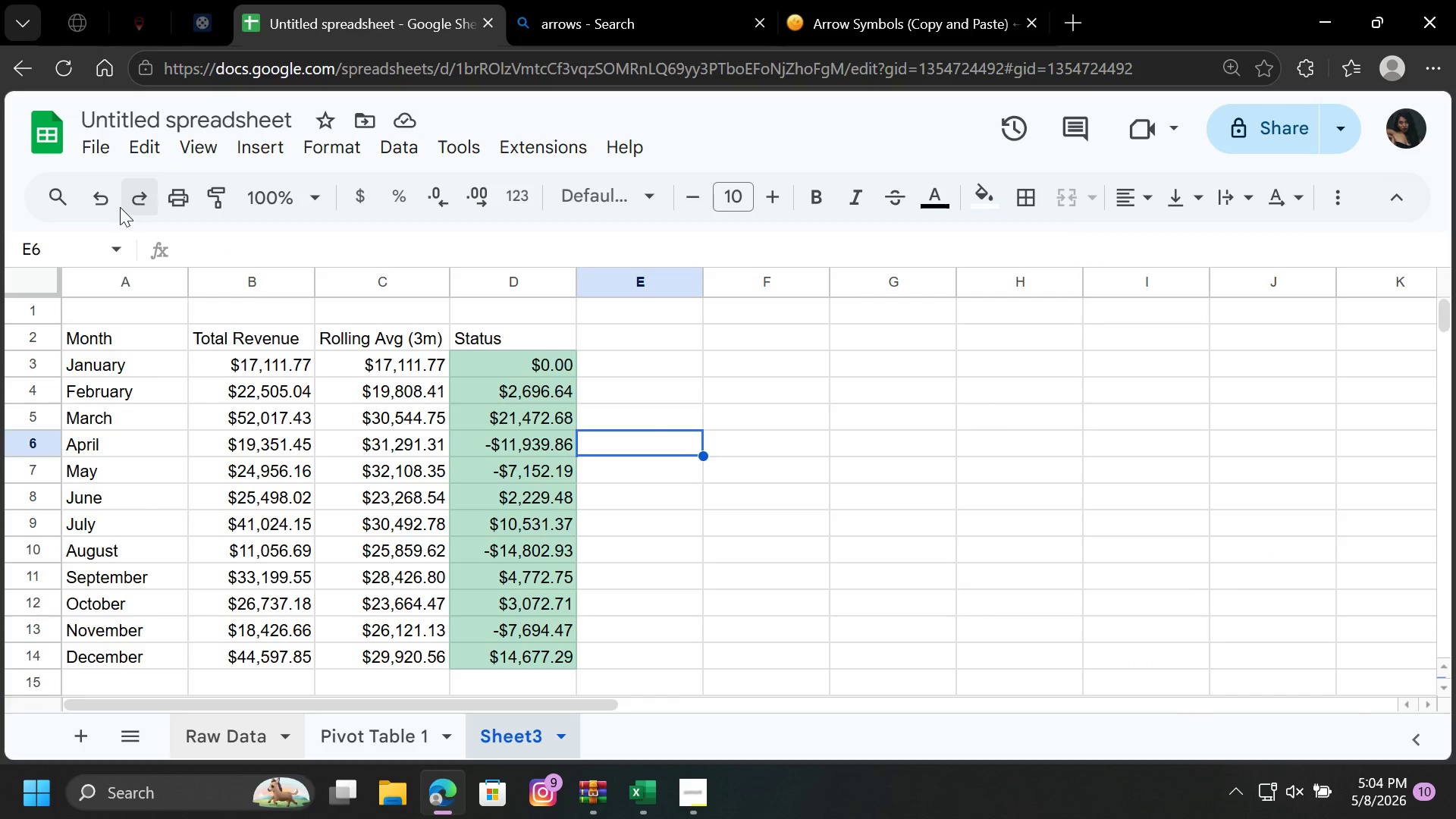 
left_click([105, 206])
 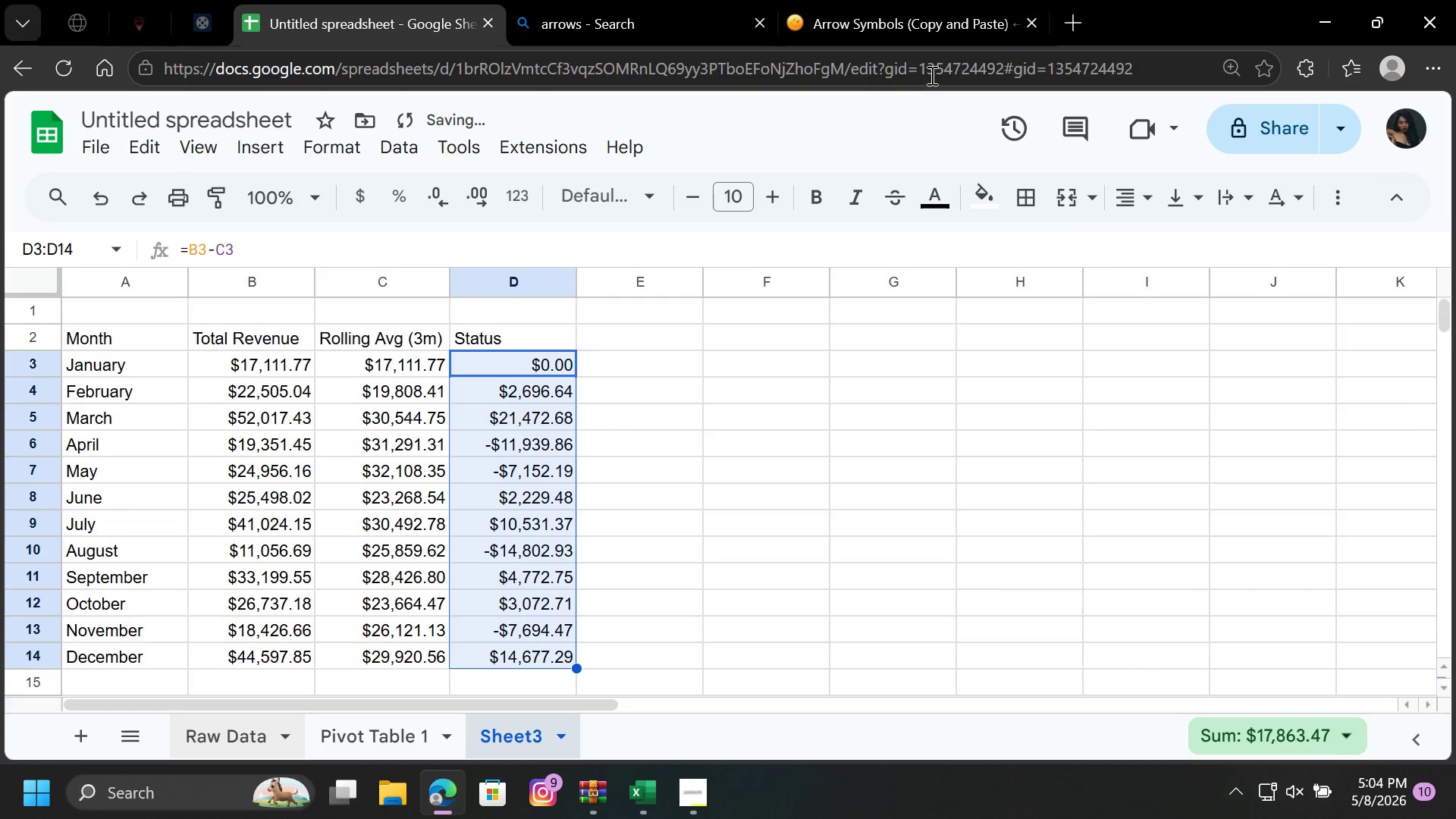 
mouse_move([902, 60])
 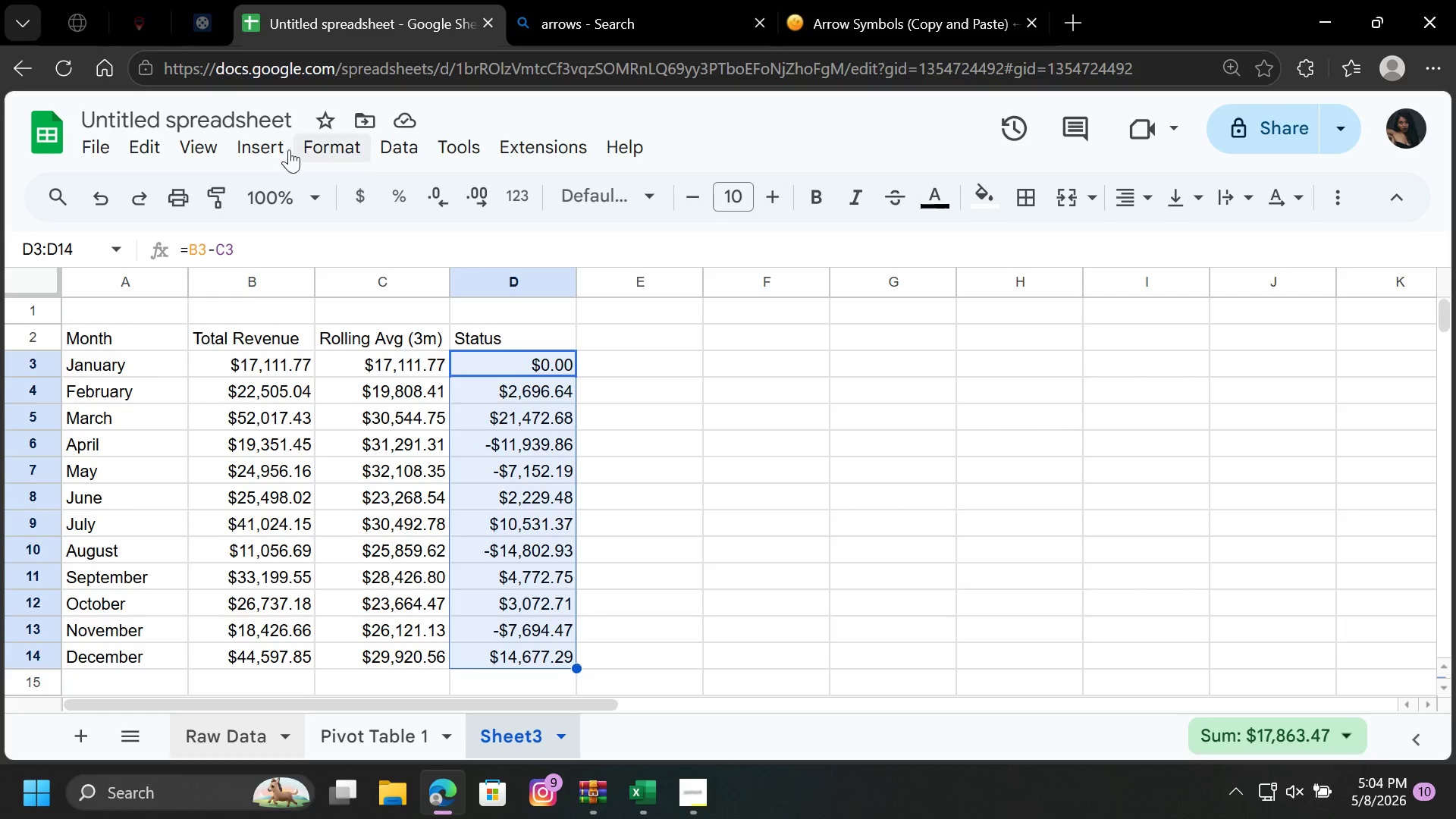 
left_click([270, 143])
 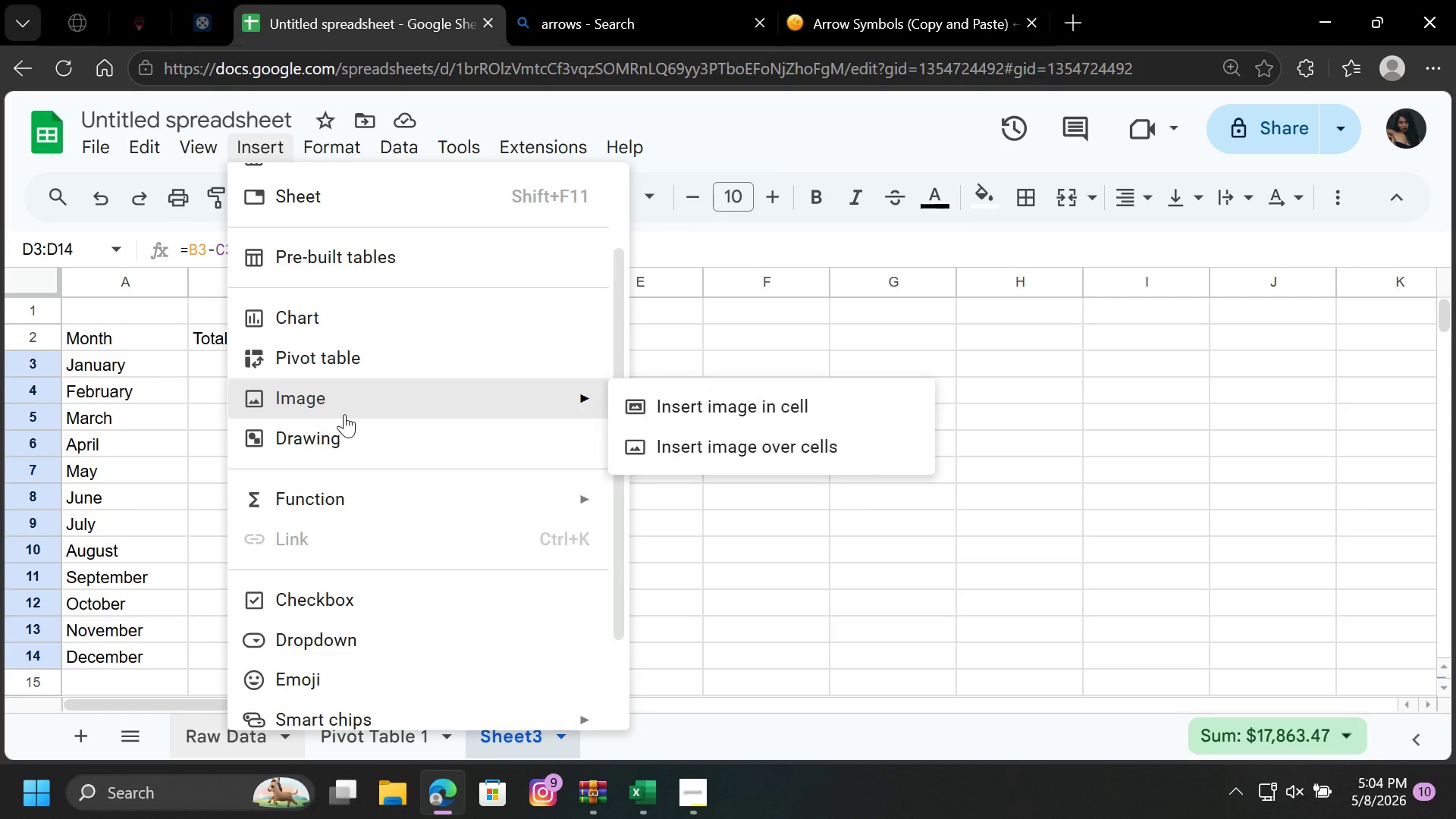 
scroll: coordinate [344, 414], scroll_direction: down, amount: 1.0
 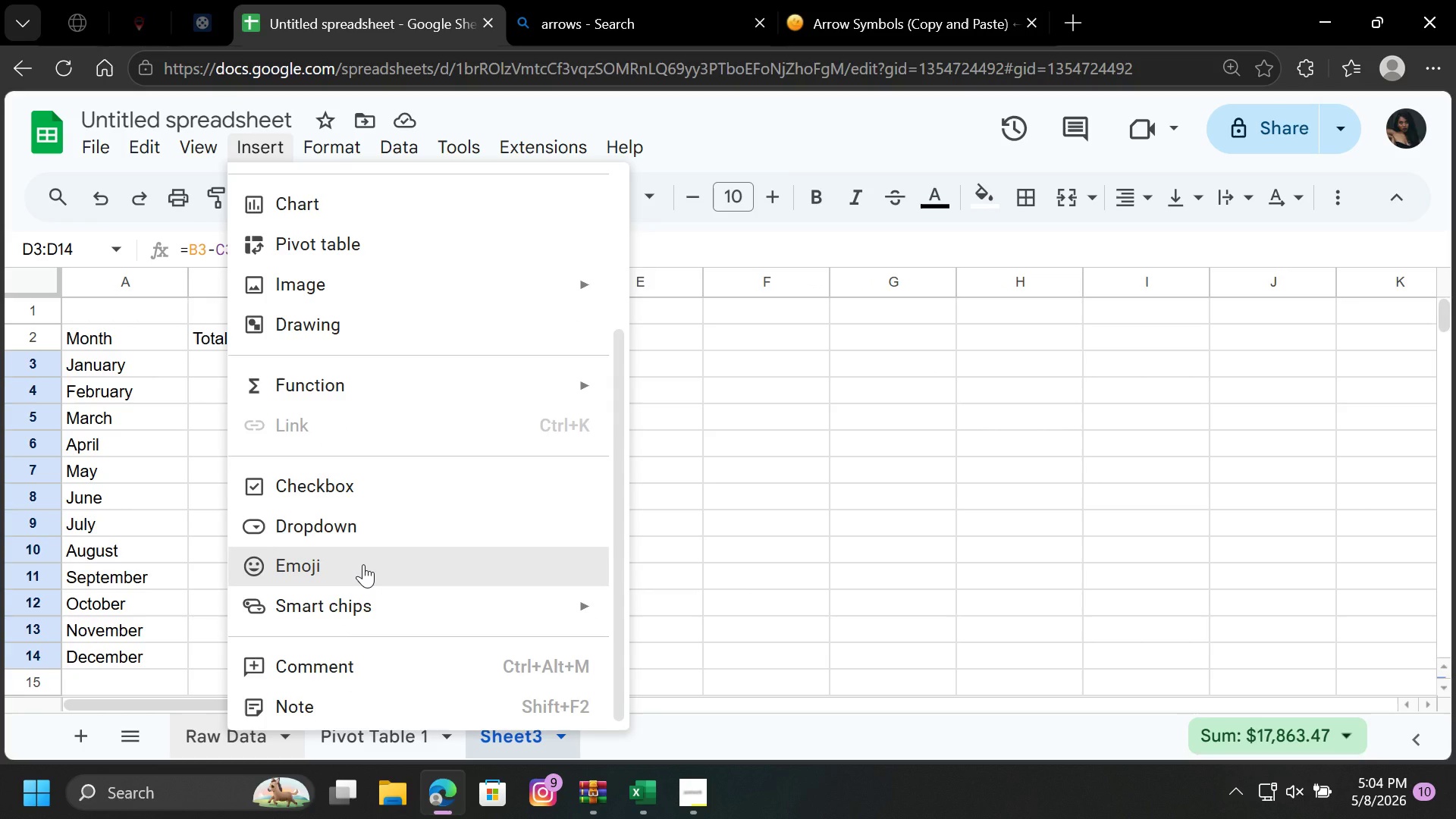 
left_click([363, 564])
 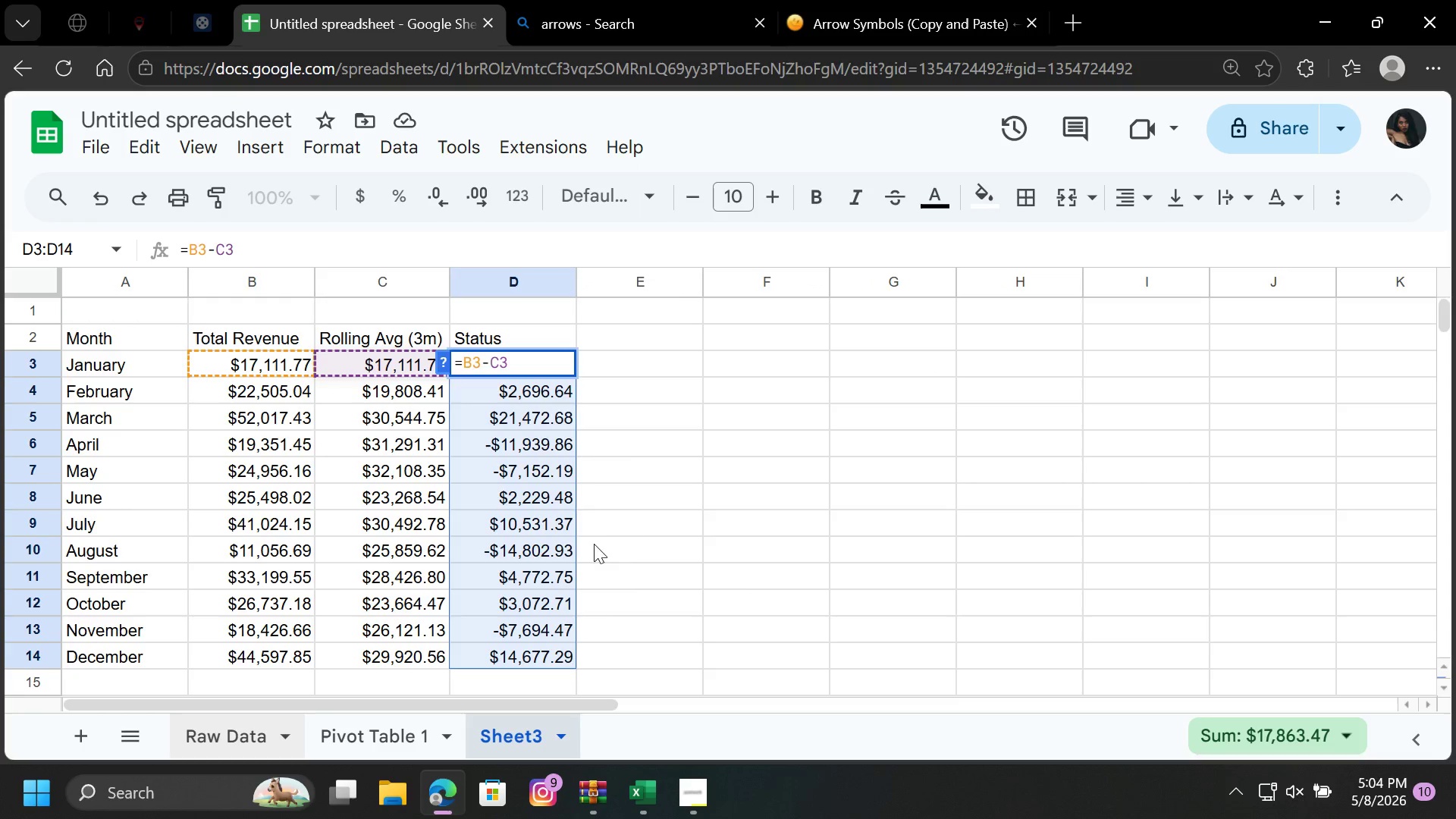 
left_click([644, 535])
 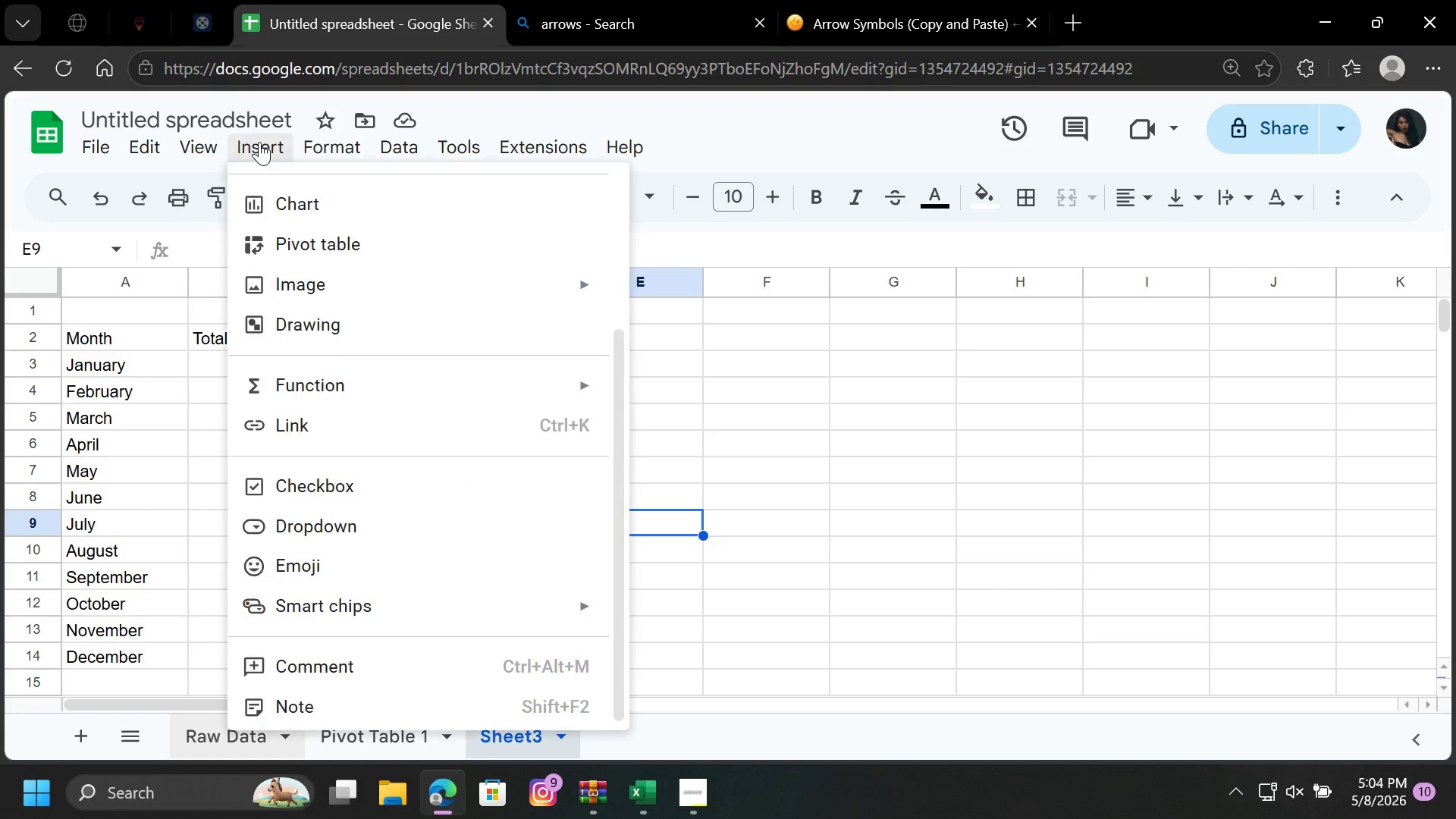 
left_click([259, 142])
 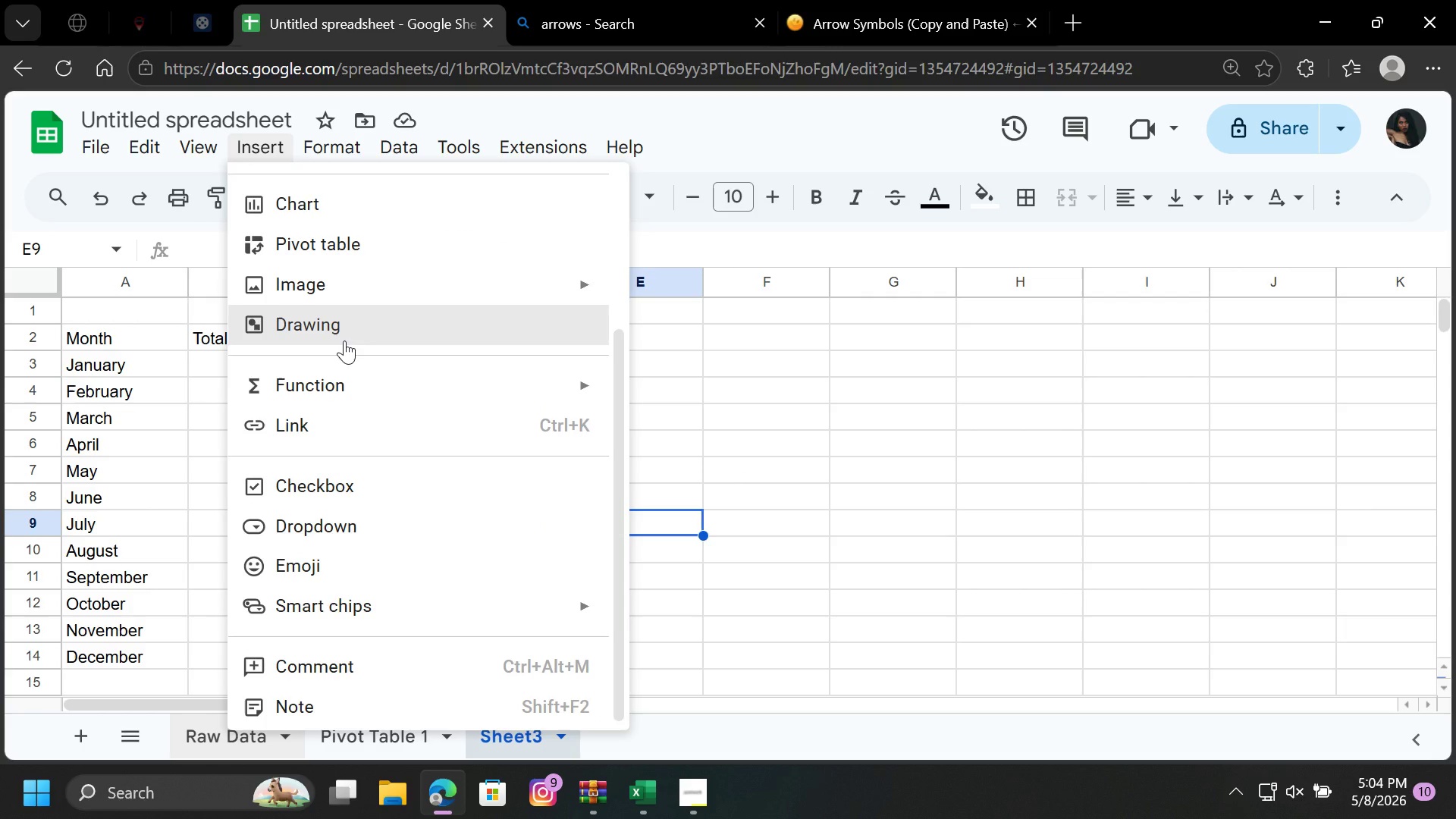 
wait(9.88)
 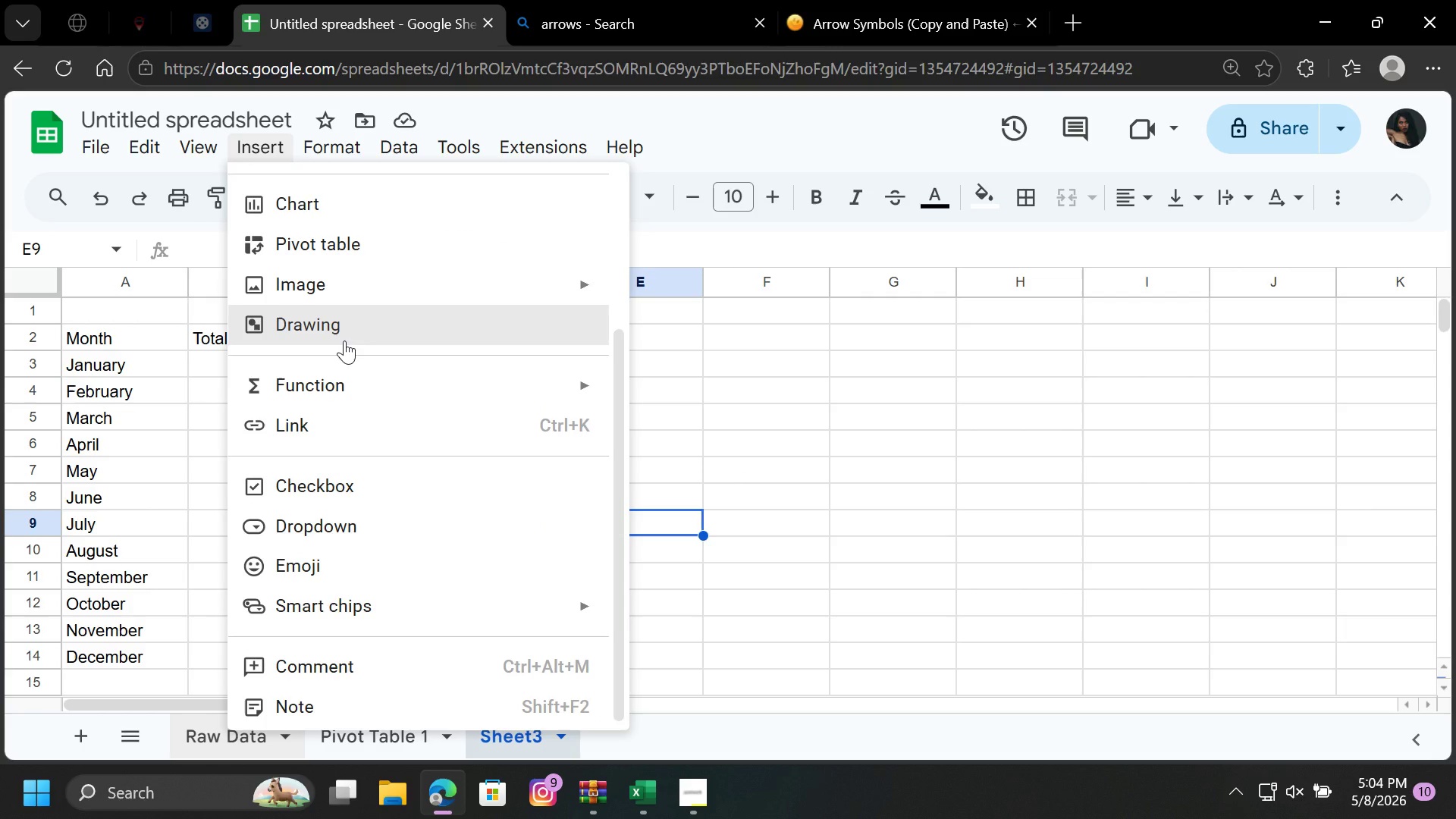 
left_click([337, 326])
 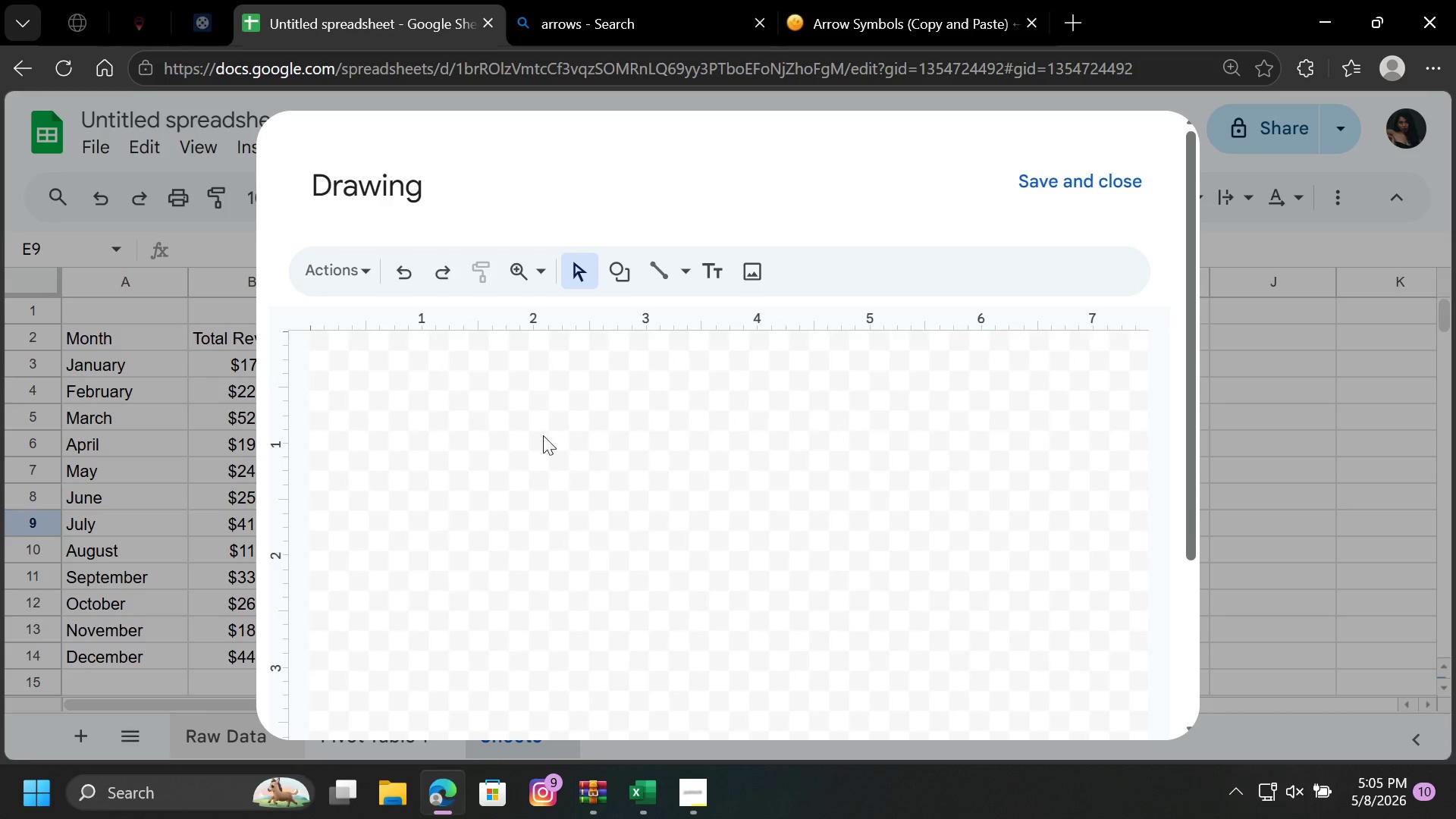 
left_click([585, 275])
 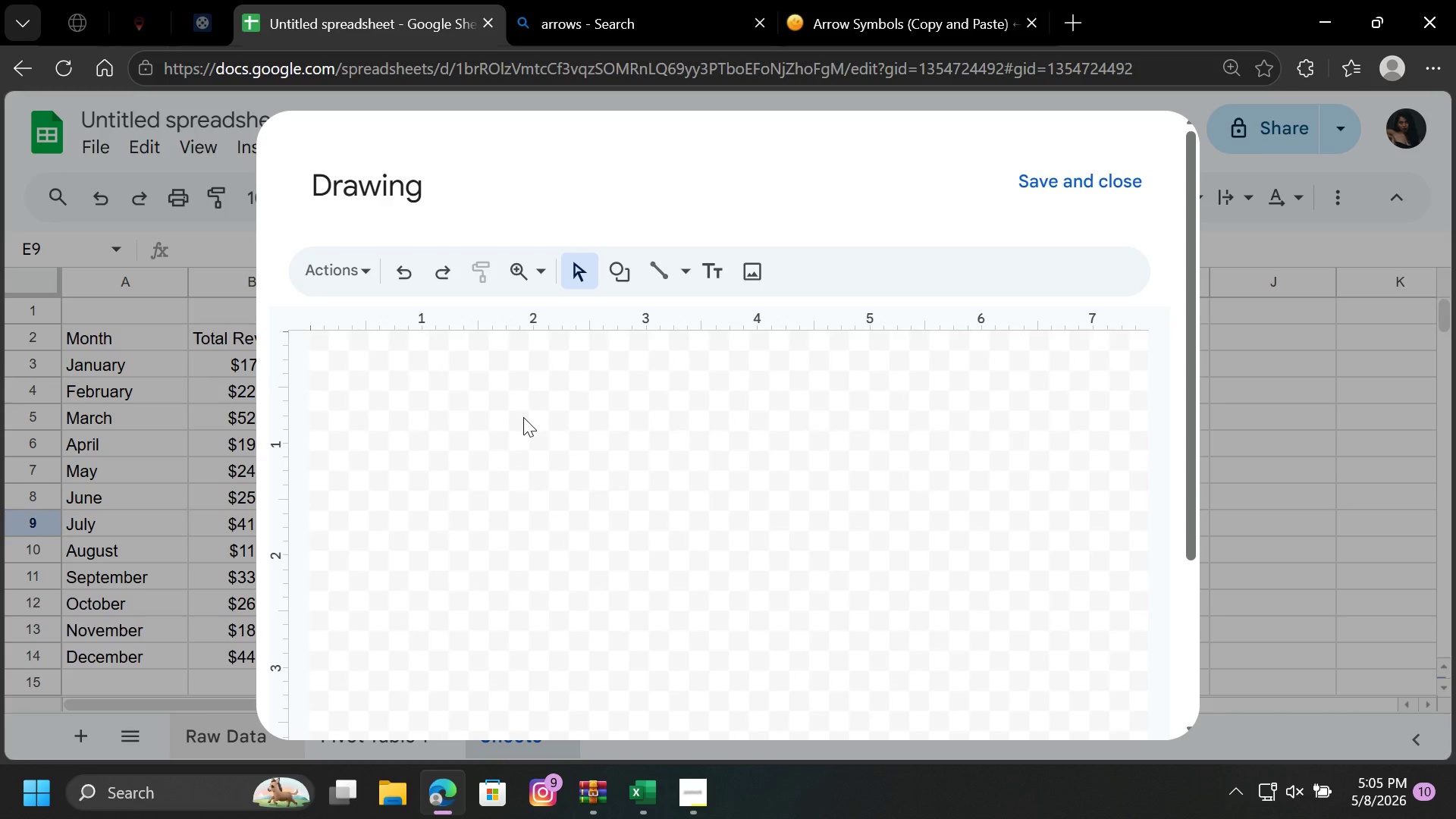 
left_click_drag(start_coordinate=[523, 412], to_coordinate=[513, 467])
 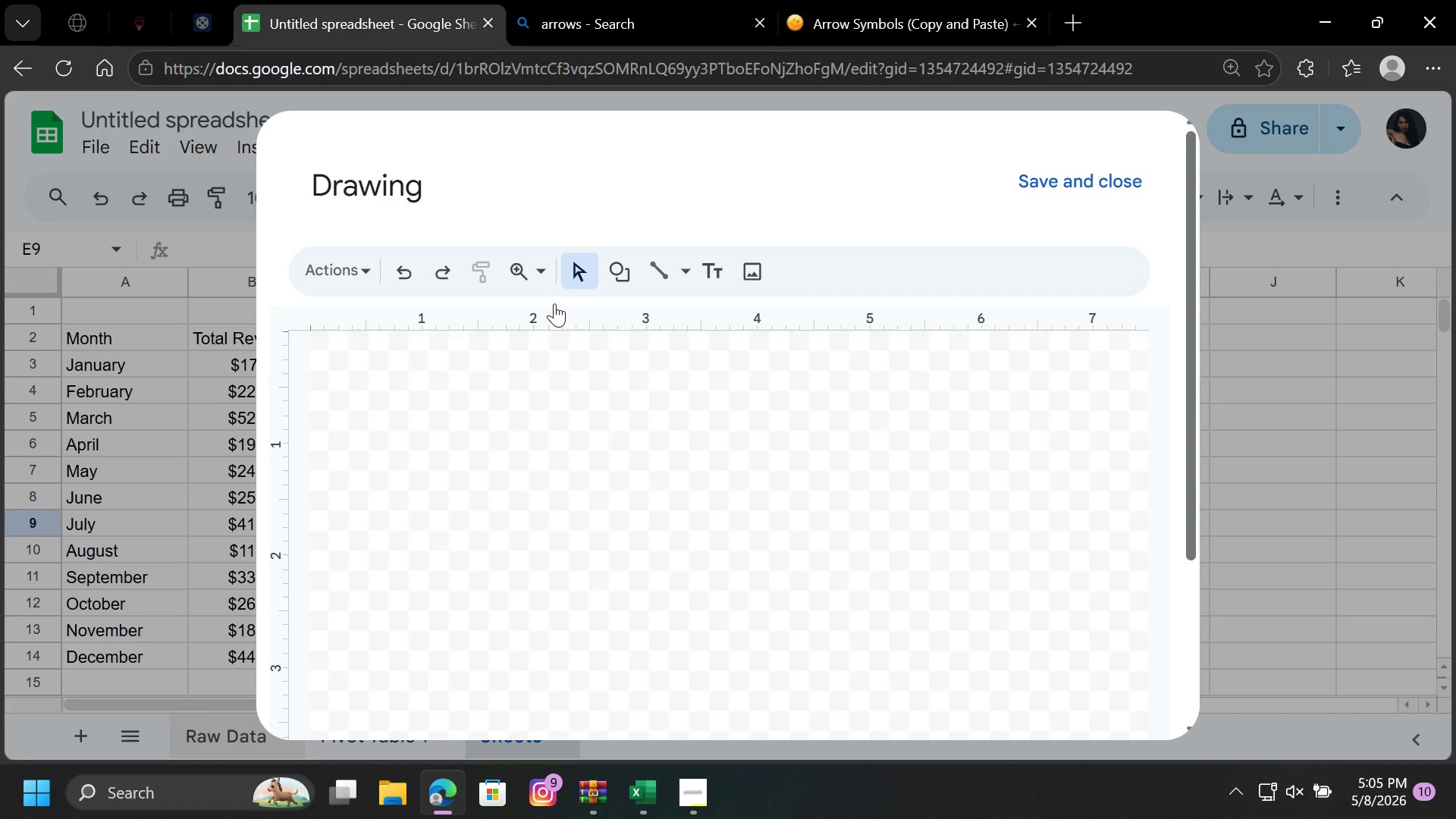 
left_click([574, 274])
 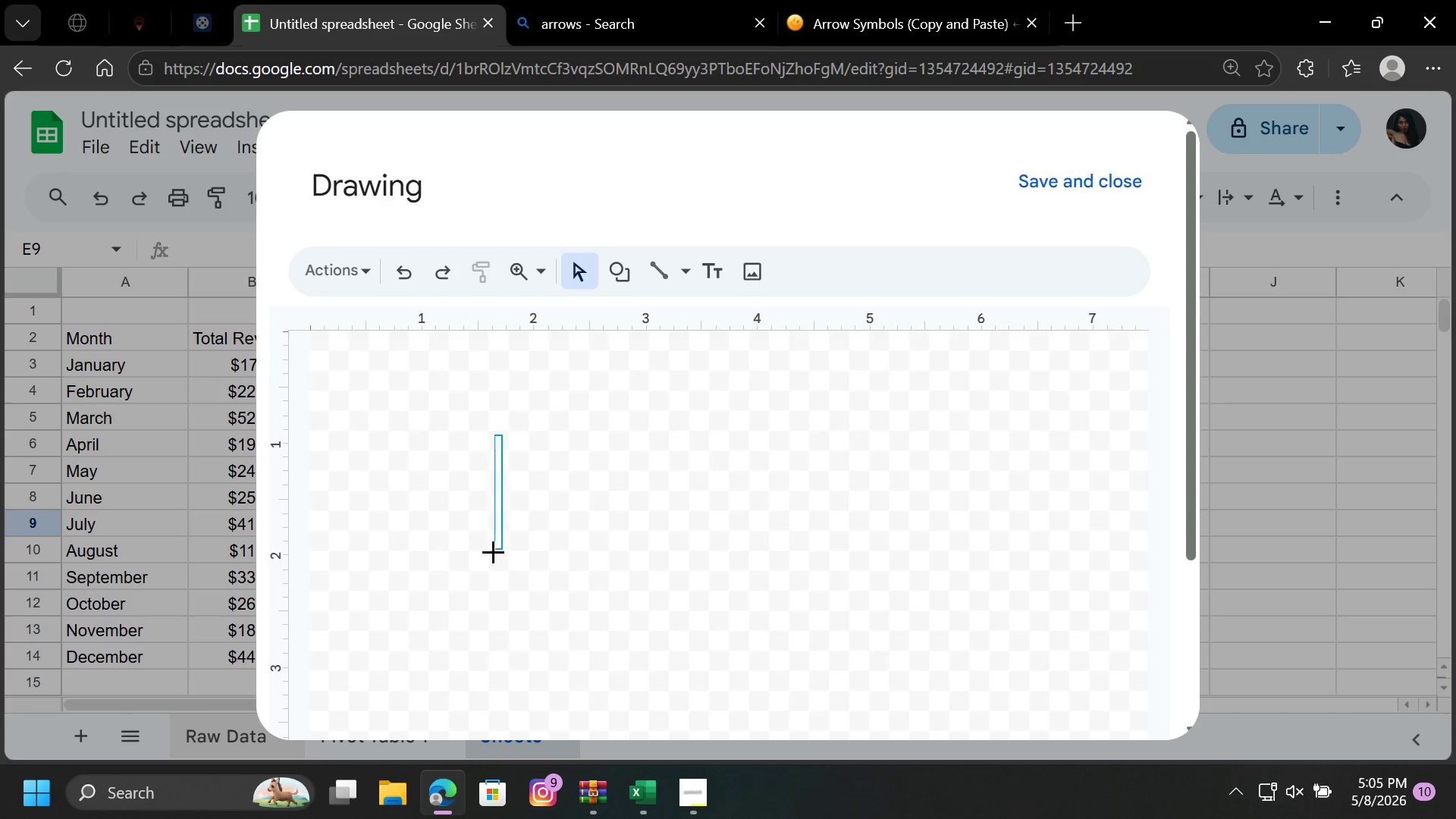 
left_click_drag(start_coordinate=[500, 435], to_coordinate=[493, 551])
 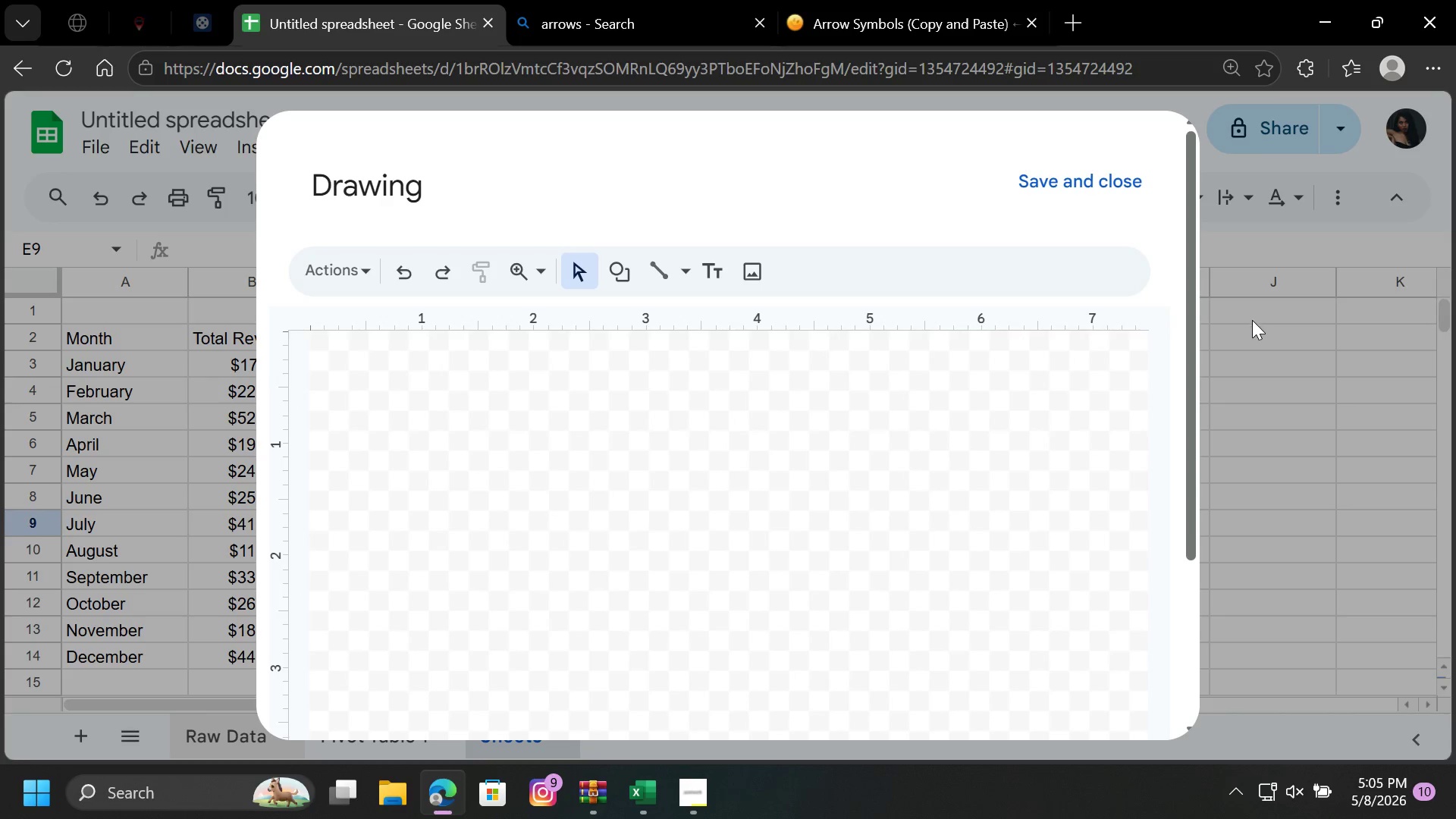 
left_click([1252, 320])
 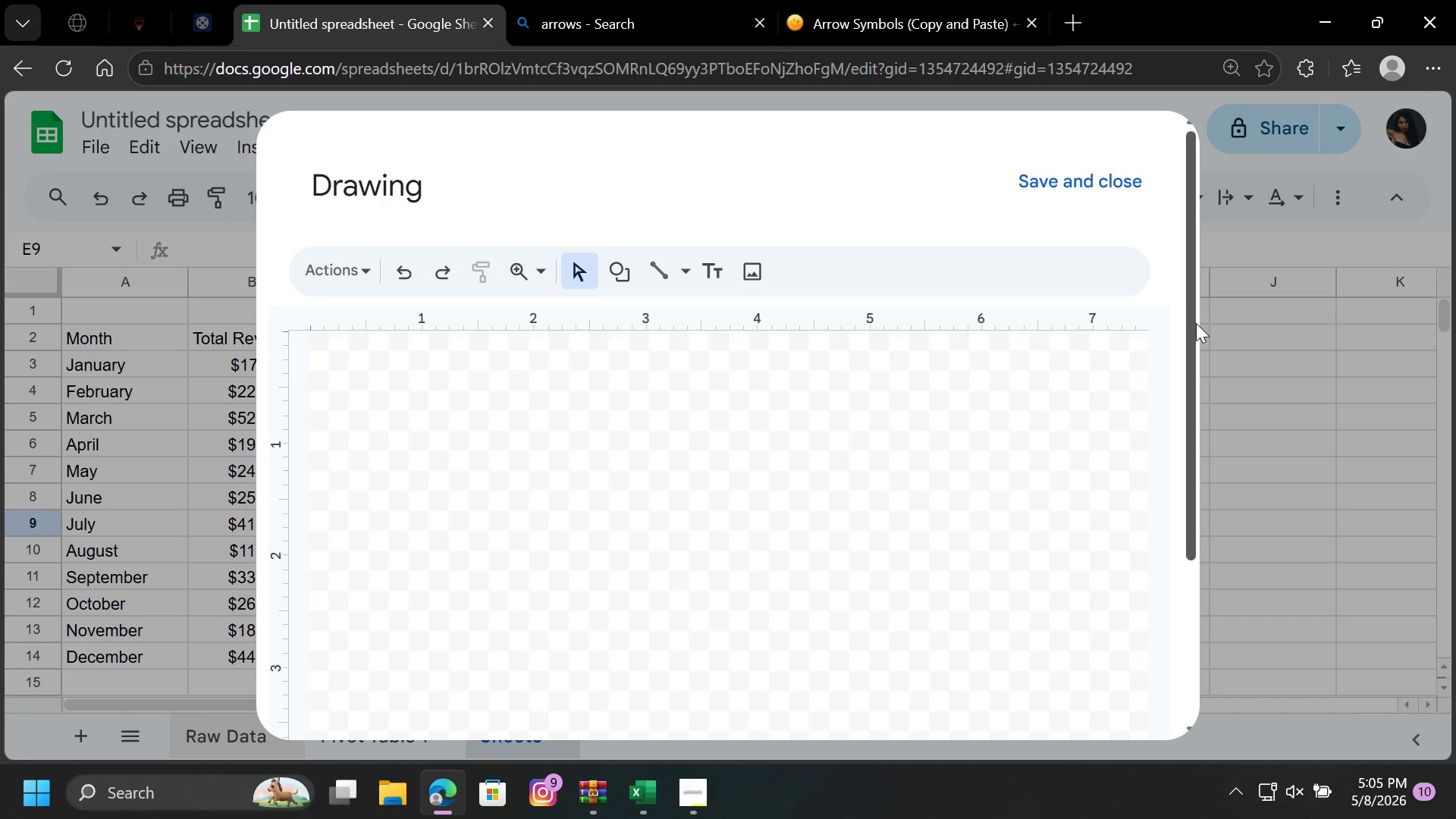 
wait(43.59)
 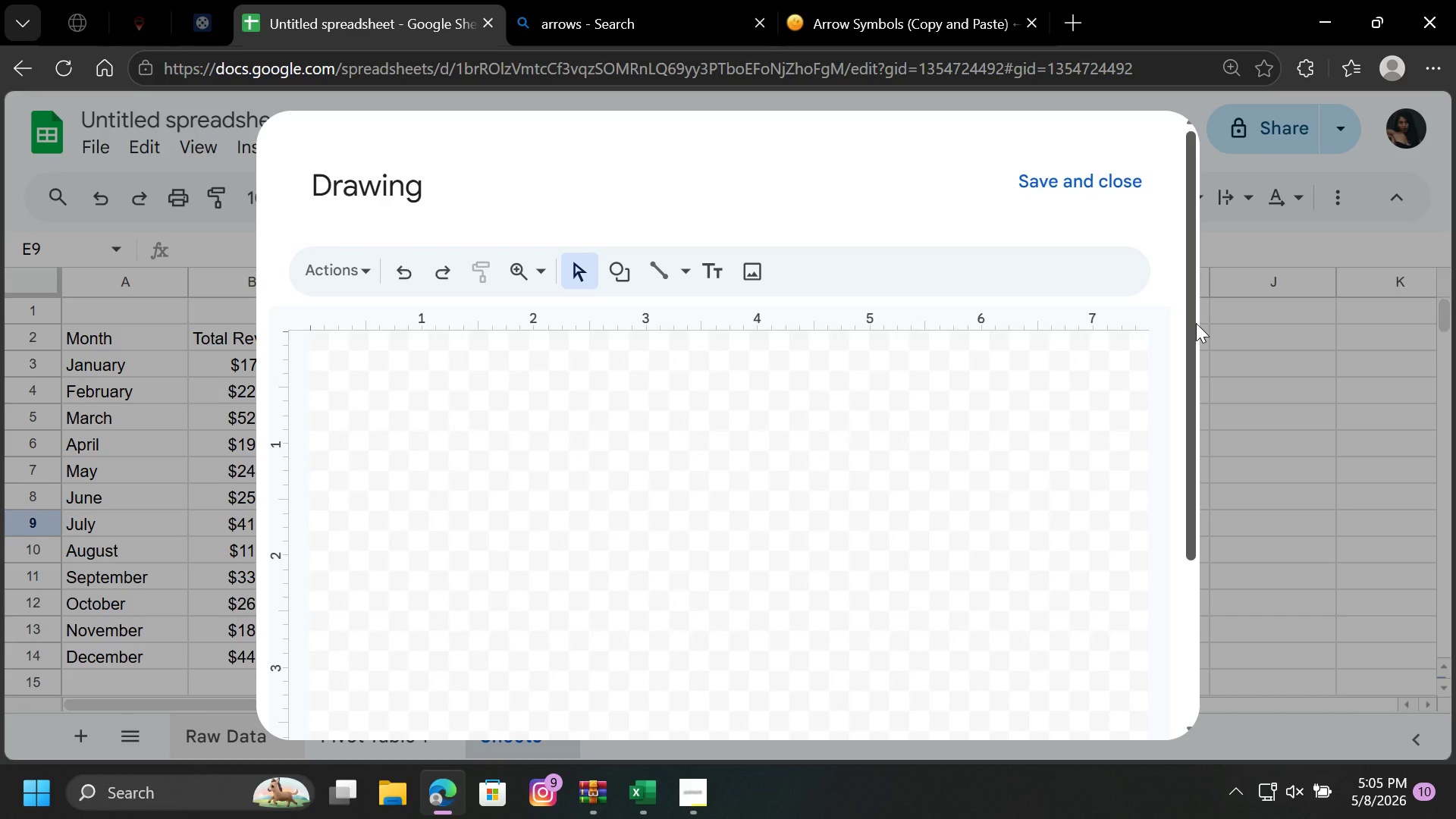 
left_click([710, 258])
 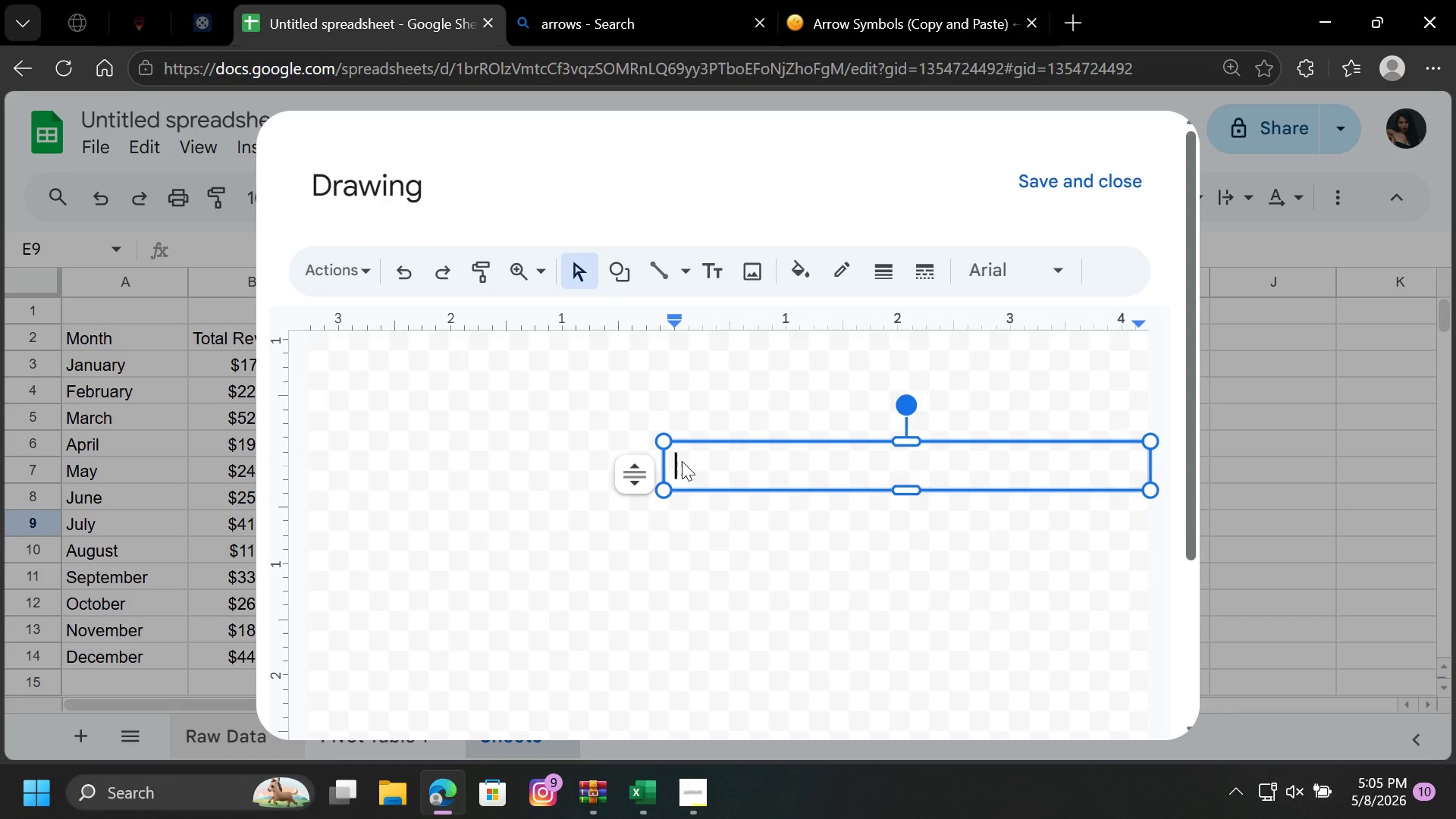 
left_click([663, 441])
 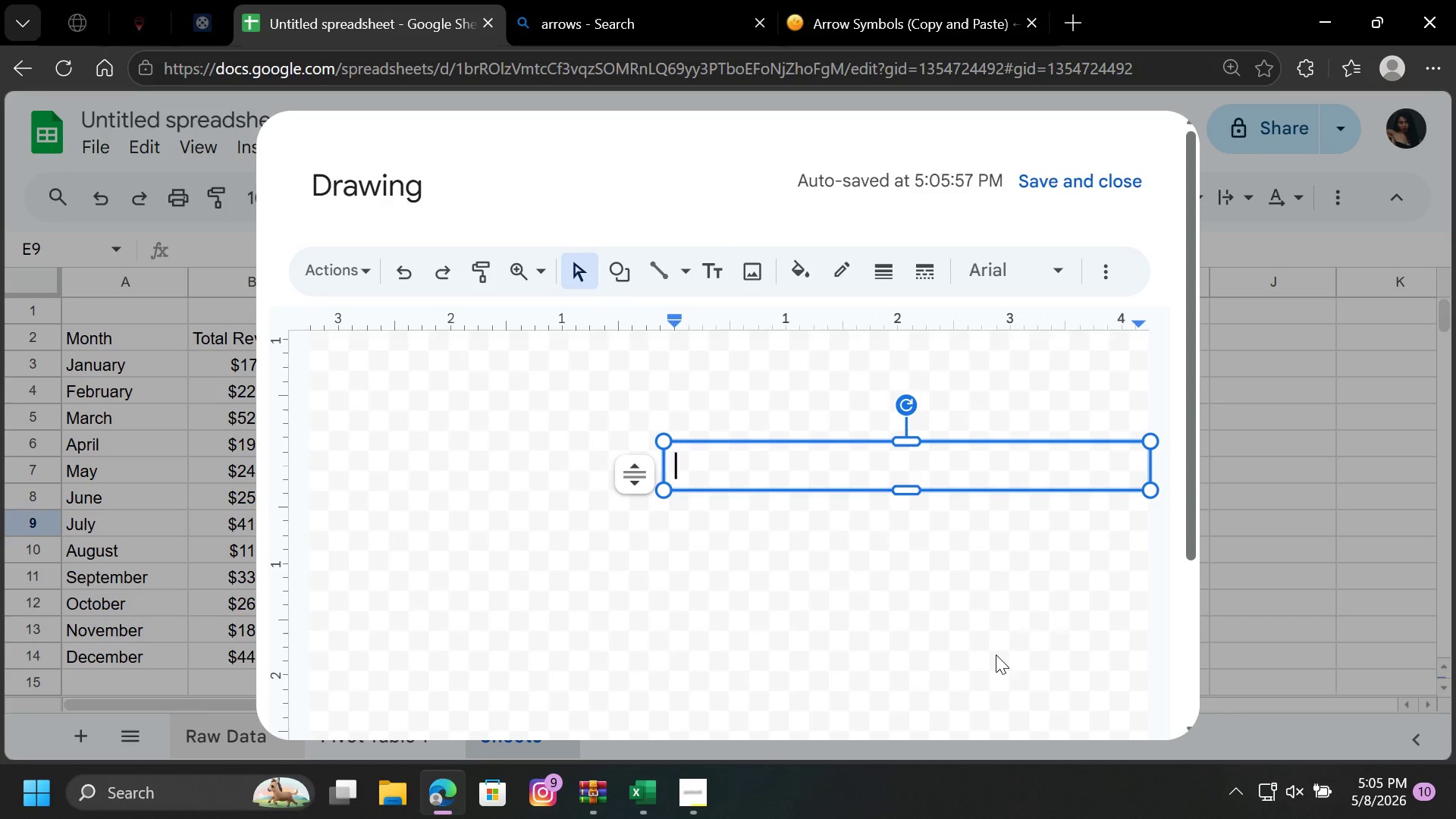 
left_click([1307, 424])
 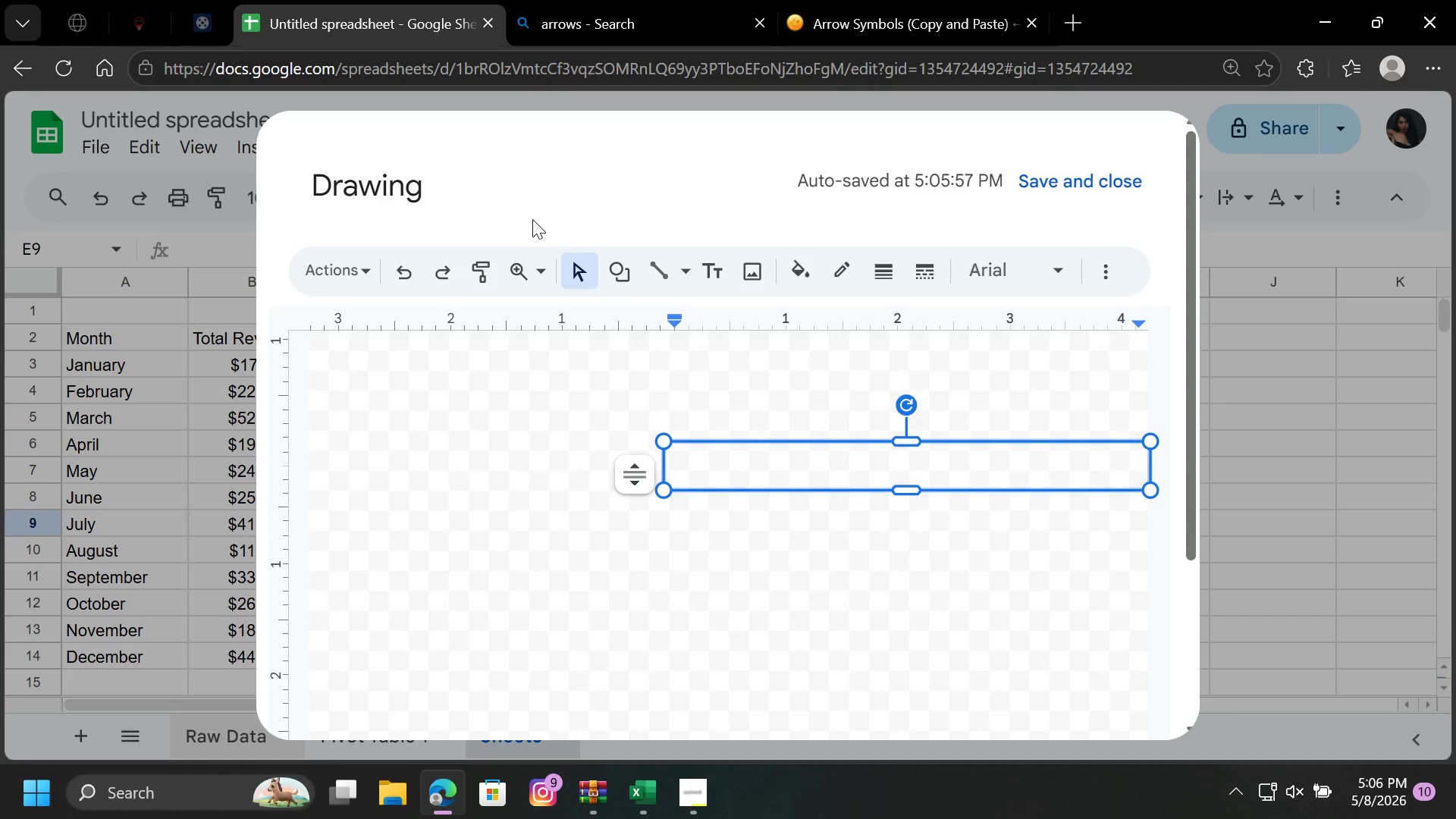 
left_click([532, 219])
 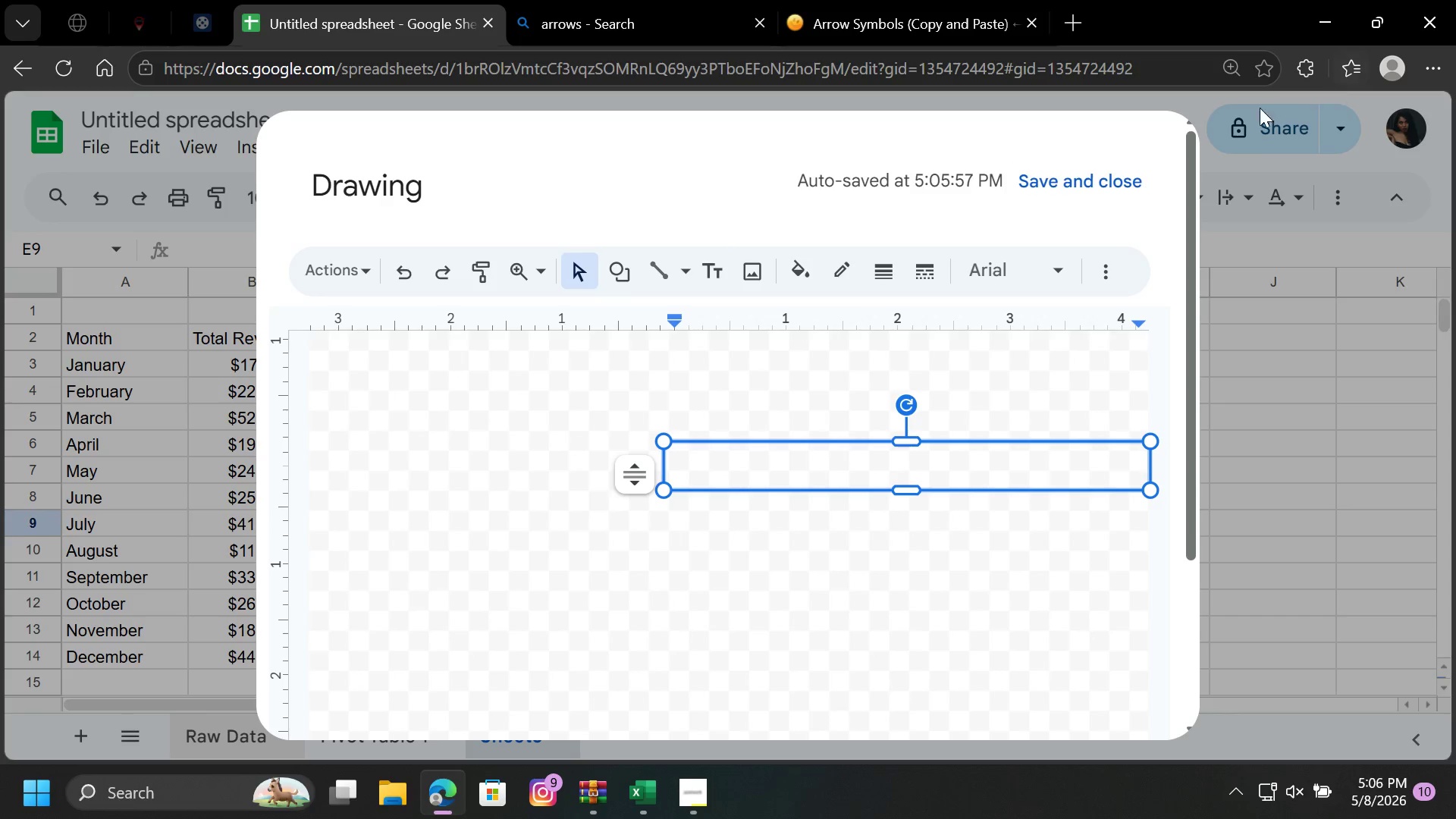 
left_click([1130, 139])
 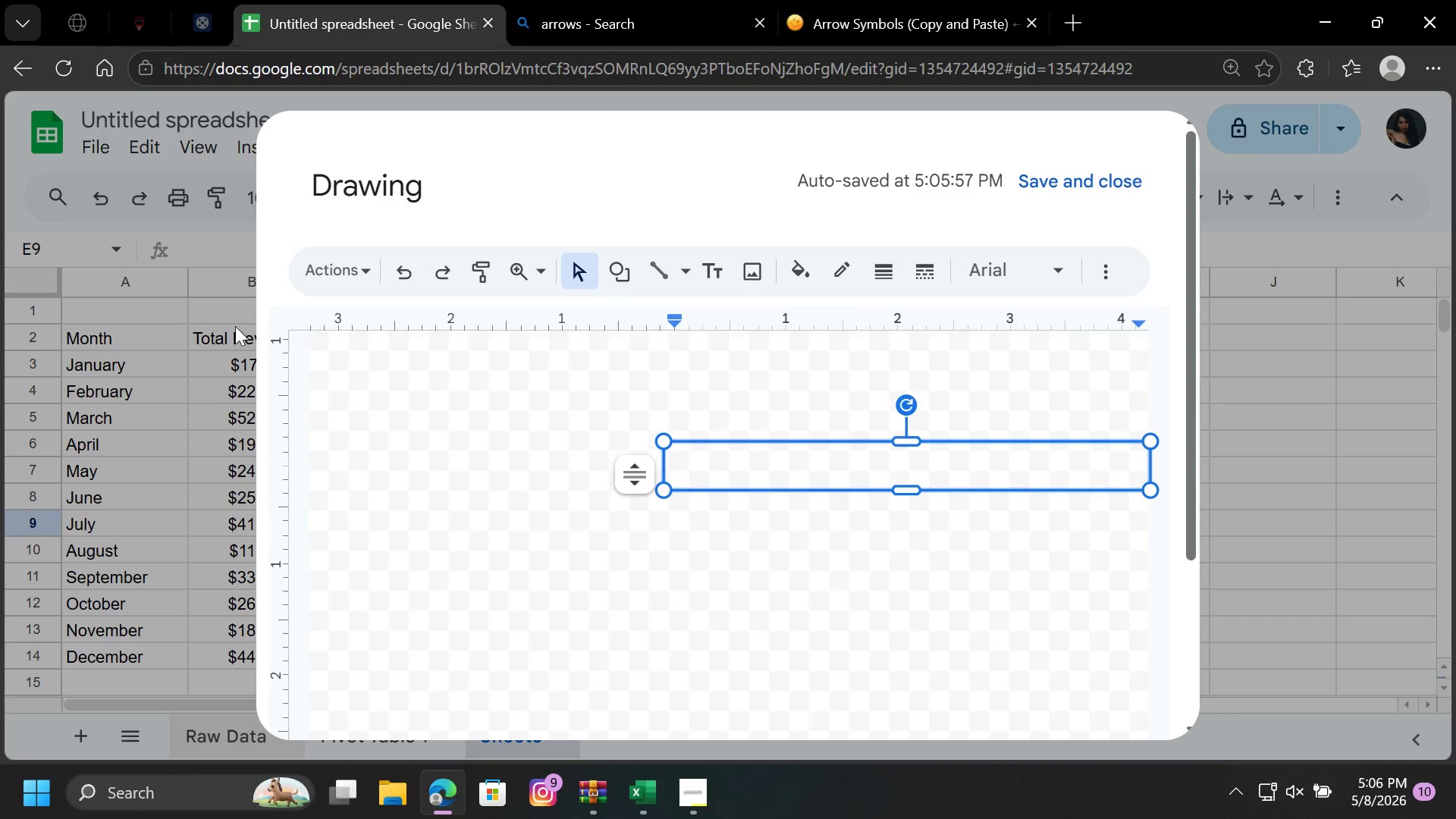 
left_click([176, 335])
 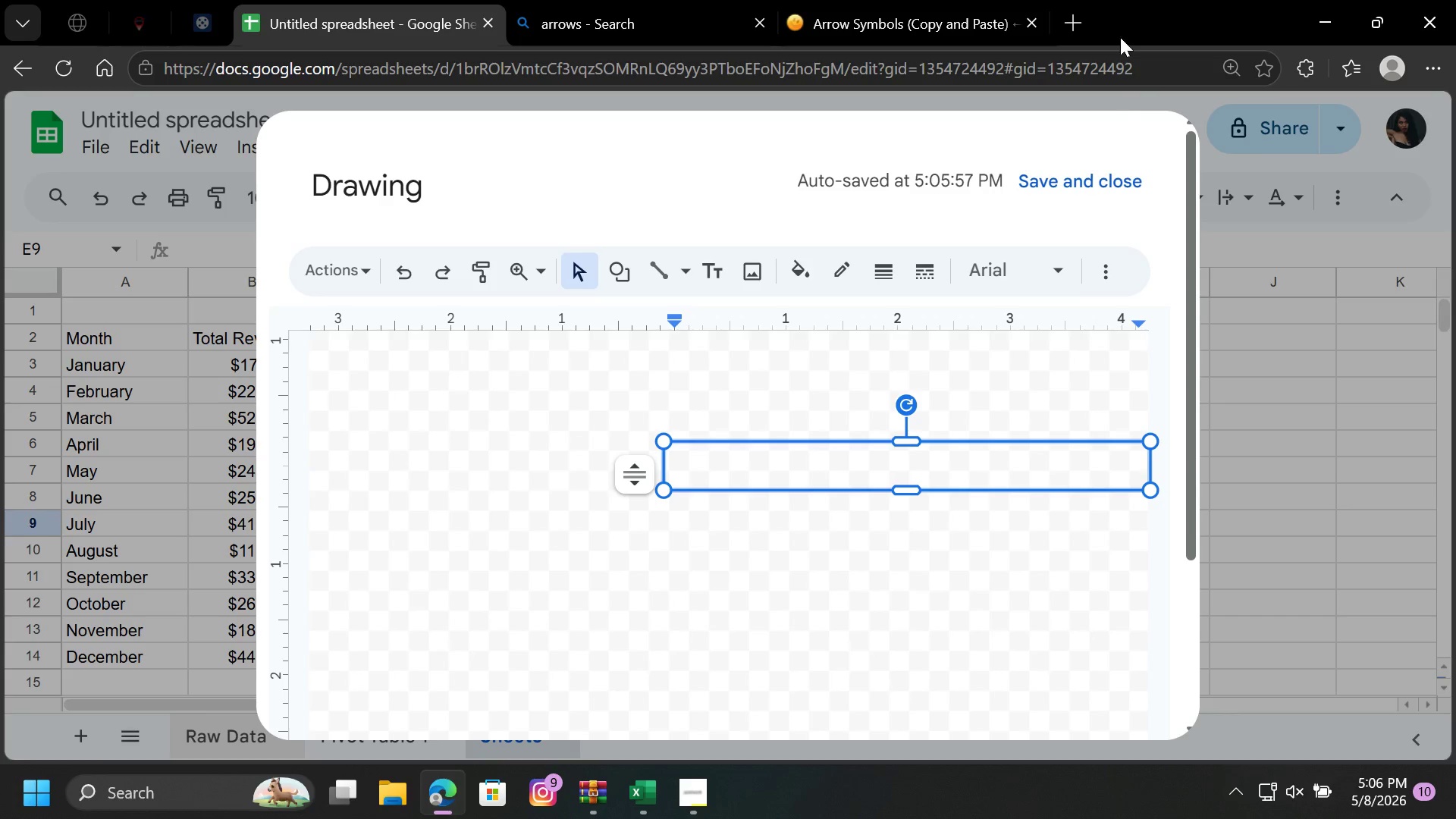 
wait(5.33)
 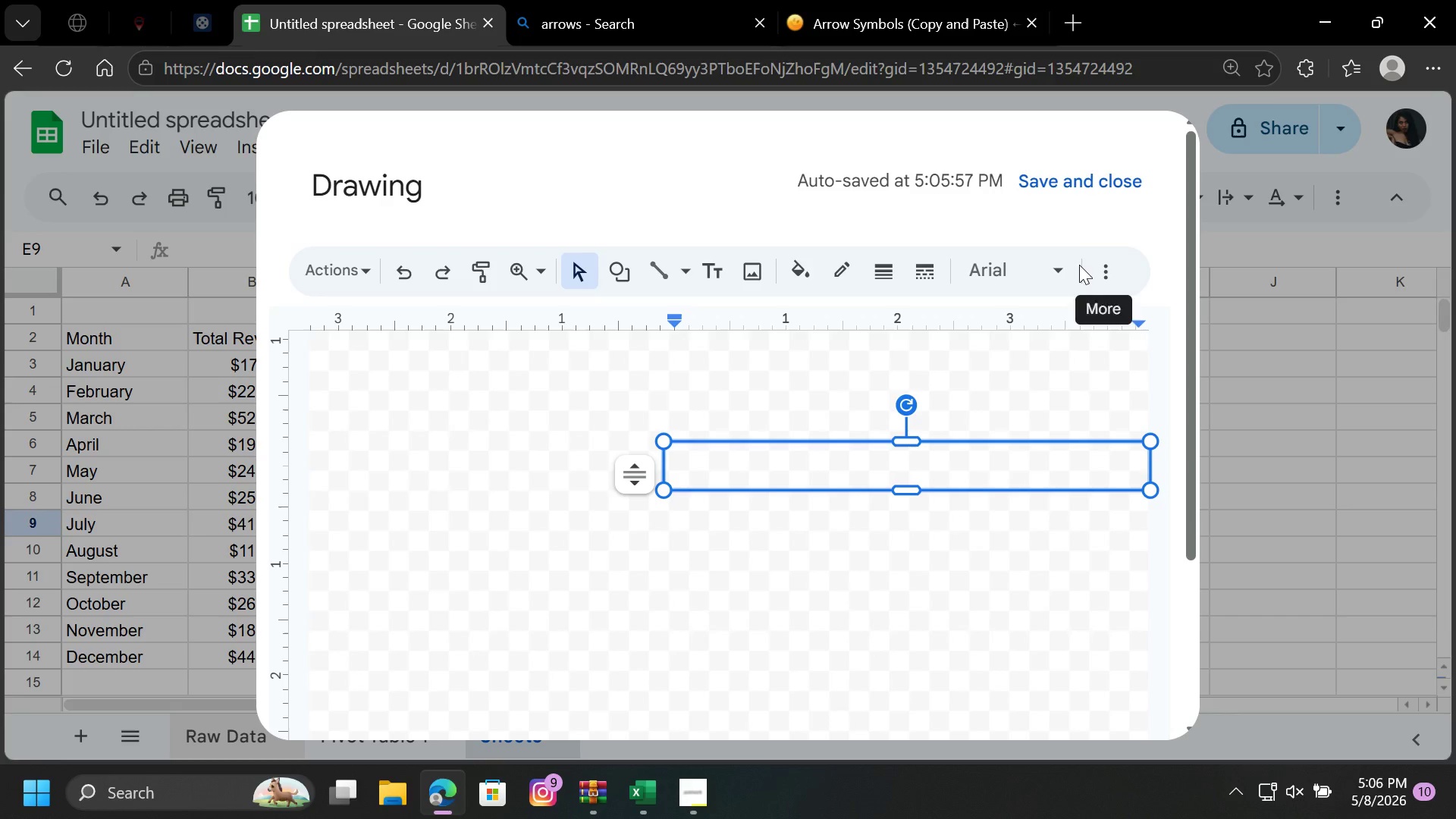 
left_click([1100, 180])
 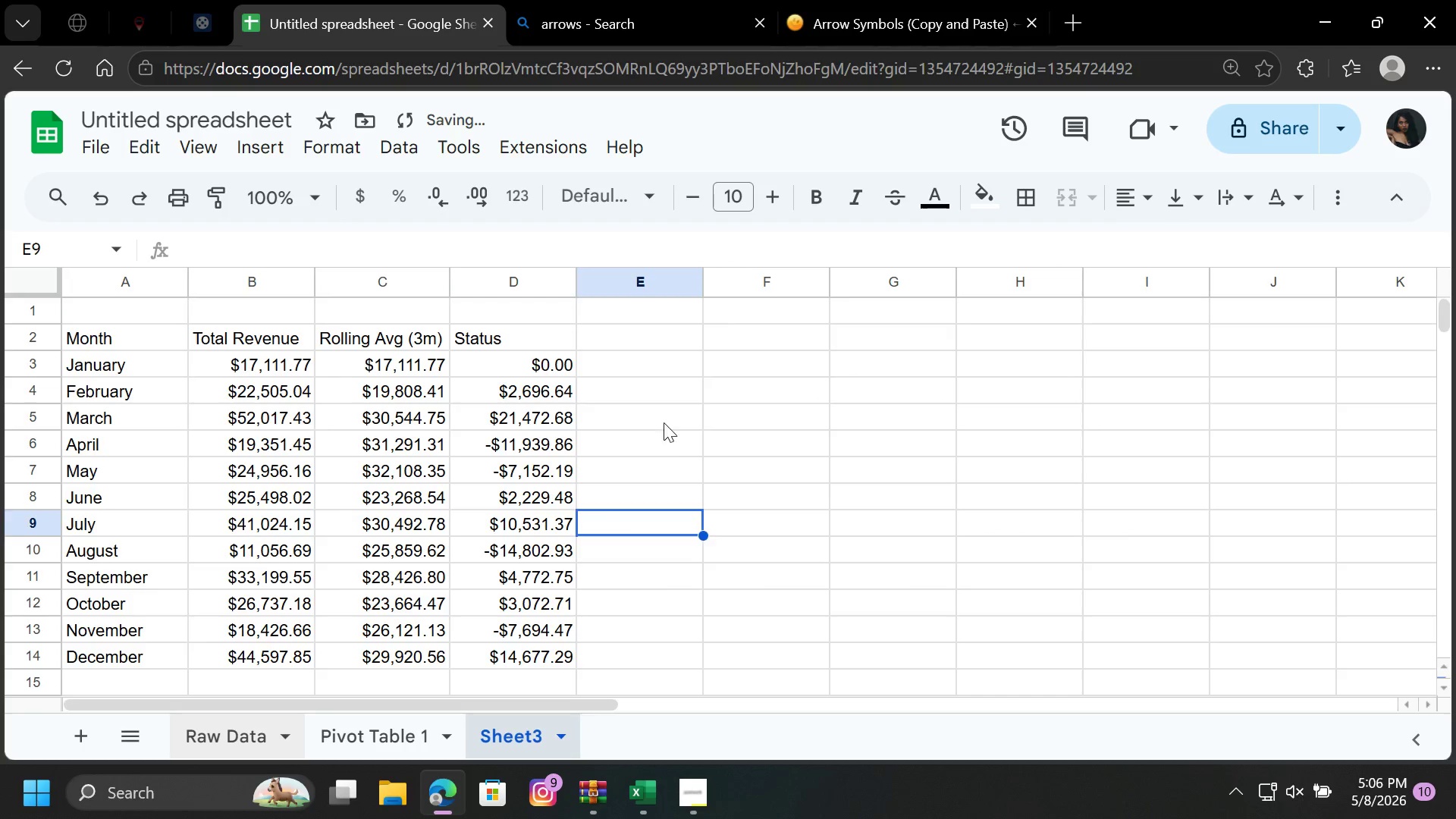 
left_click([664, 422])
 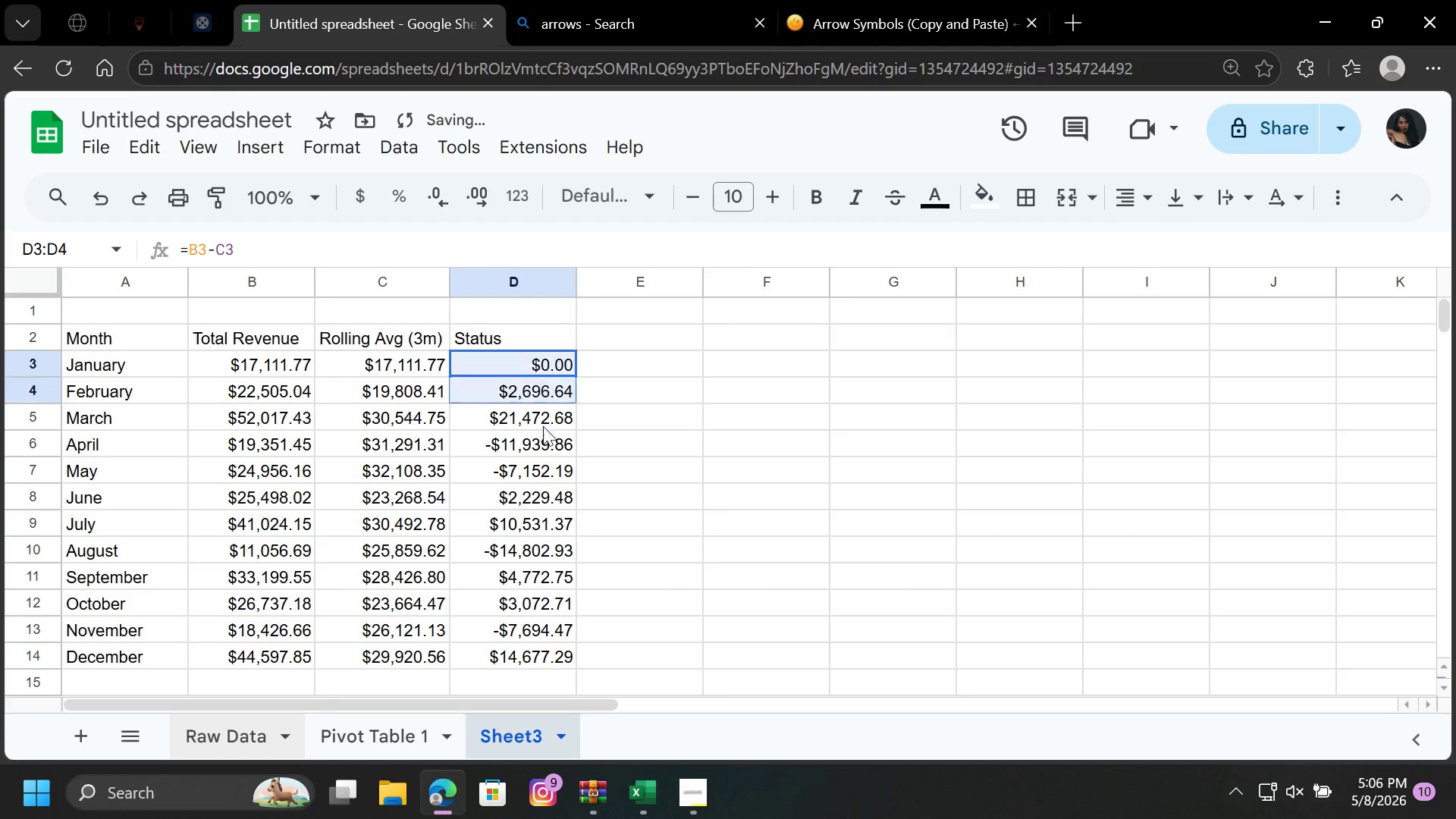 
left_click_drag(start_coordinate=[541, 369], to_coordinate=[555, 663])
 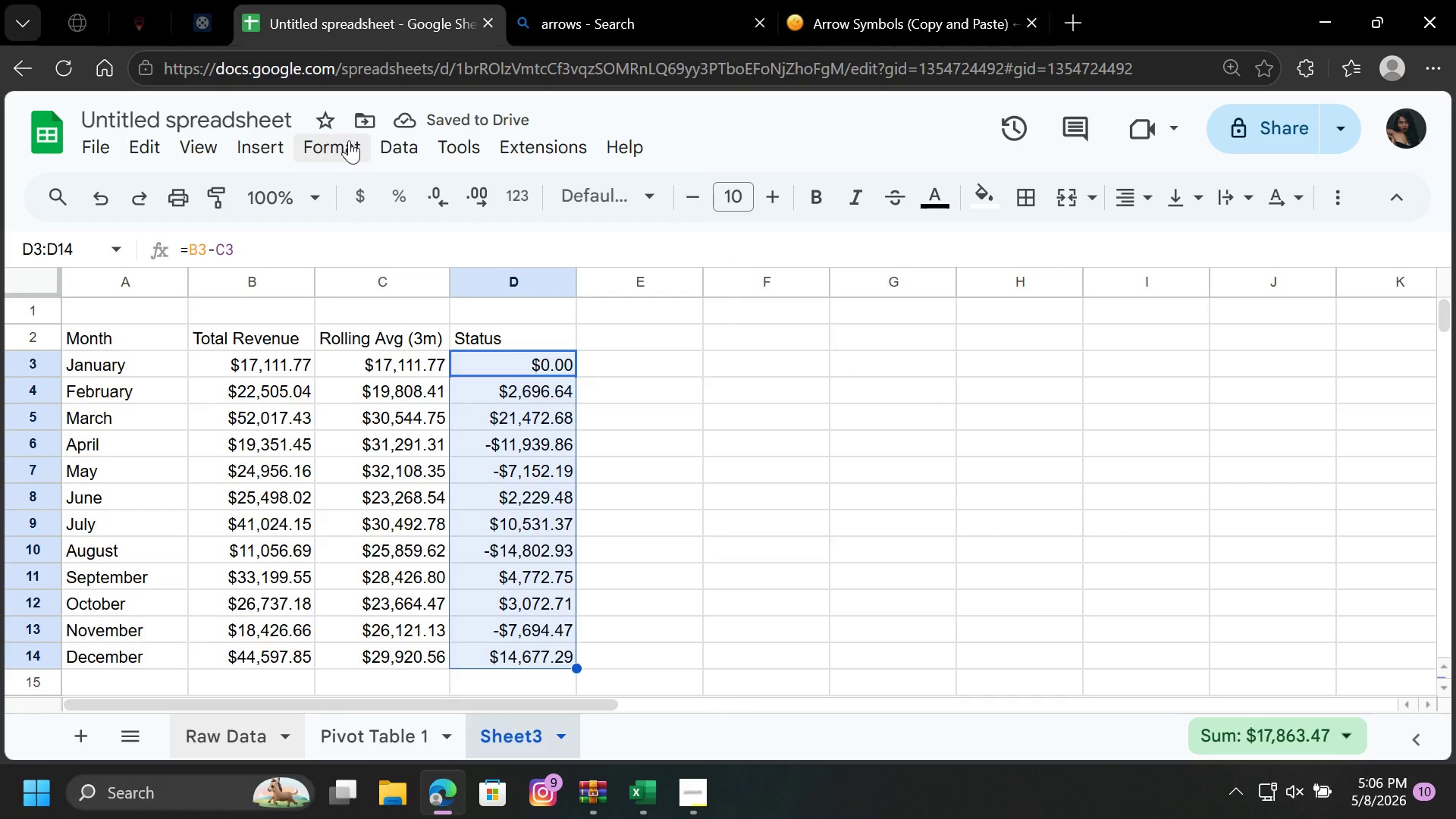 
left_click([349, 140])
 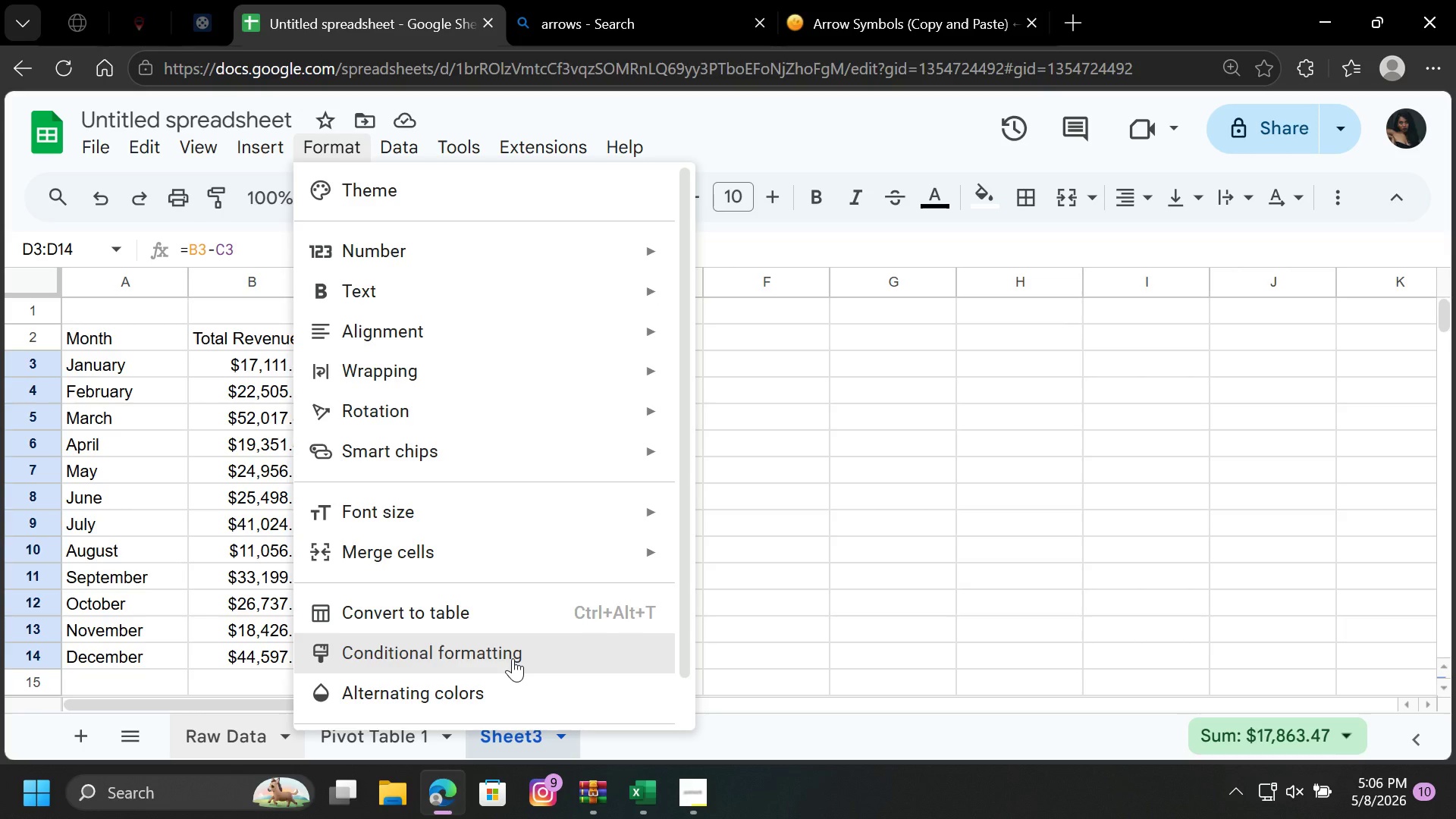 
left_click([513, 658])
 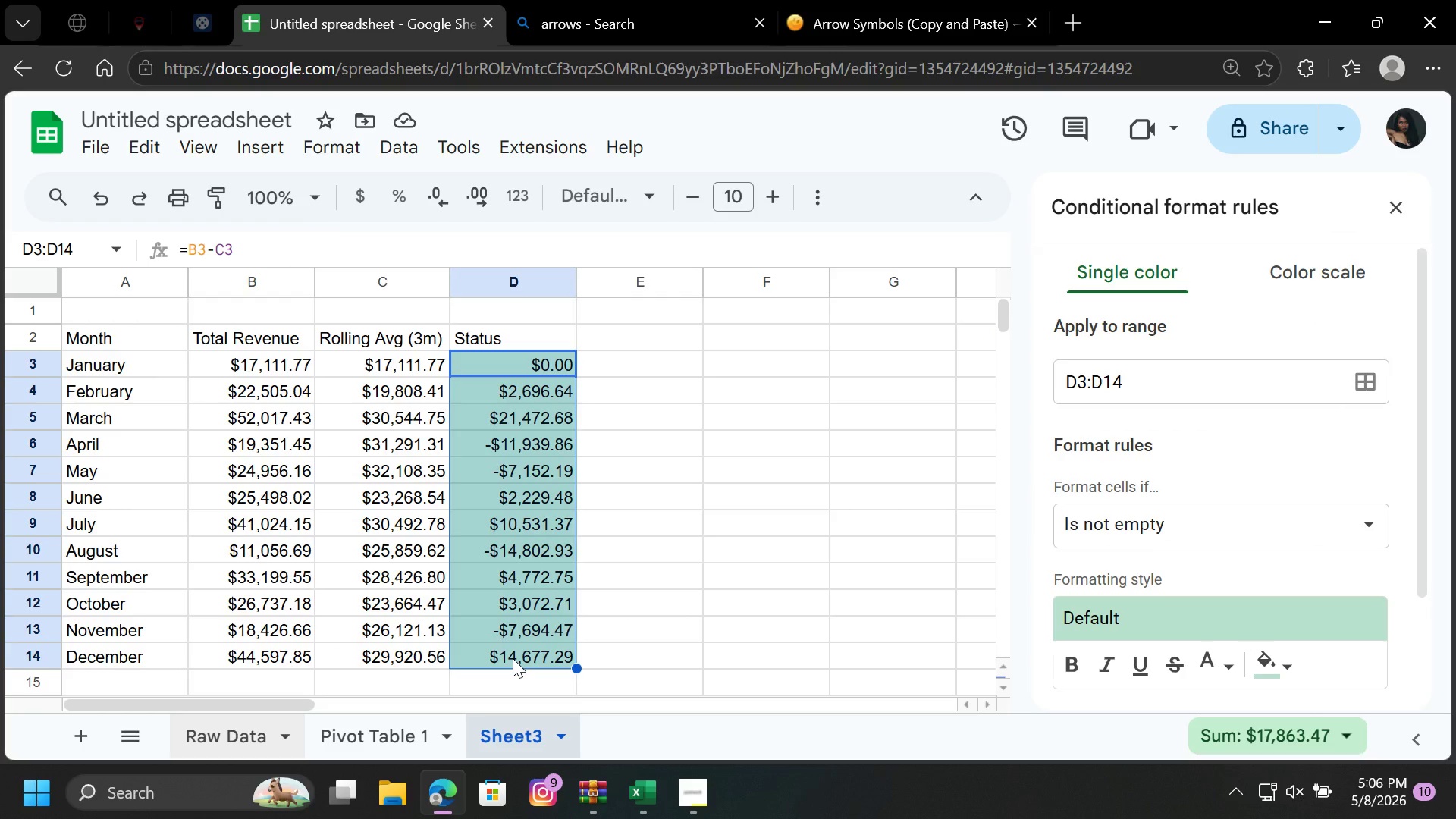 
wait(24.91)
 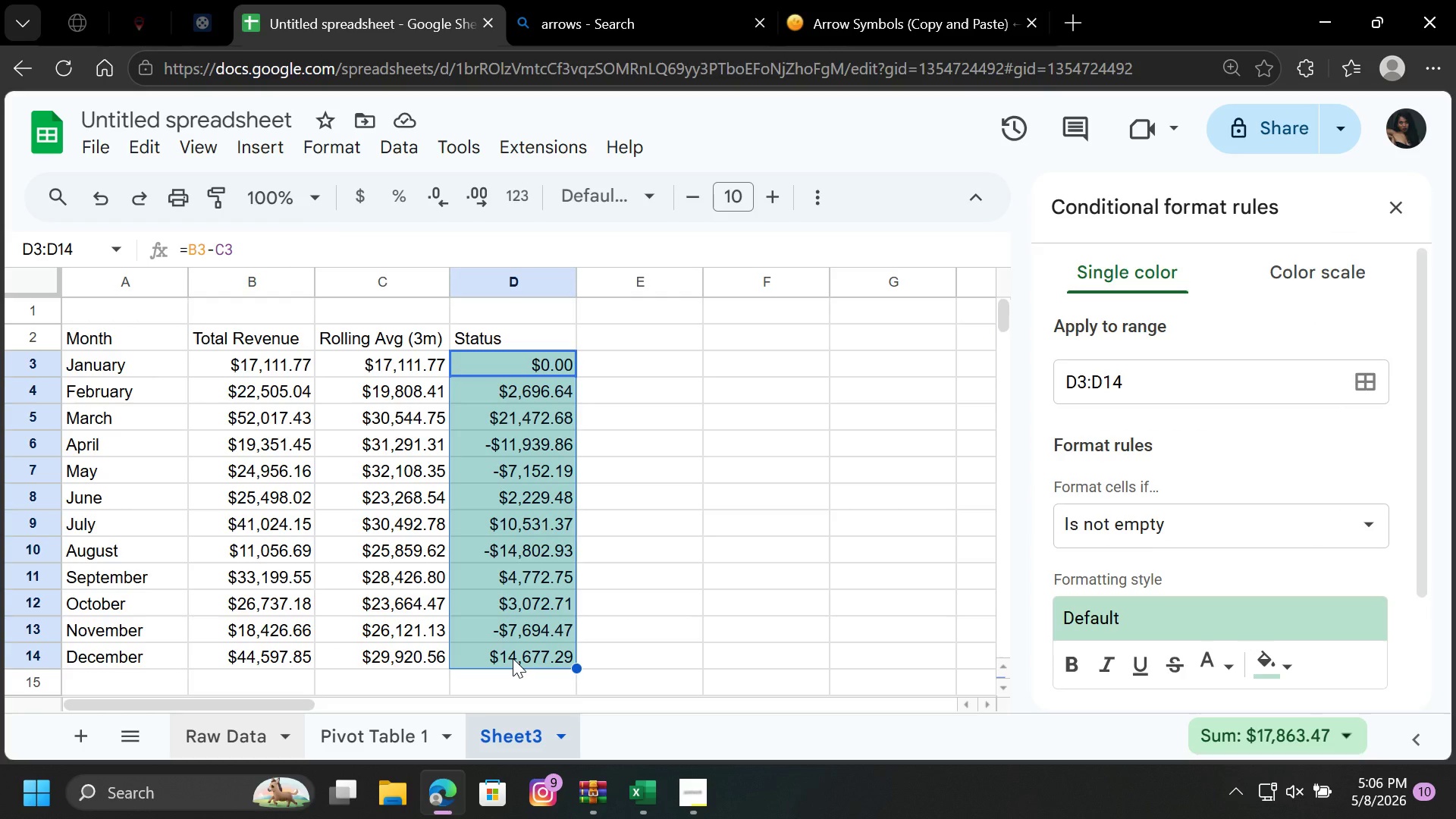 
left_click([1156, 520])
 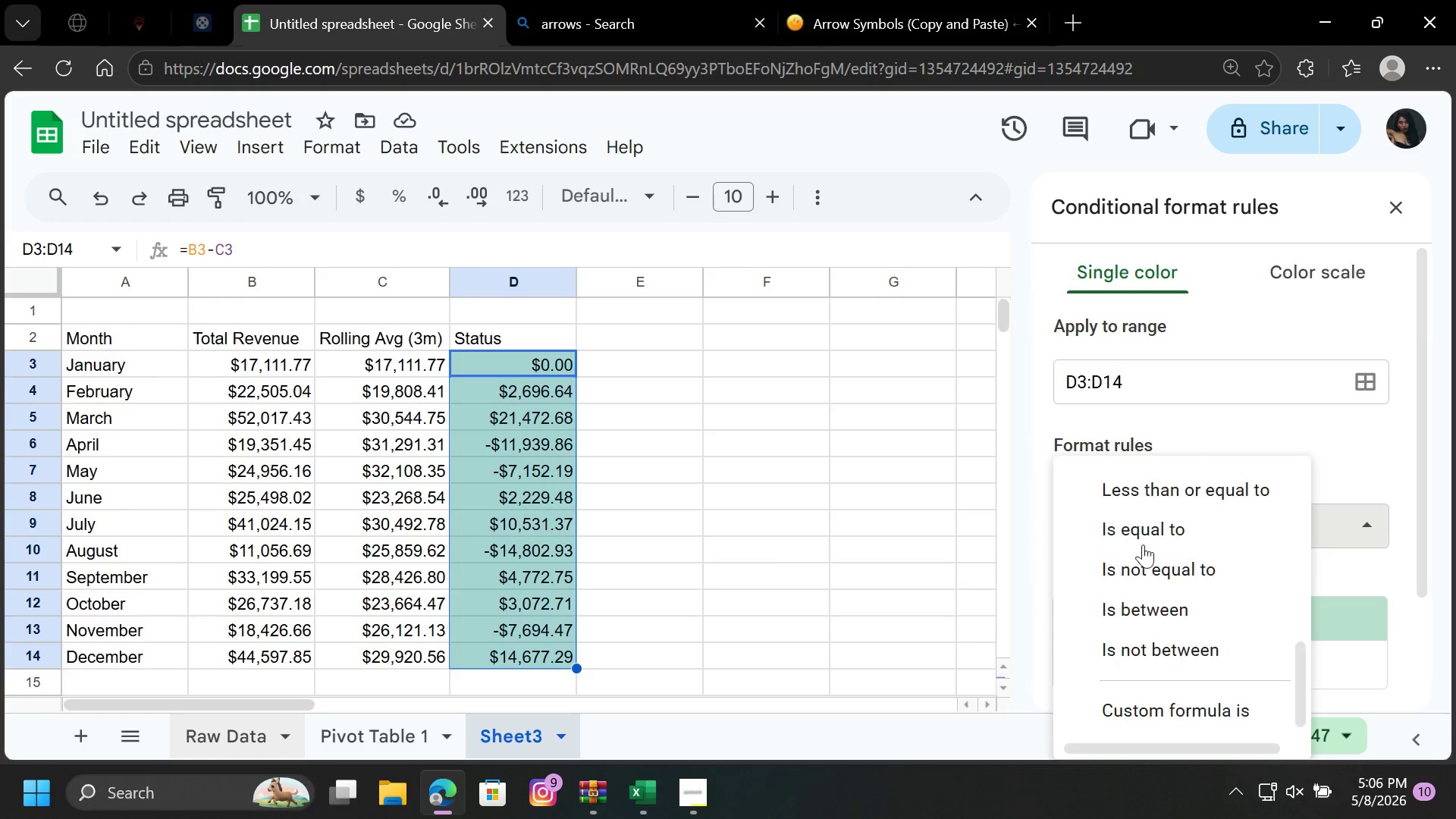 
scroll: coordinate [1172, 639], scroll_direction: down, amount: 9.0
 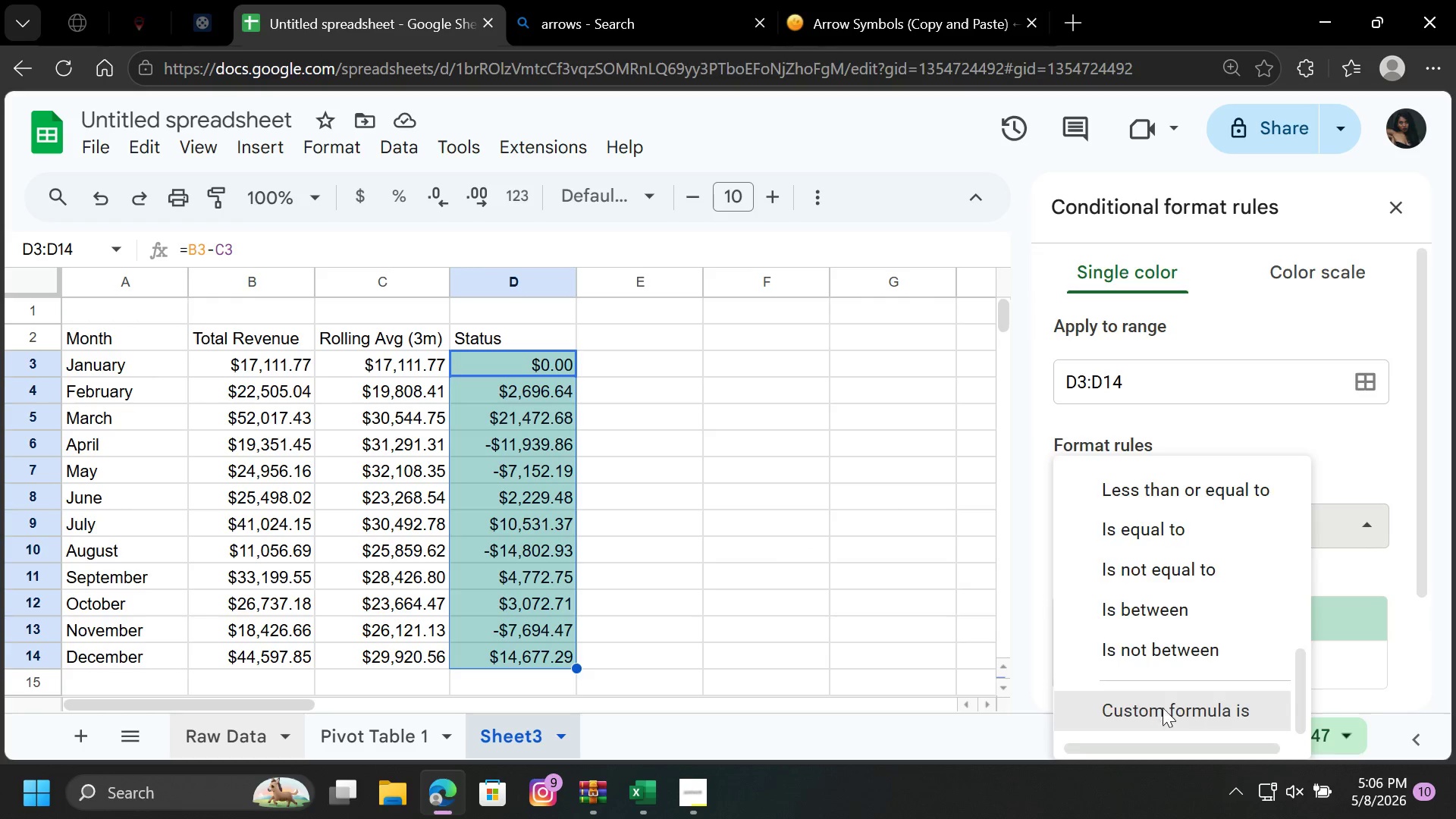 
left_click([1163, 708])
 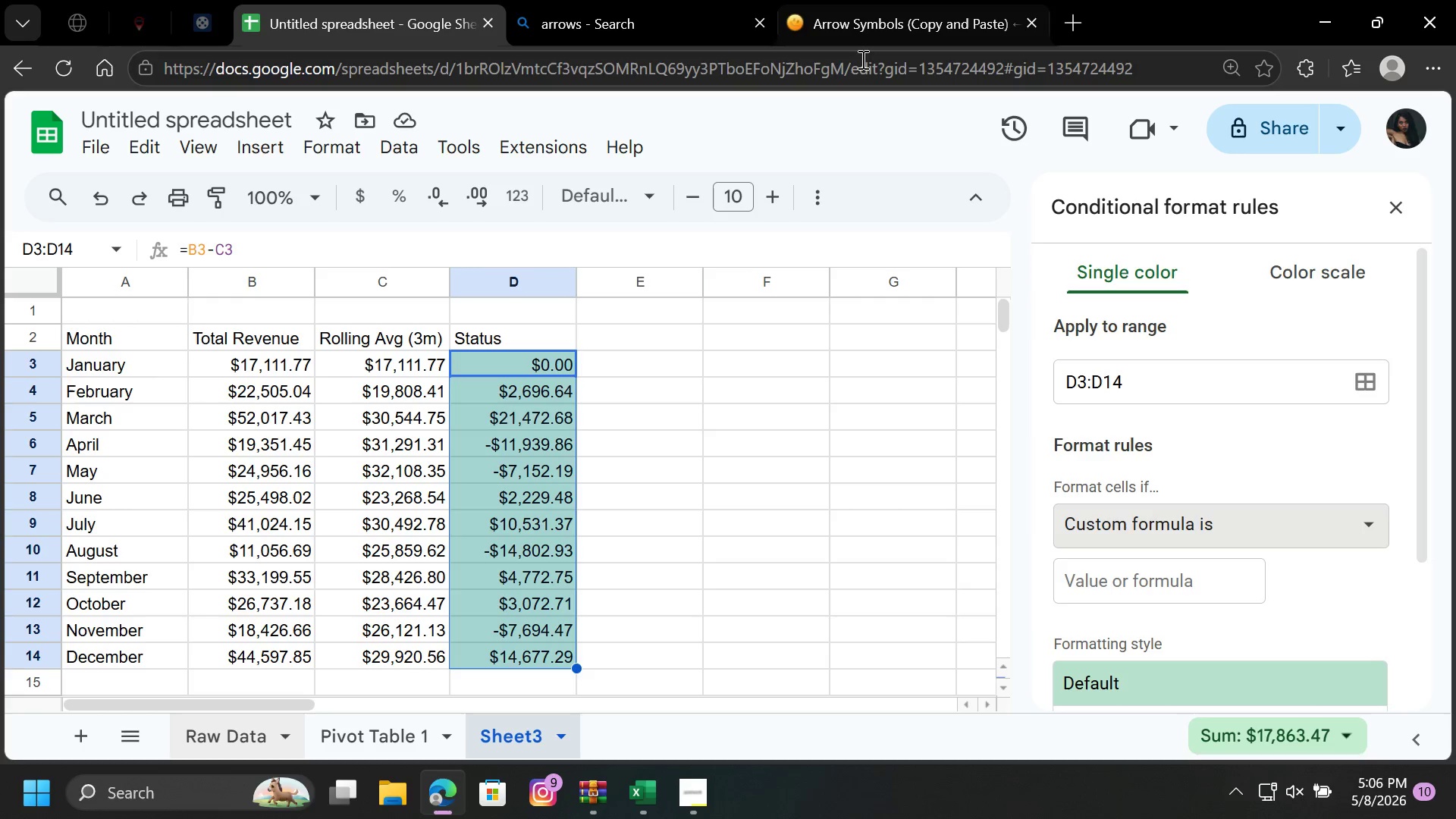 
left_click([872, 17])
 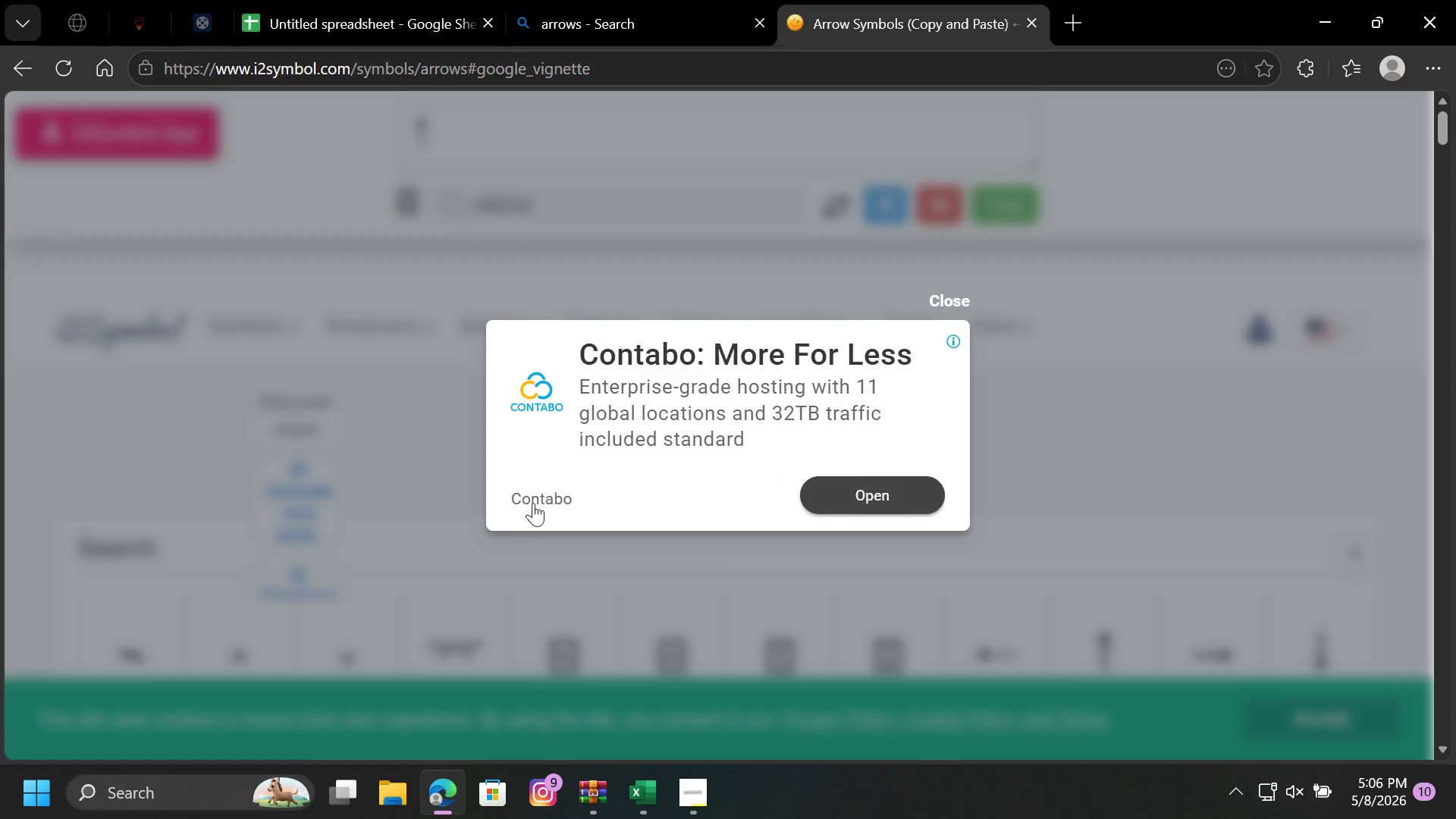 
left_click([533, 503])
 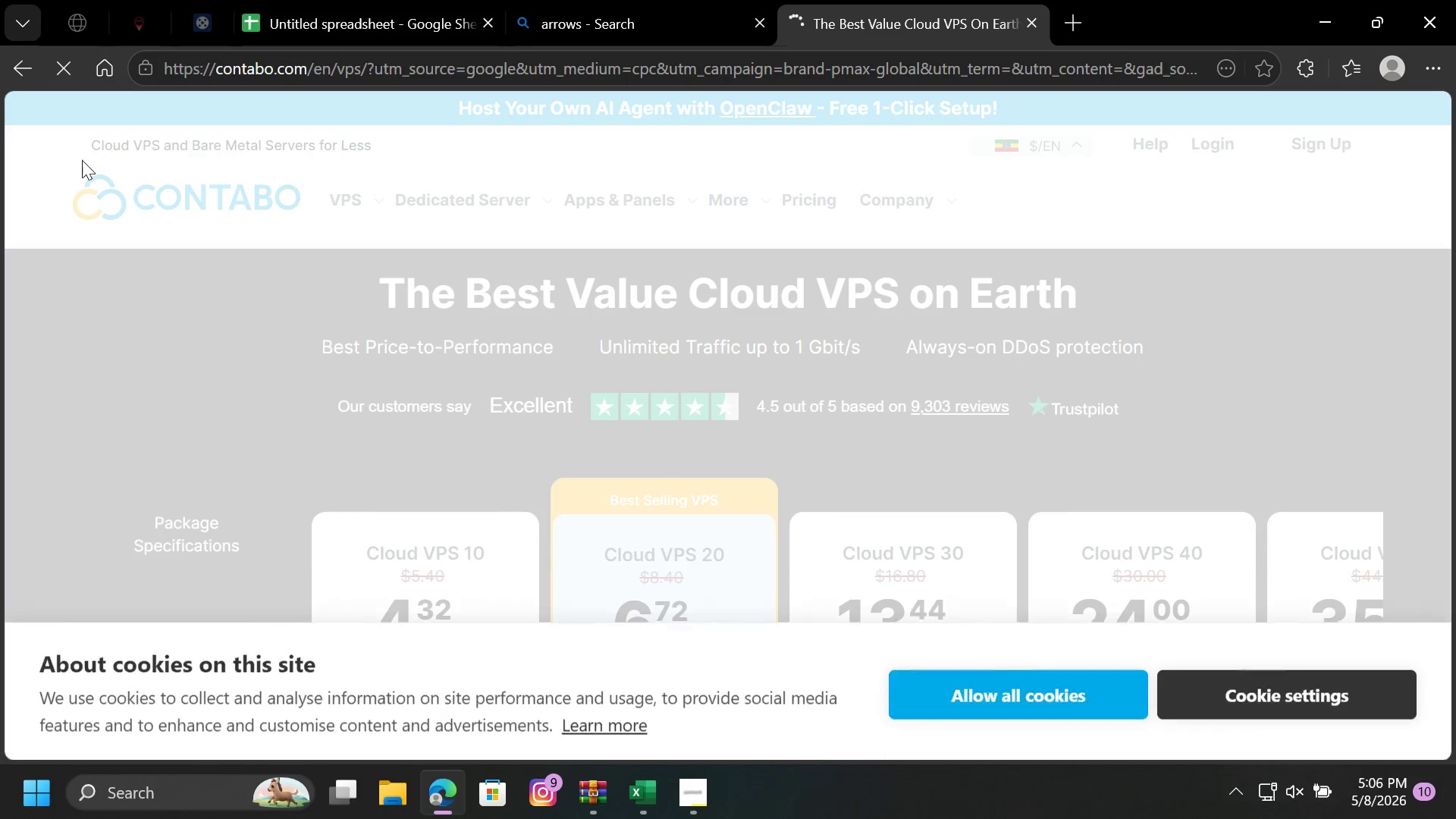 
left_click([27, 70])
 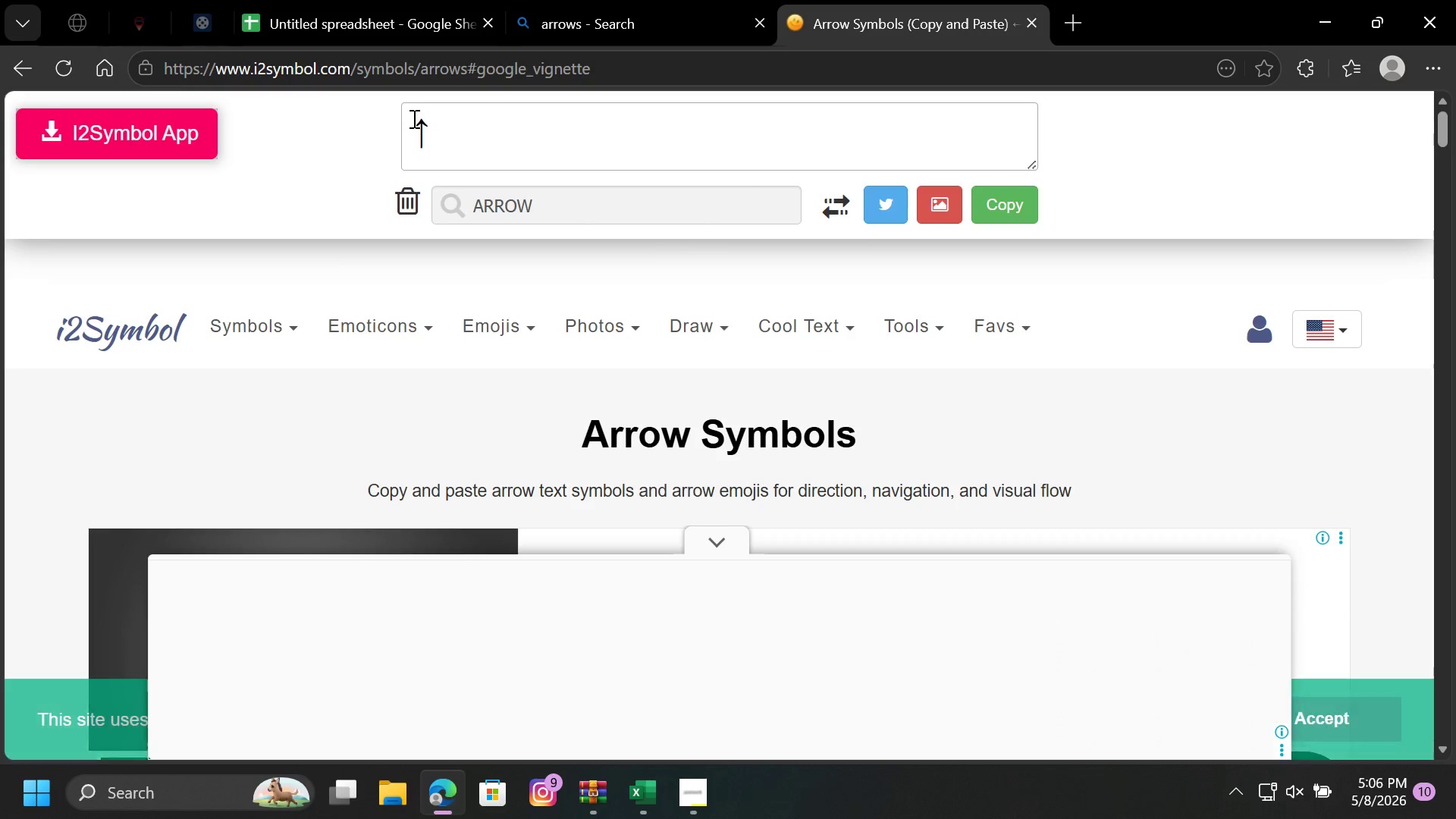 
left_click_drag(start_coordinate=[413, 123], to_coordinate=[425, 123])
 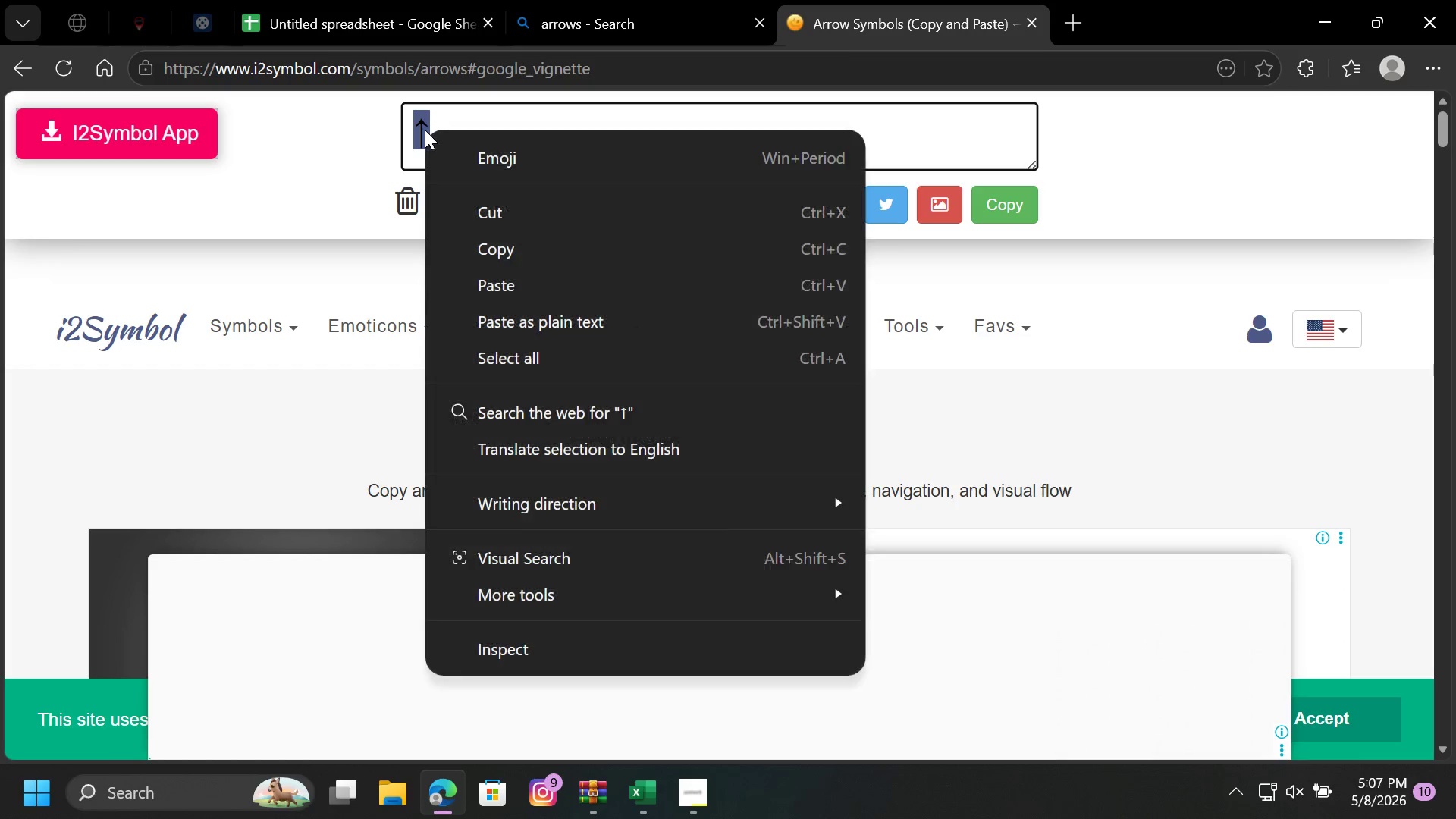 
right_click([425, 130])
 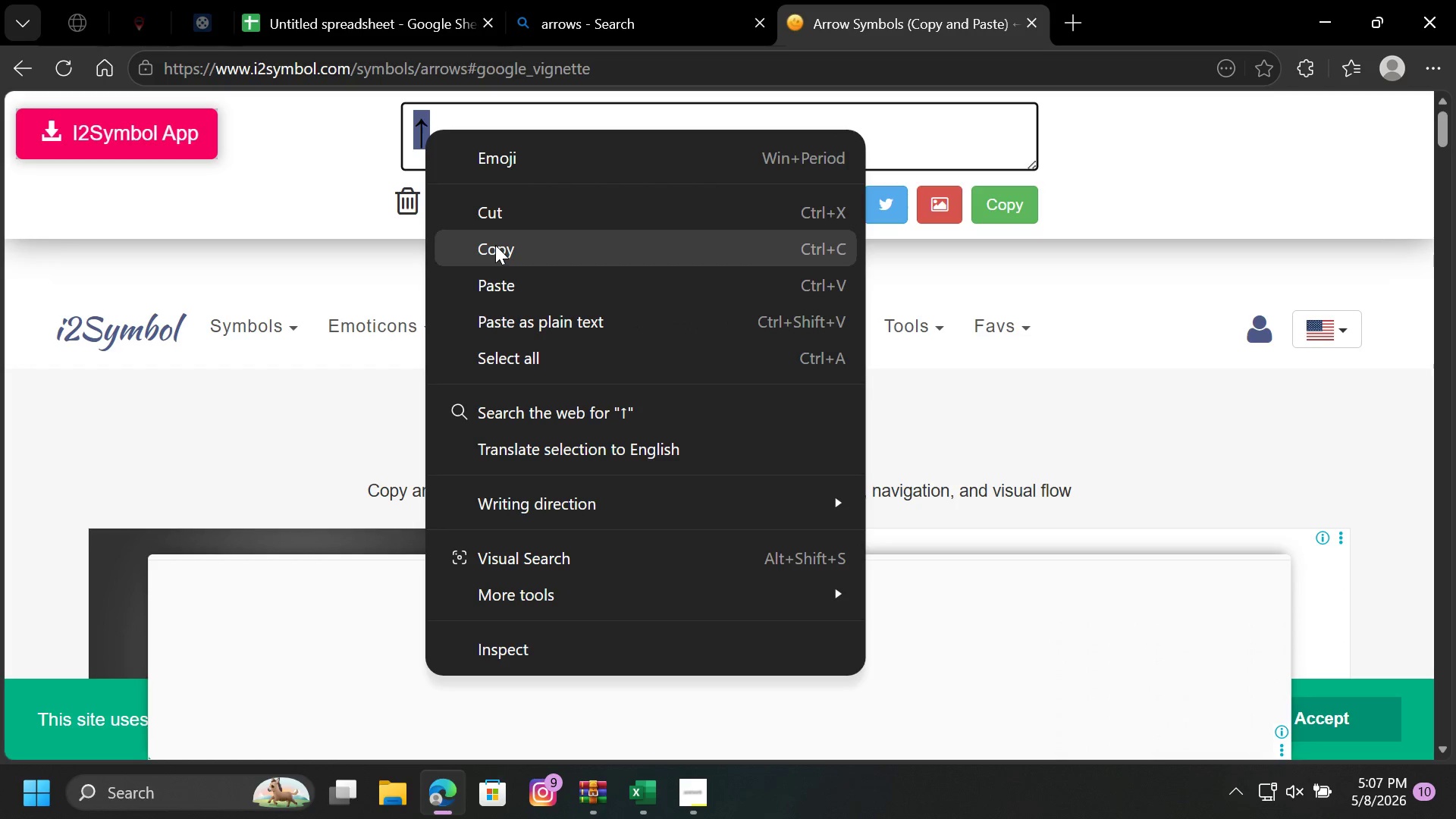 
left_click([495, 245])
 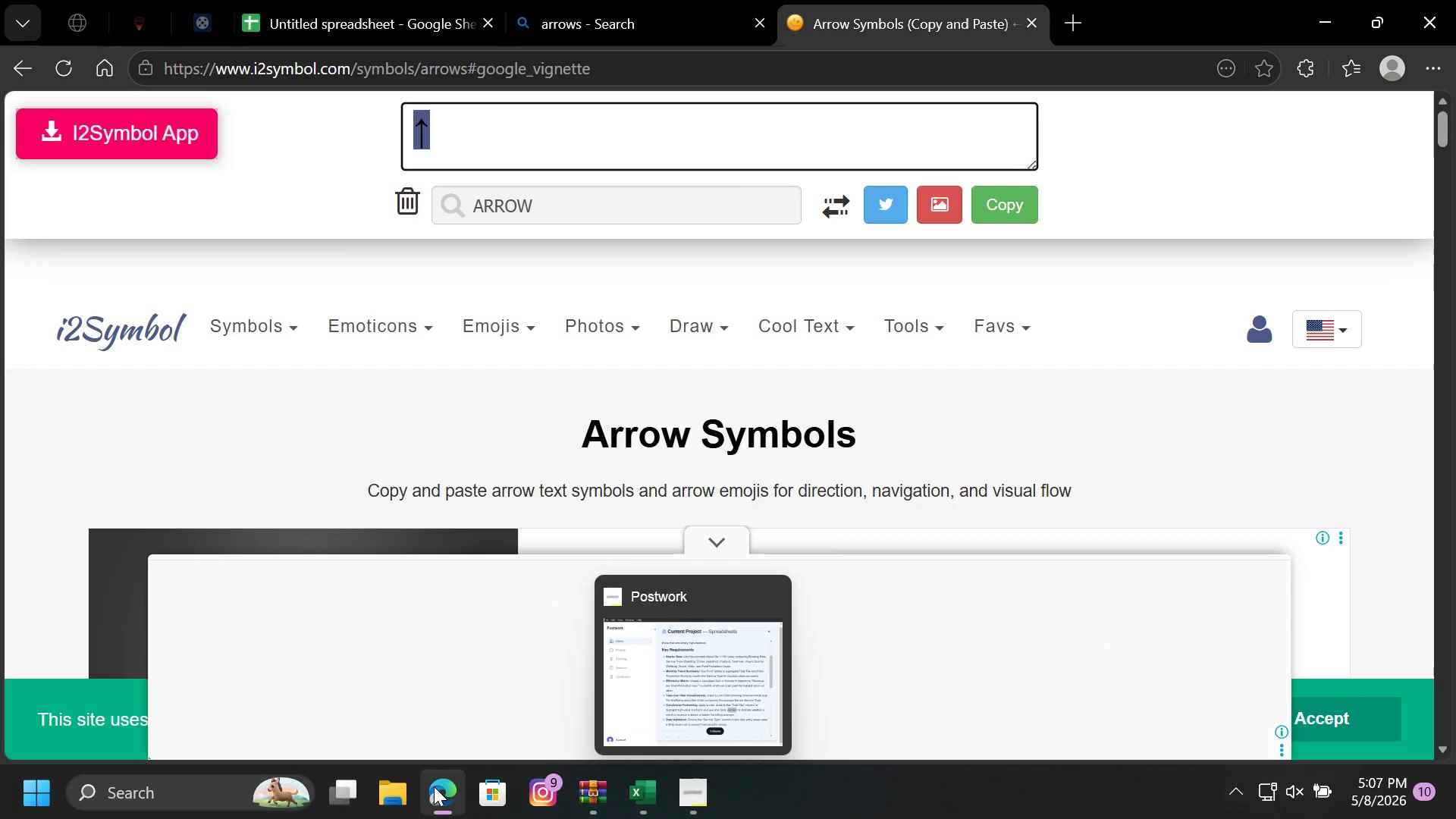 
left_click([436, 786])
 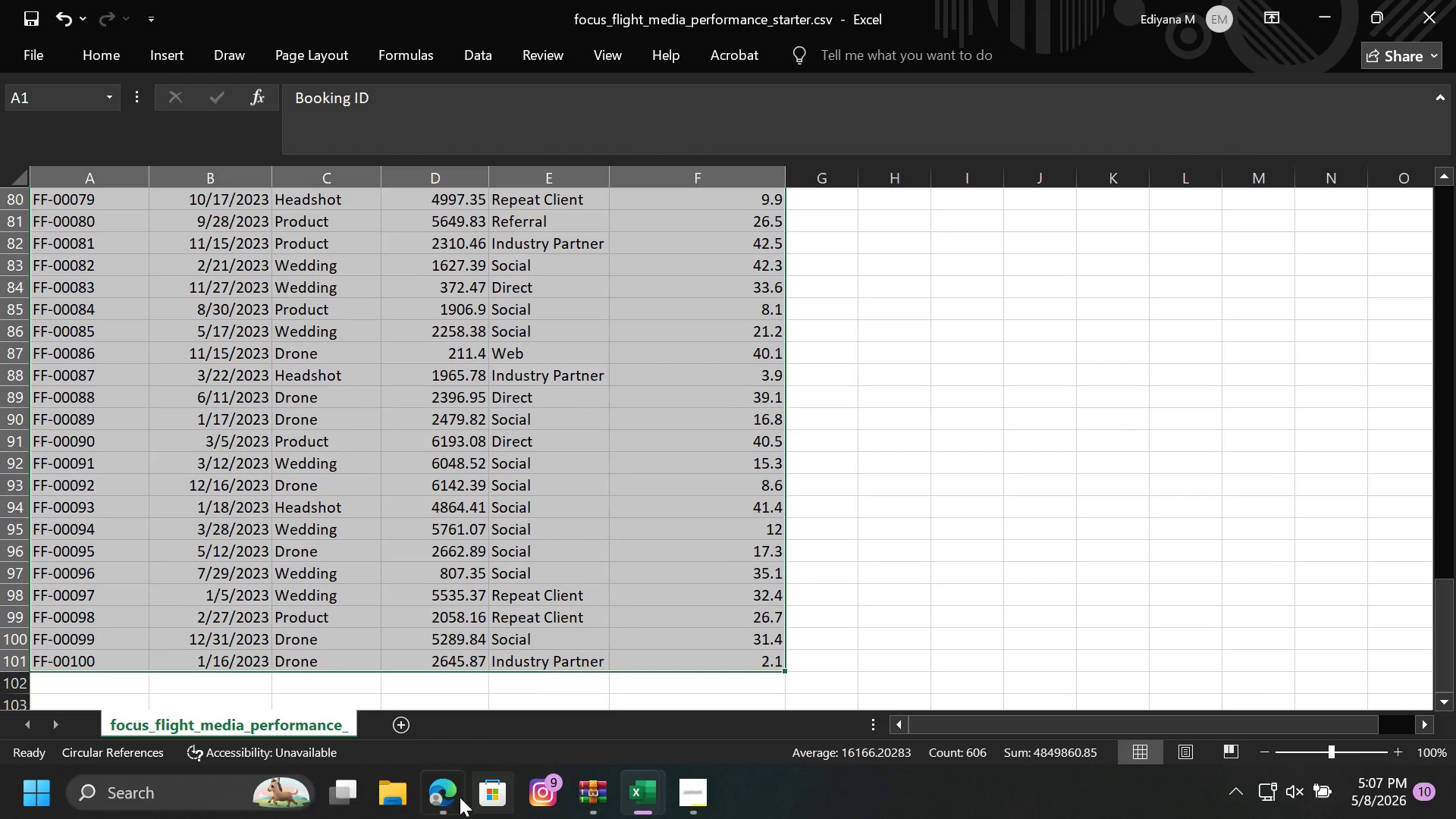 
left_click([460, 797])
 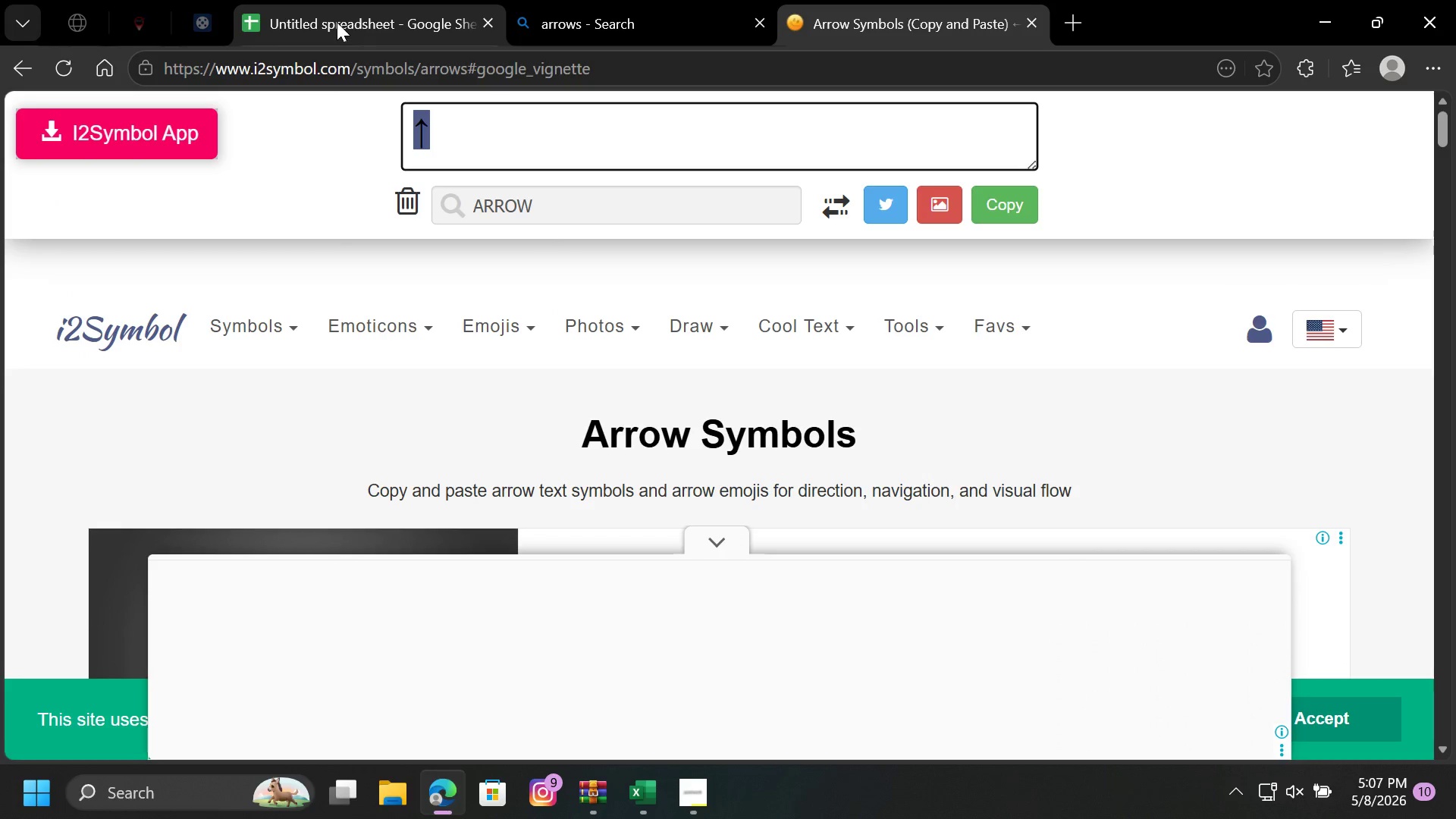 
left_click([337, 22])
 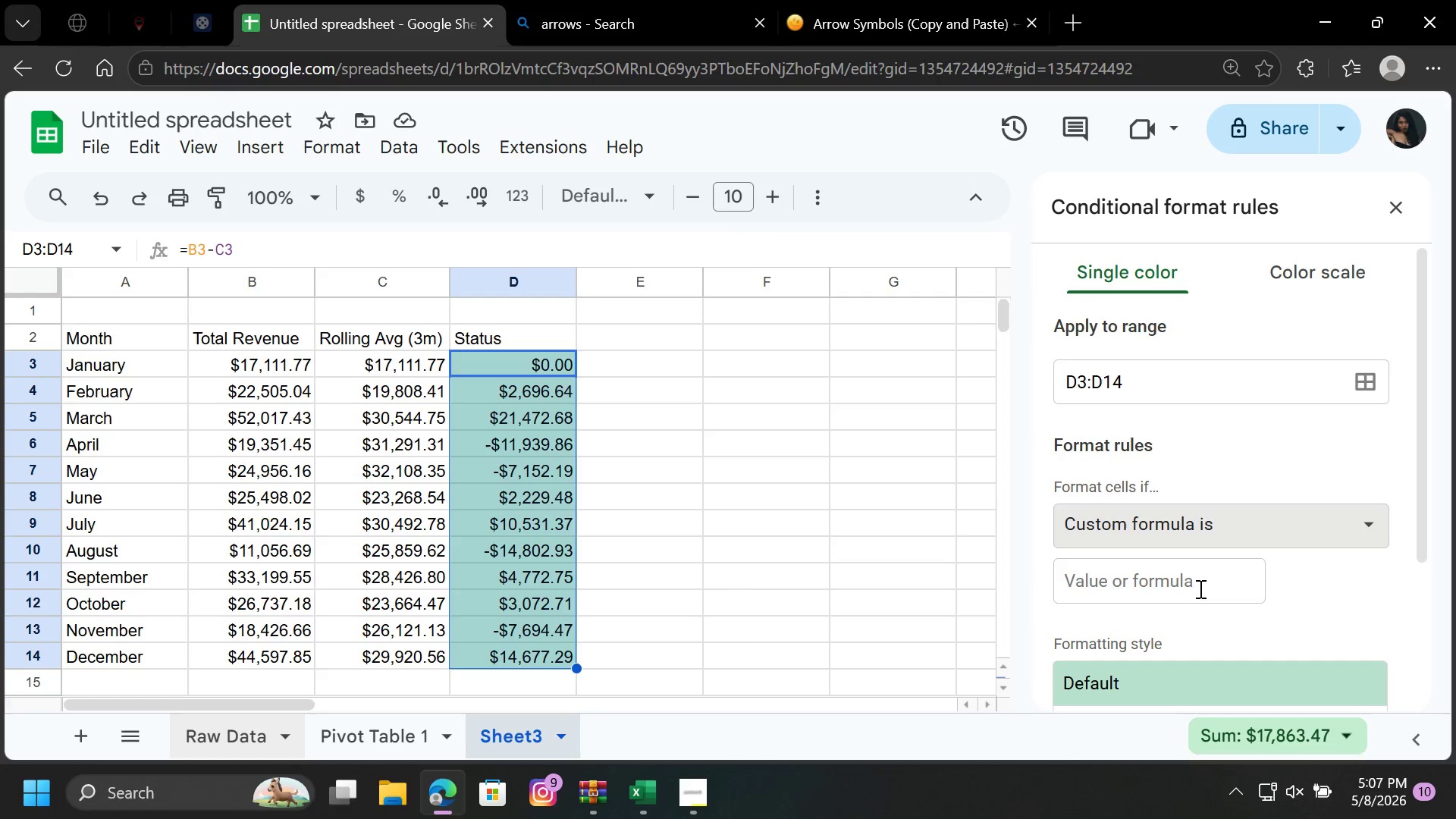 
left_click([1199, 588])
 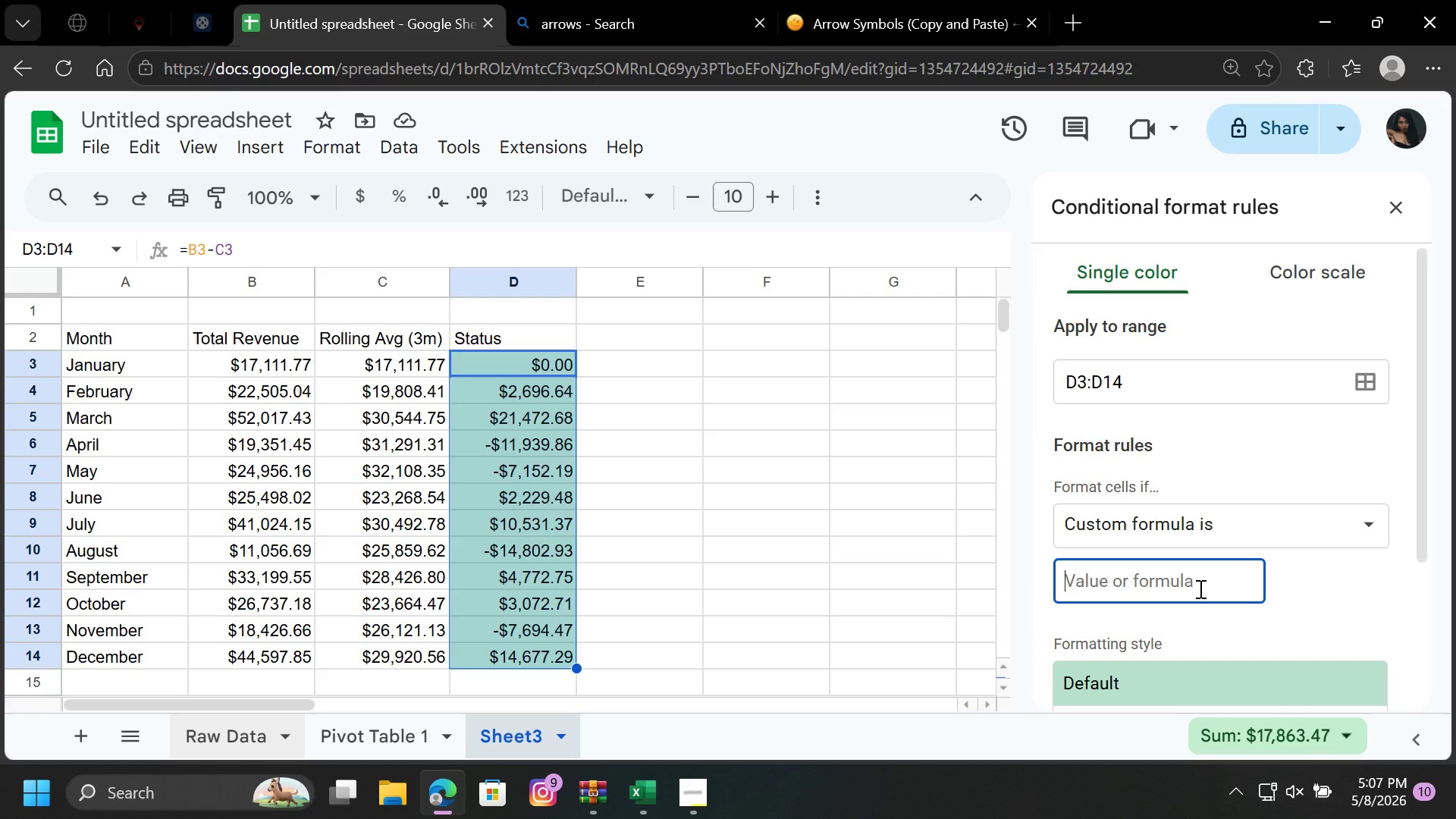 
key(Control+V)
 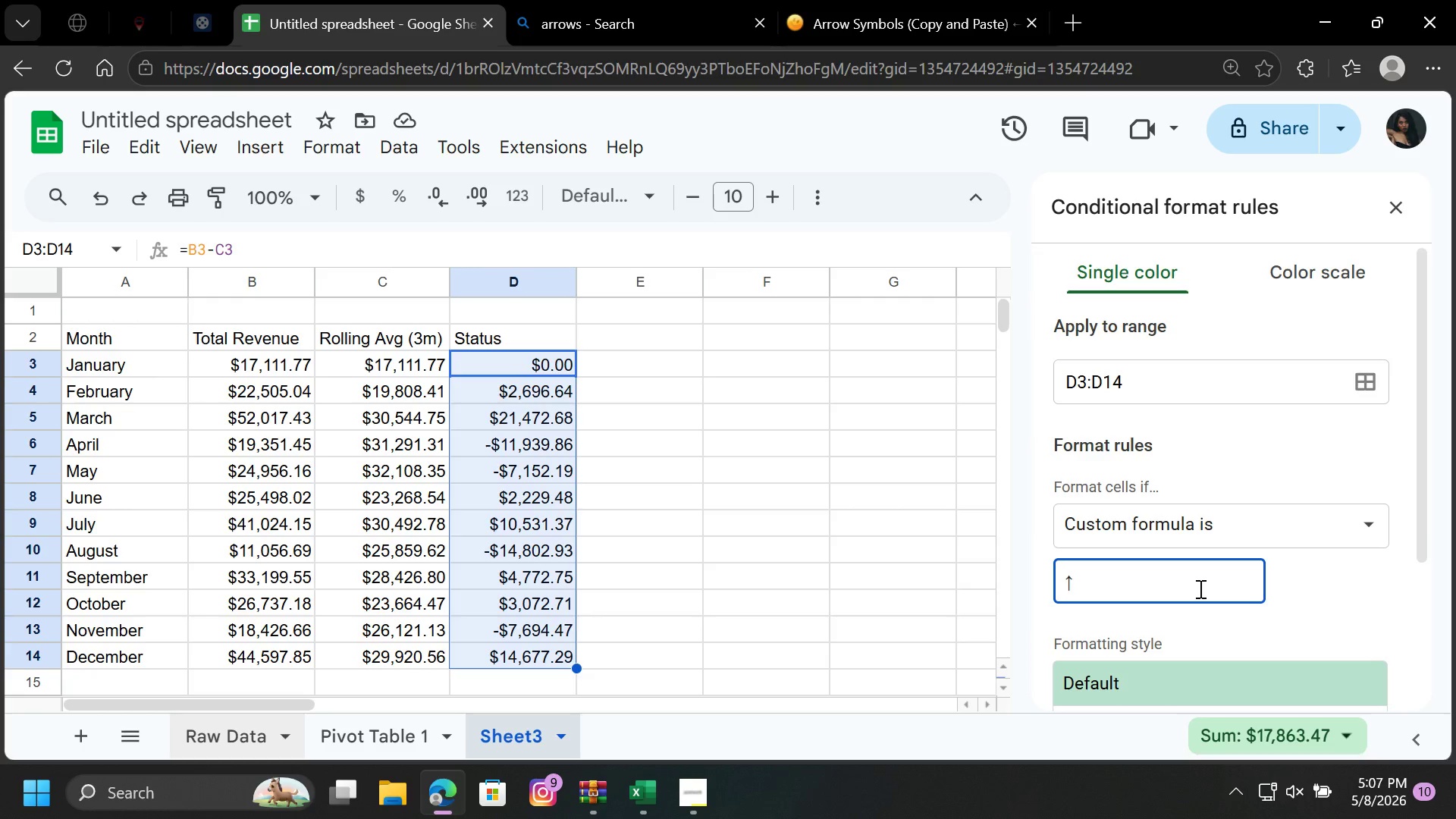 
wait(10.67)
 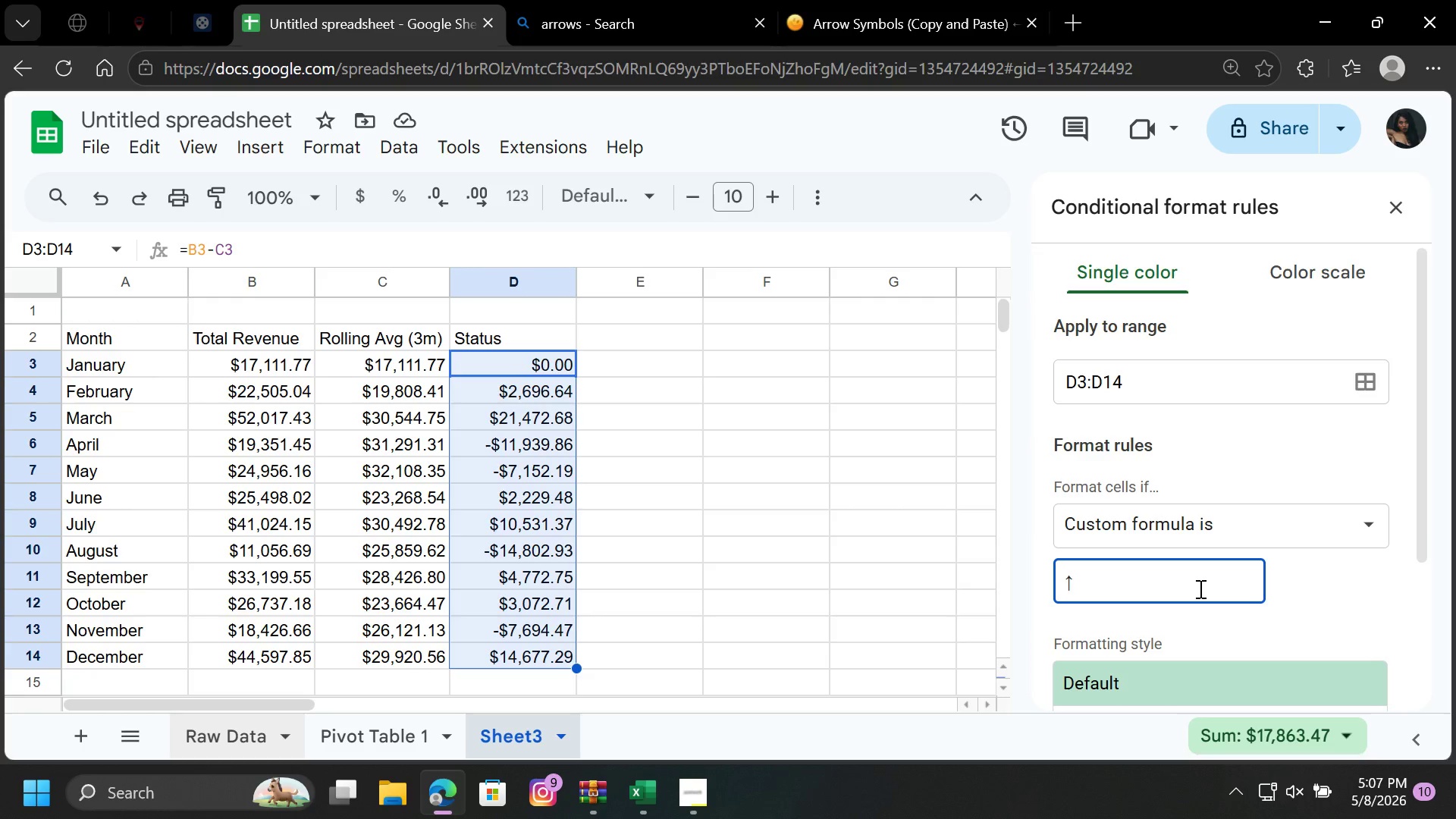 
left_click([265, 140])
 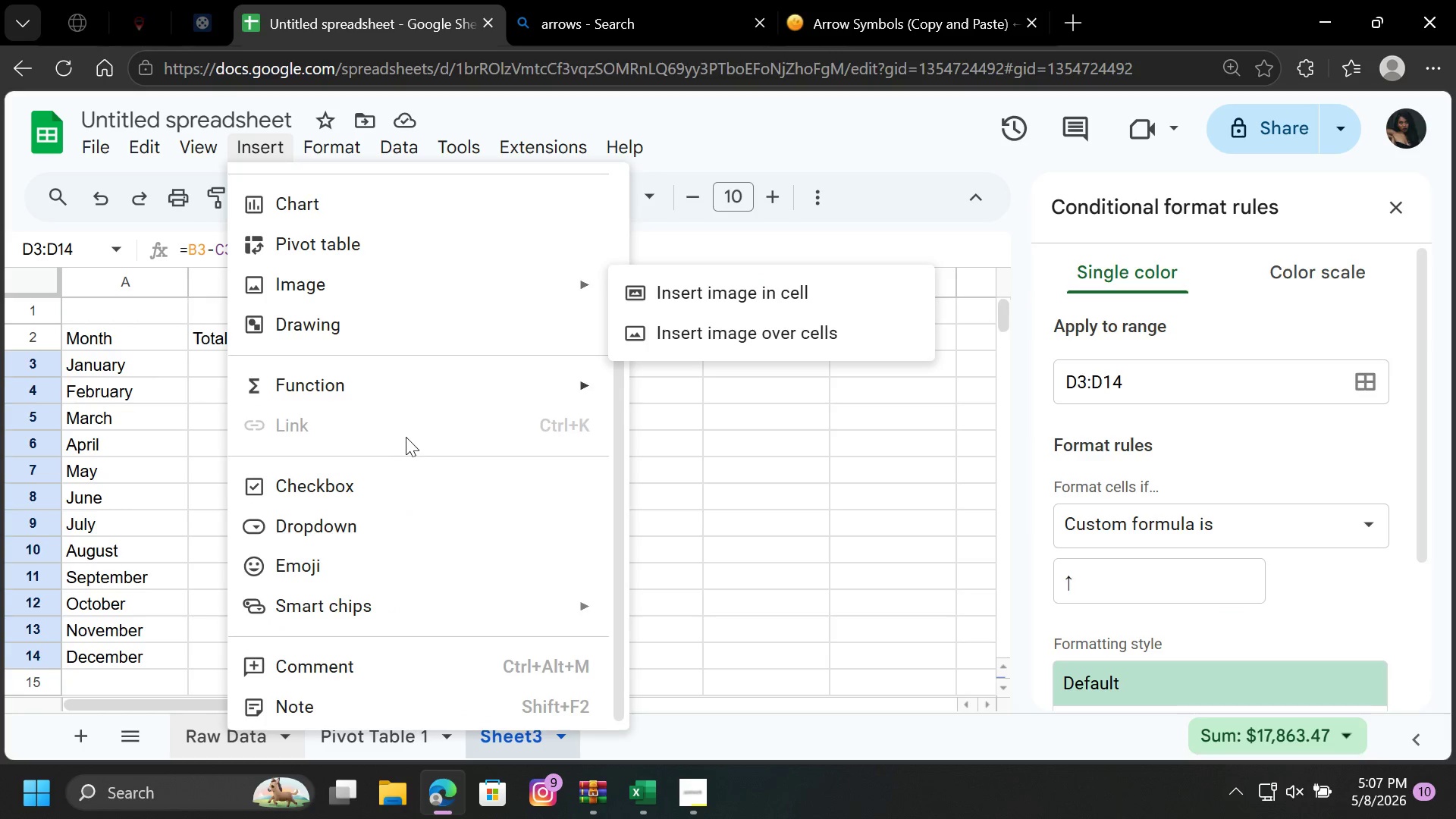 
scroll: coordinate [382, 545], scroll_direction: down, amount: 4.0
 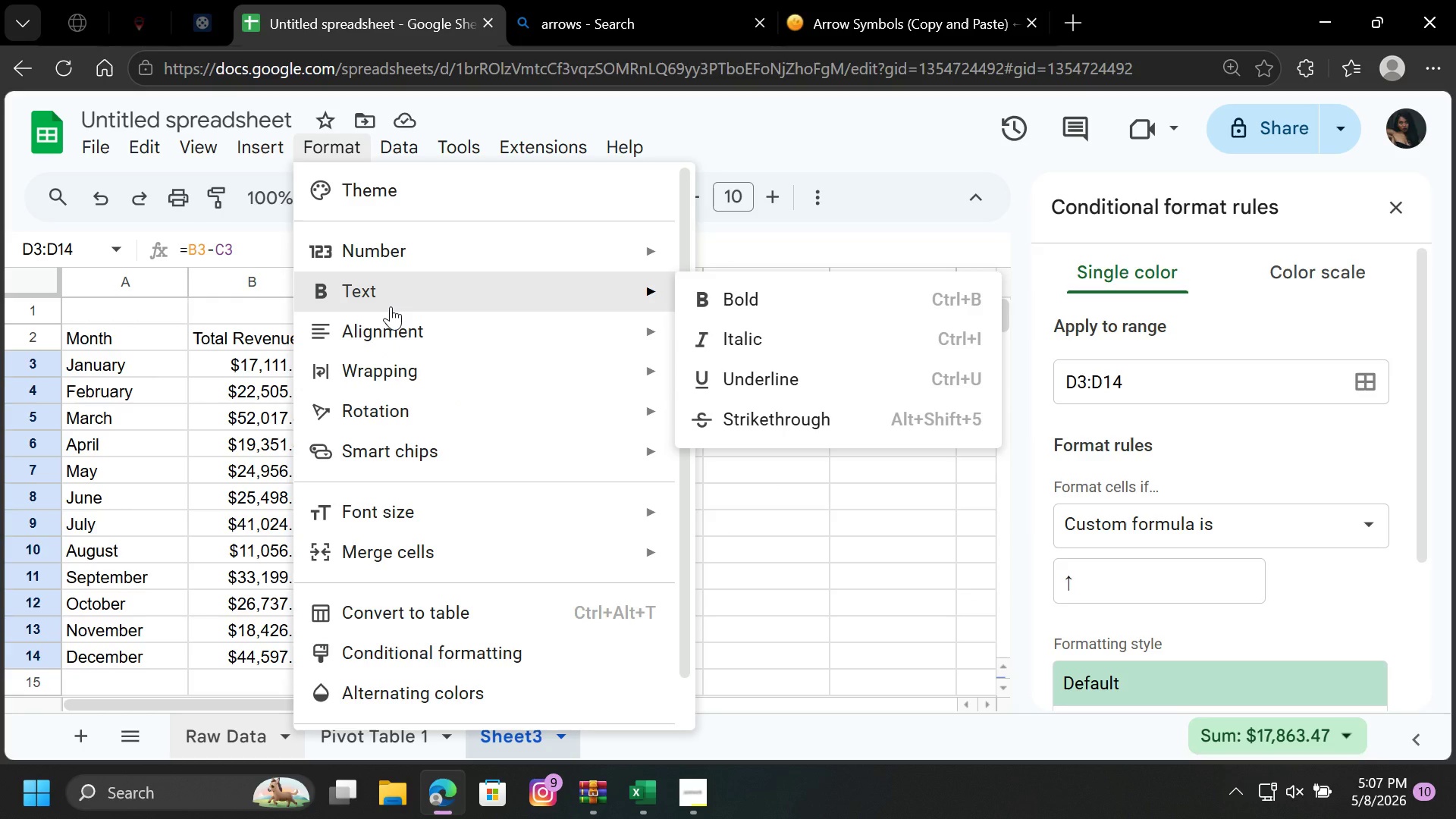 
wait(18.74)
 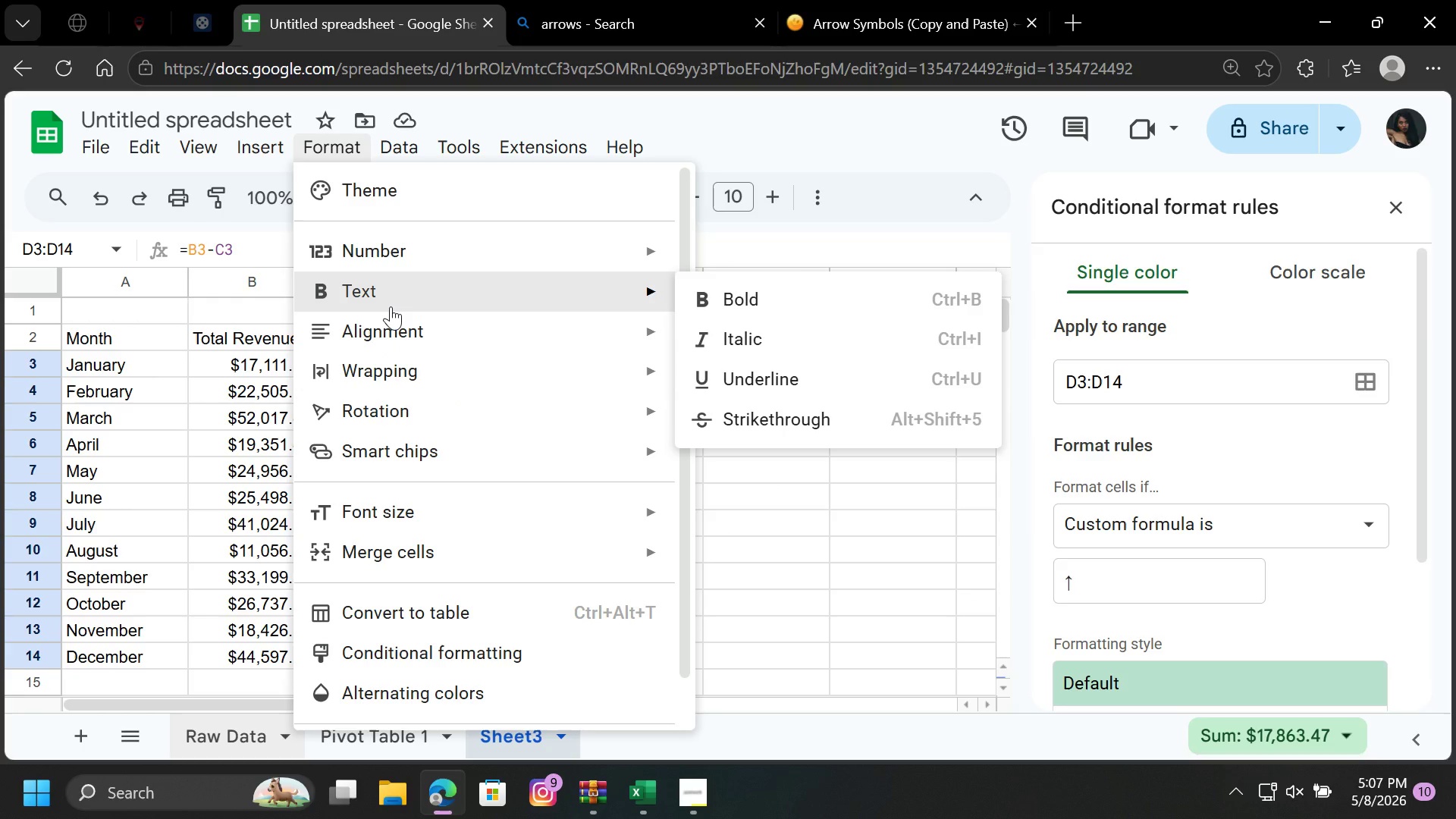 
scroll: coordinate [488, 620], scroll_direction: down, amount: 3.0
 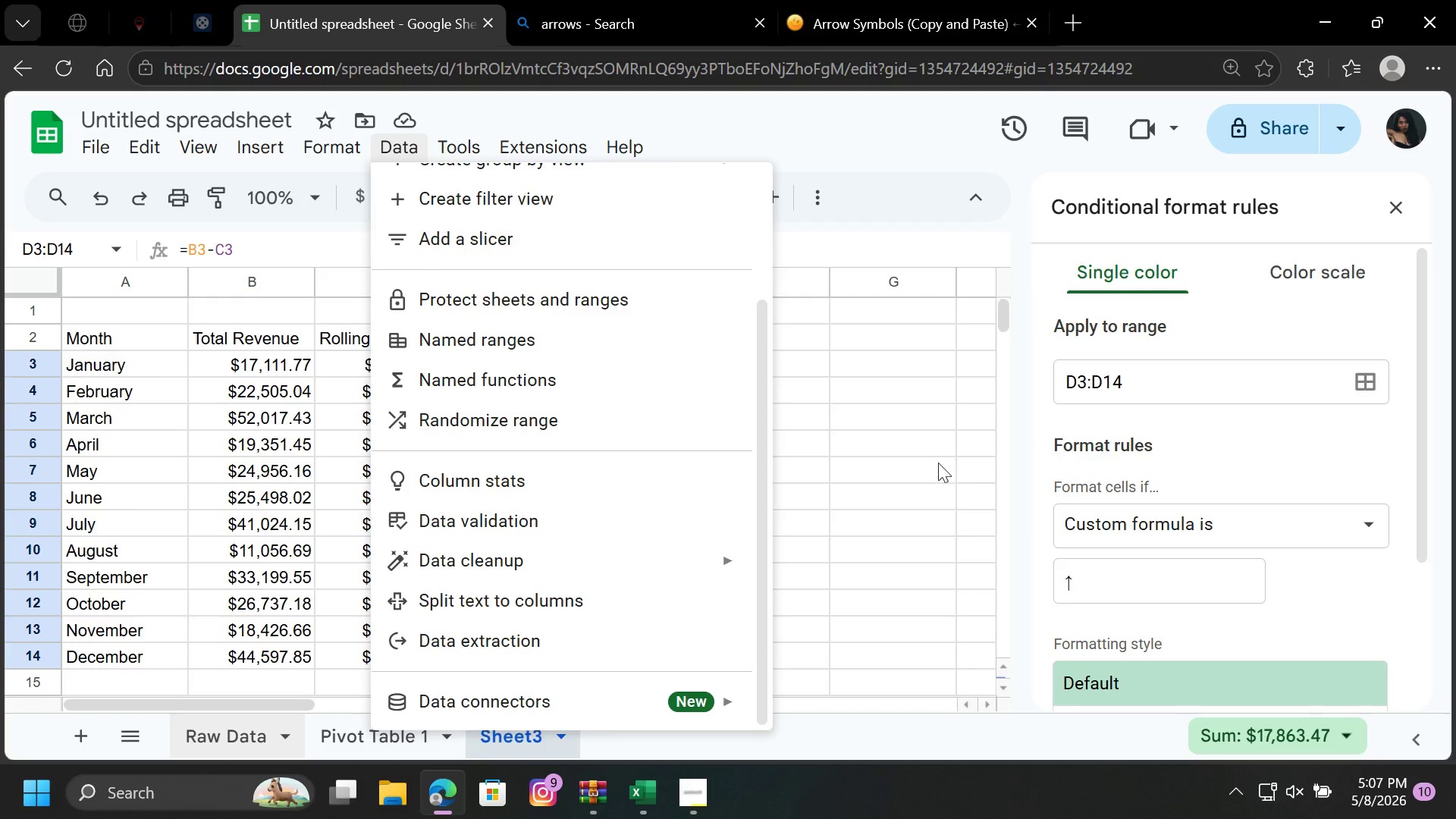 
left_click([879, 466])
 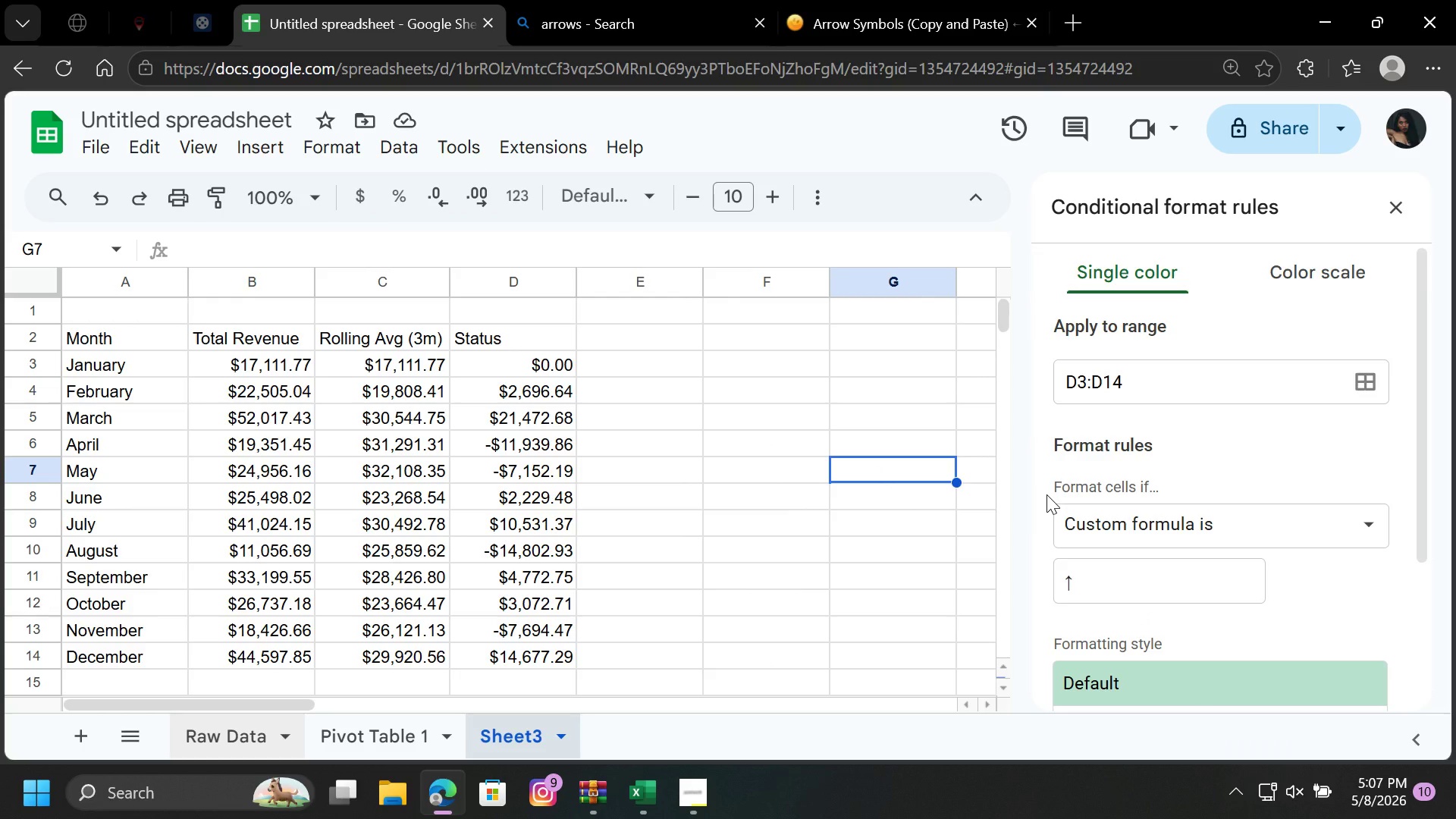 
wait(6.5)
 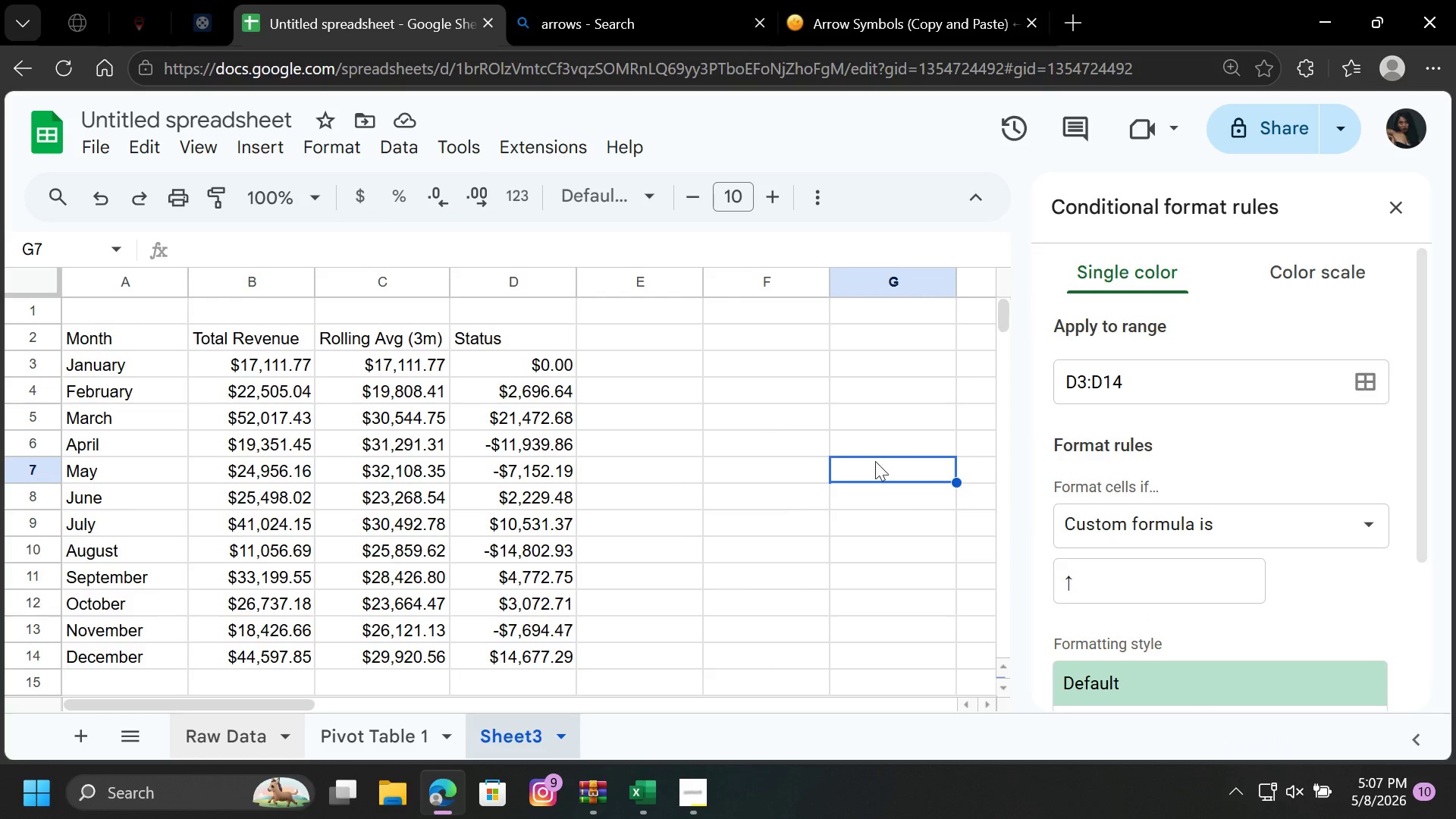 
scroll: coordinate [1131, 519], scroll_direction: down, amount: 7.0
 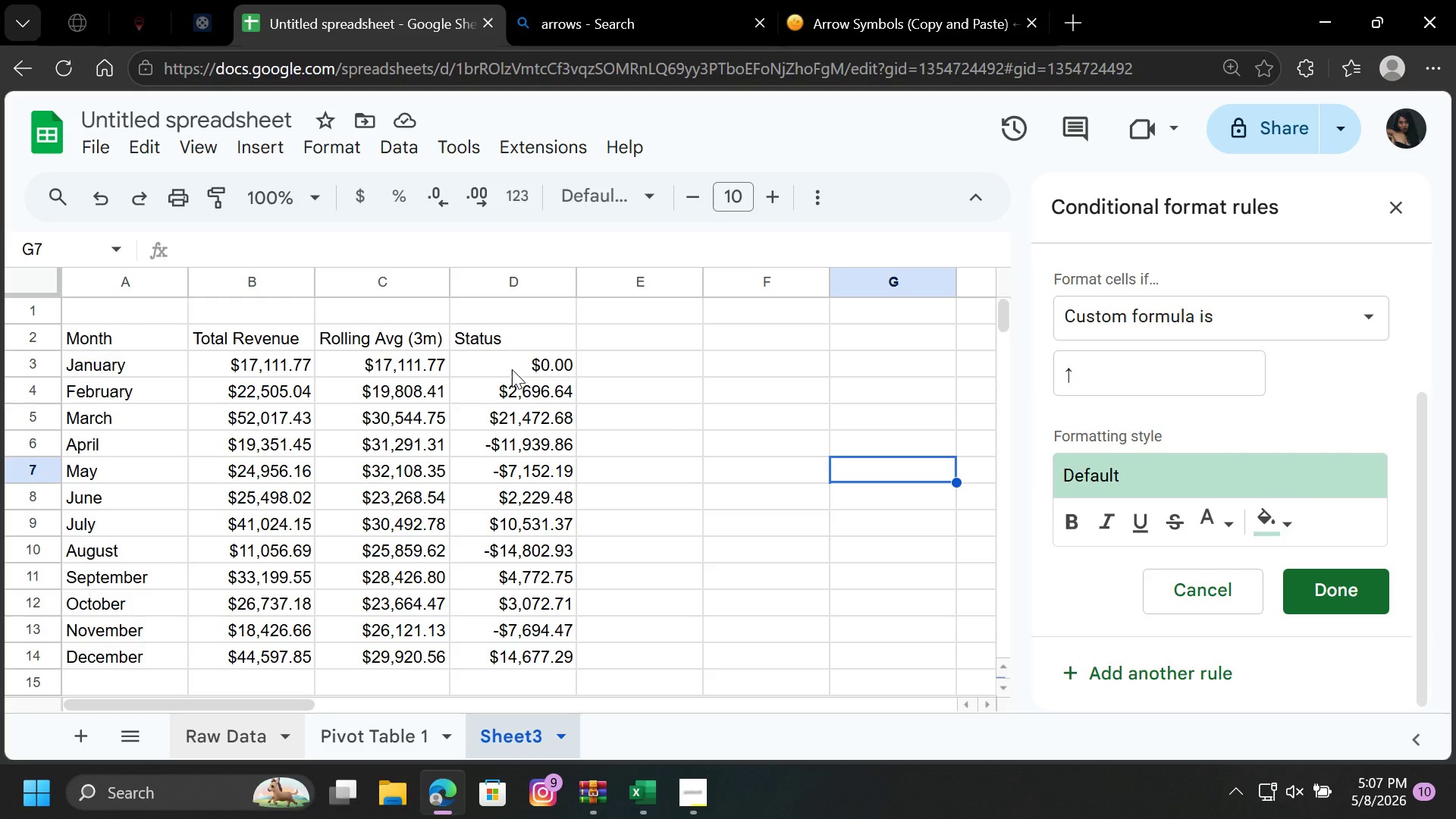 
left_click([512, 369])
 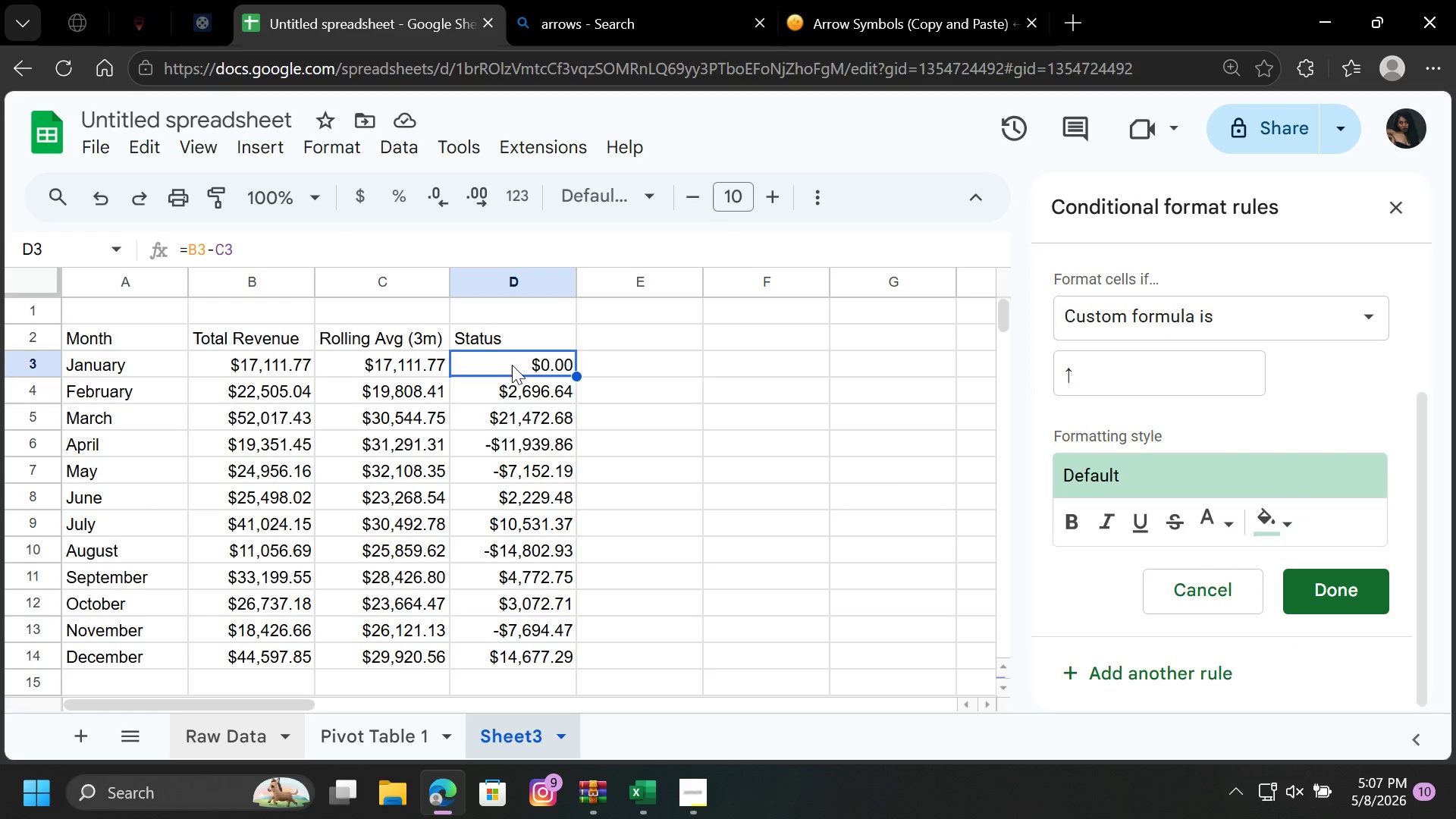 
left_click_drag(start_coordinate=[512, 365], to_coordinate=[524, 658])
 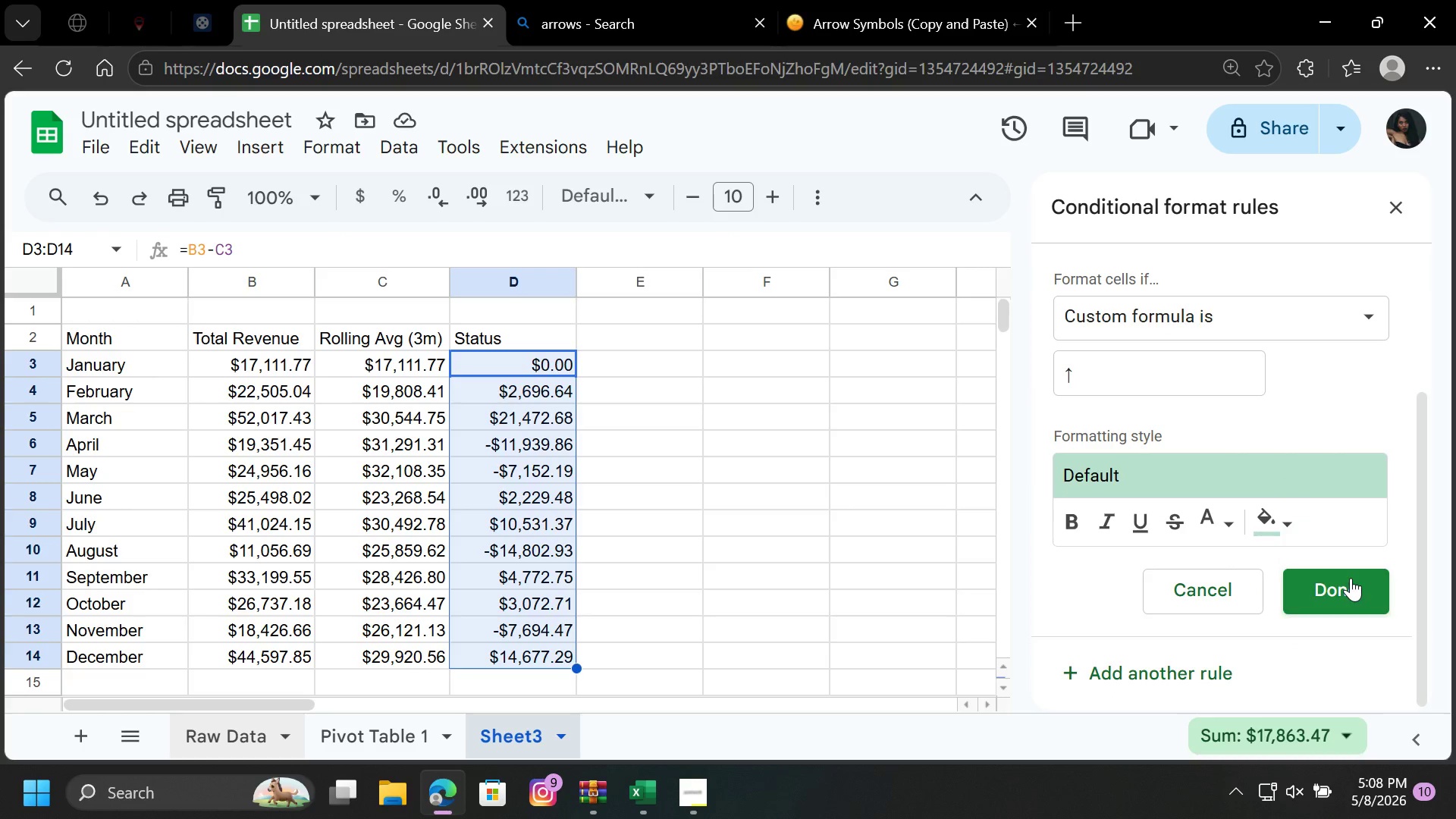 
left_click([1351, 578])
 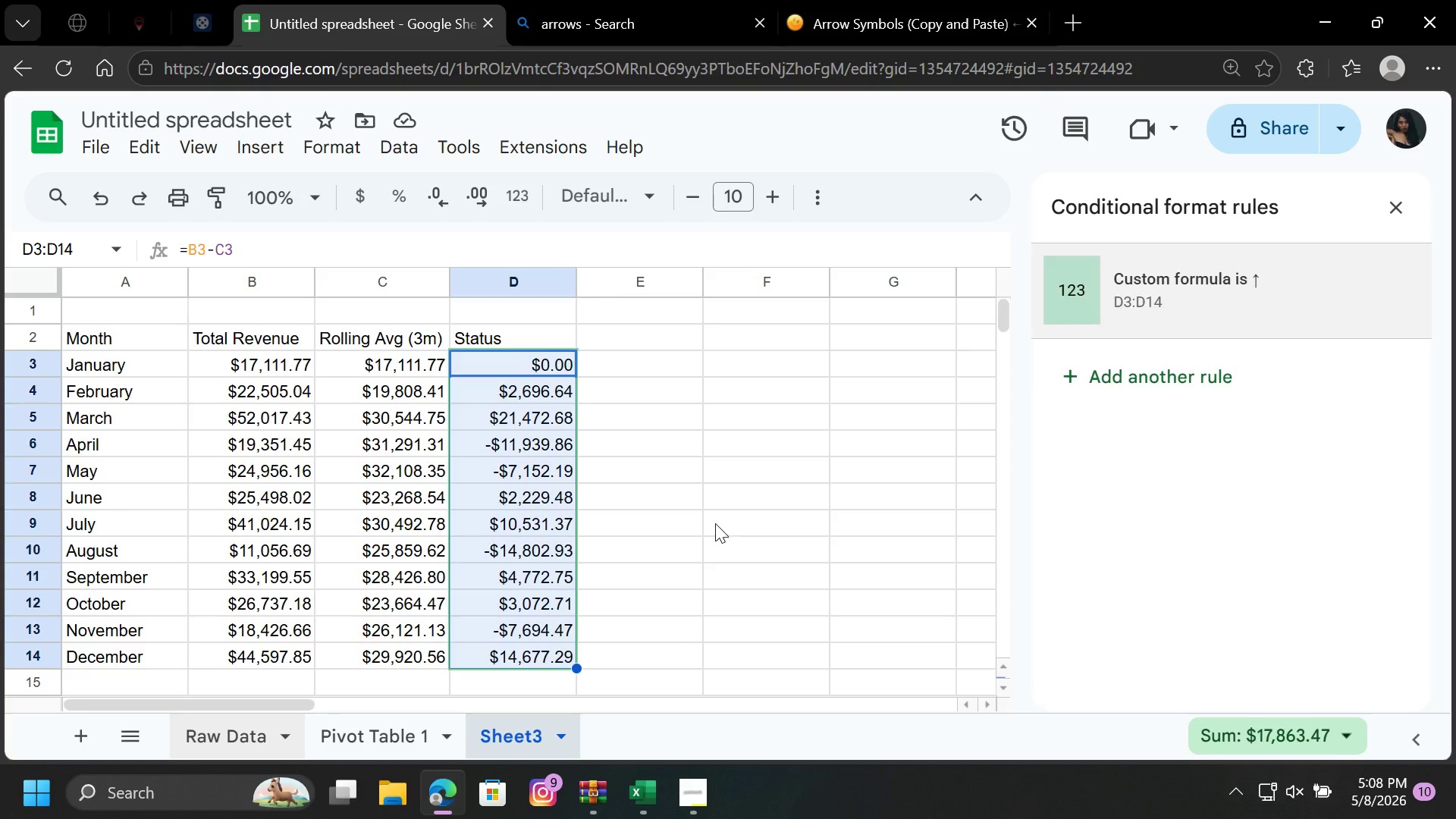 
left_click([715, 523])
 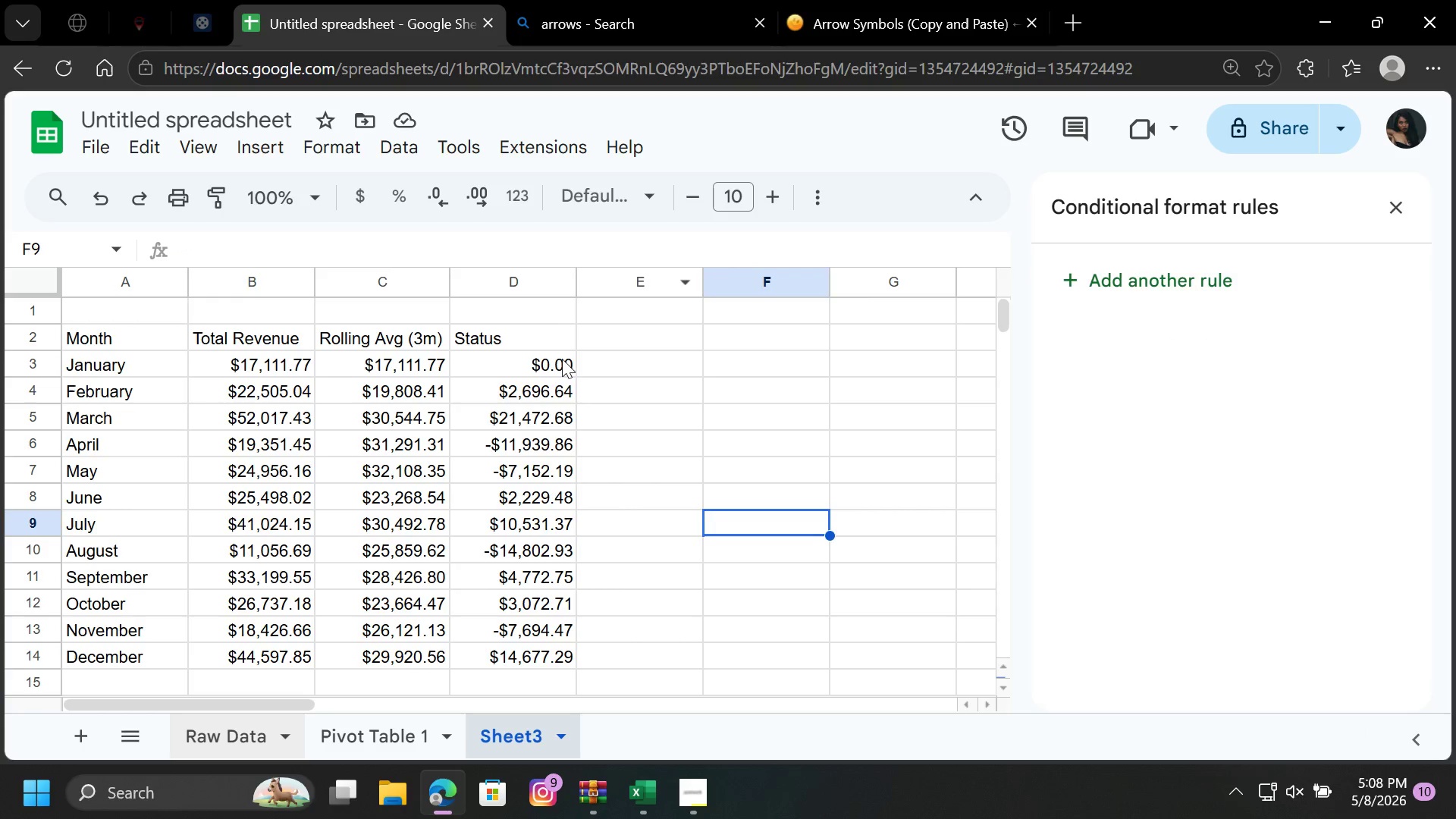 
left_click([523, 360])
 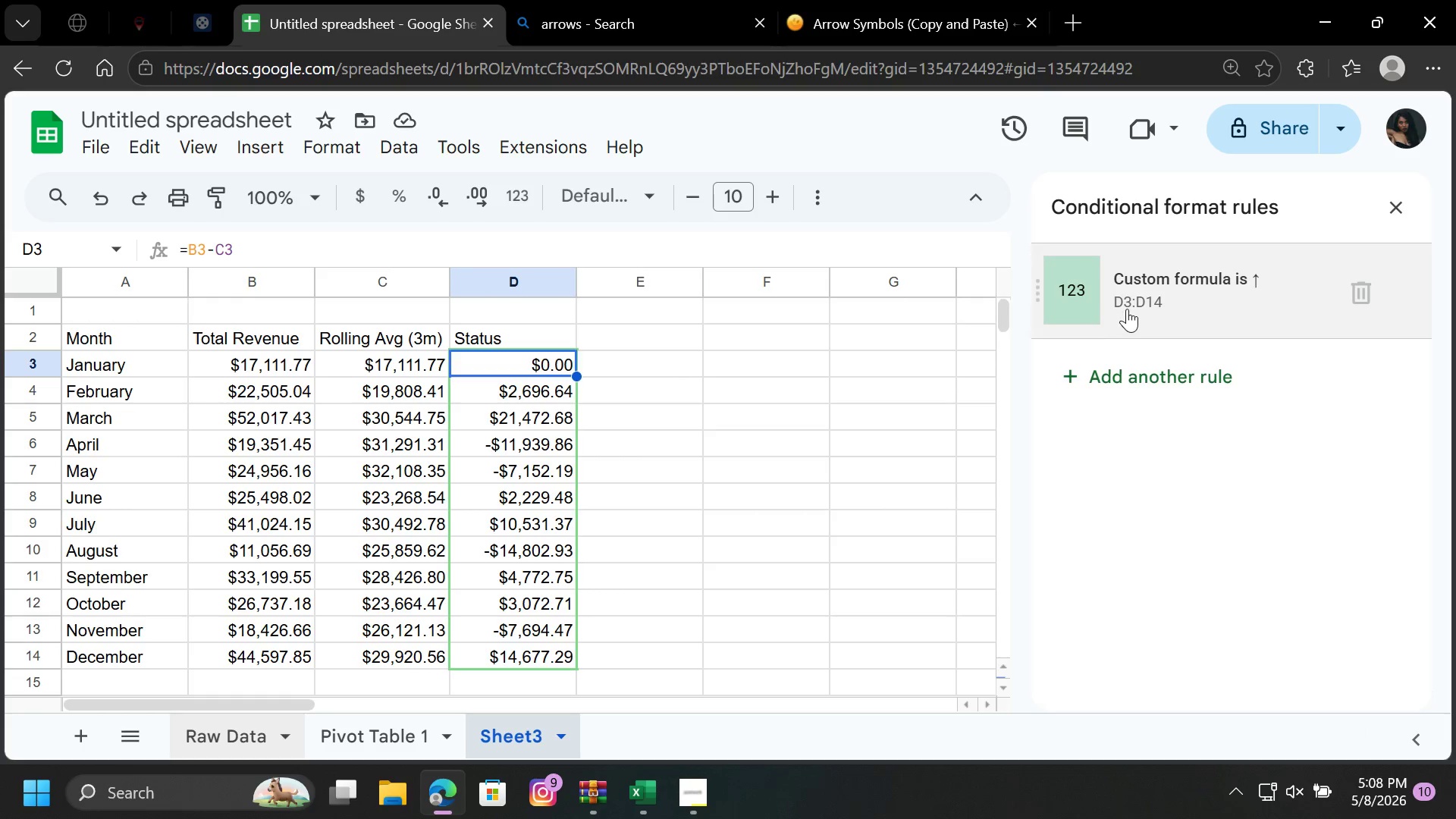 
left_click([1127, 309])
 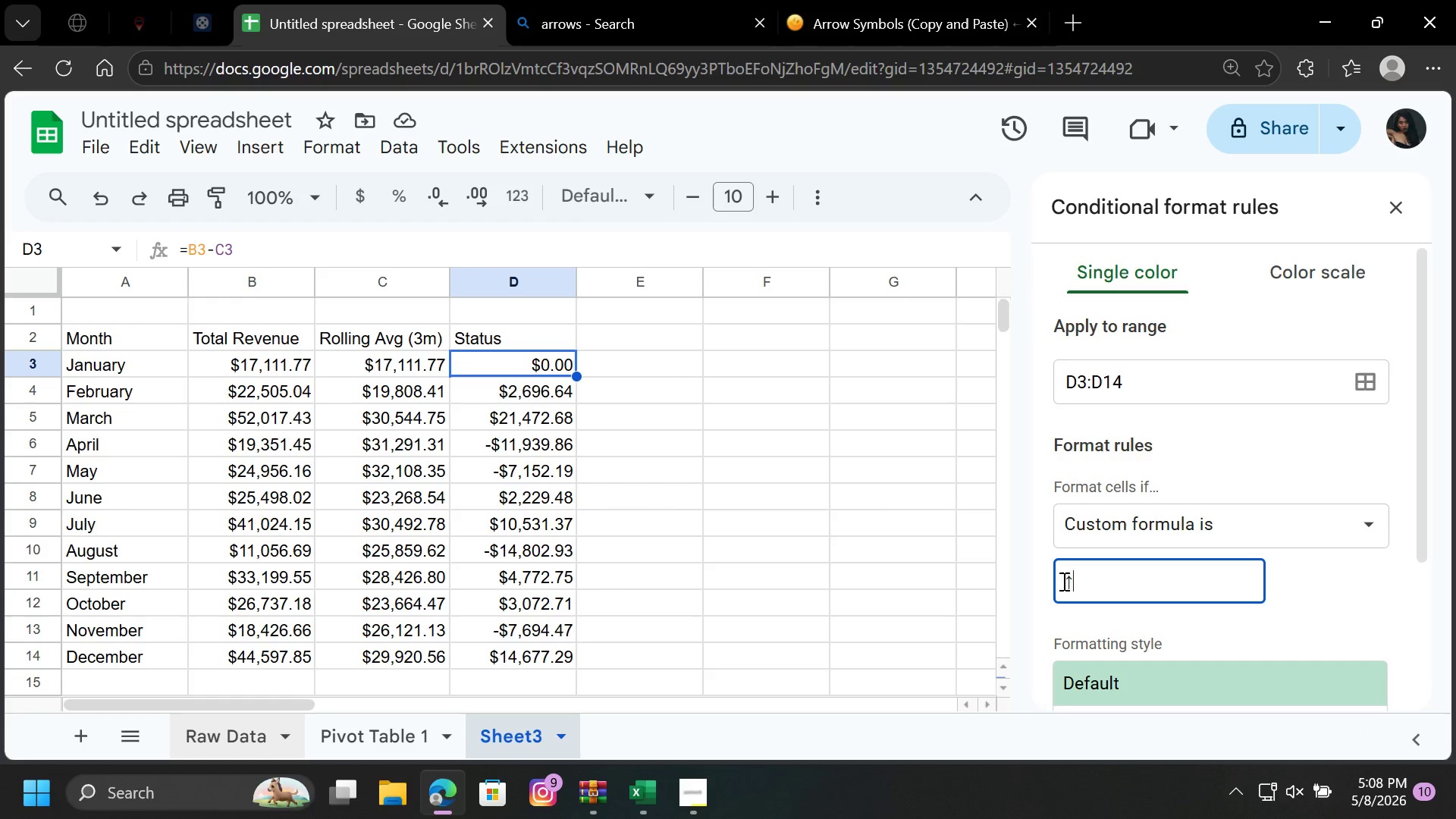 
left_click_drag(start_coordinate=[1094, 585], to_coordinate=[1061, 579])
 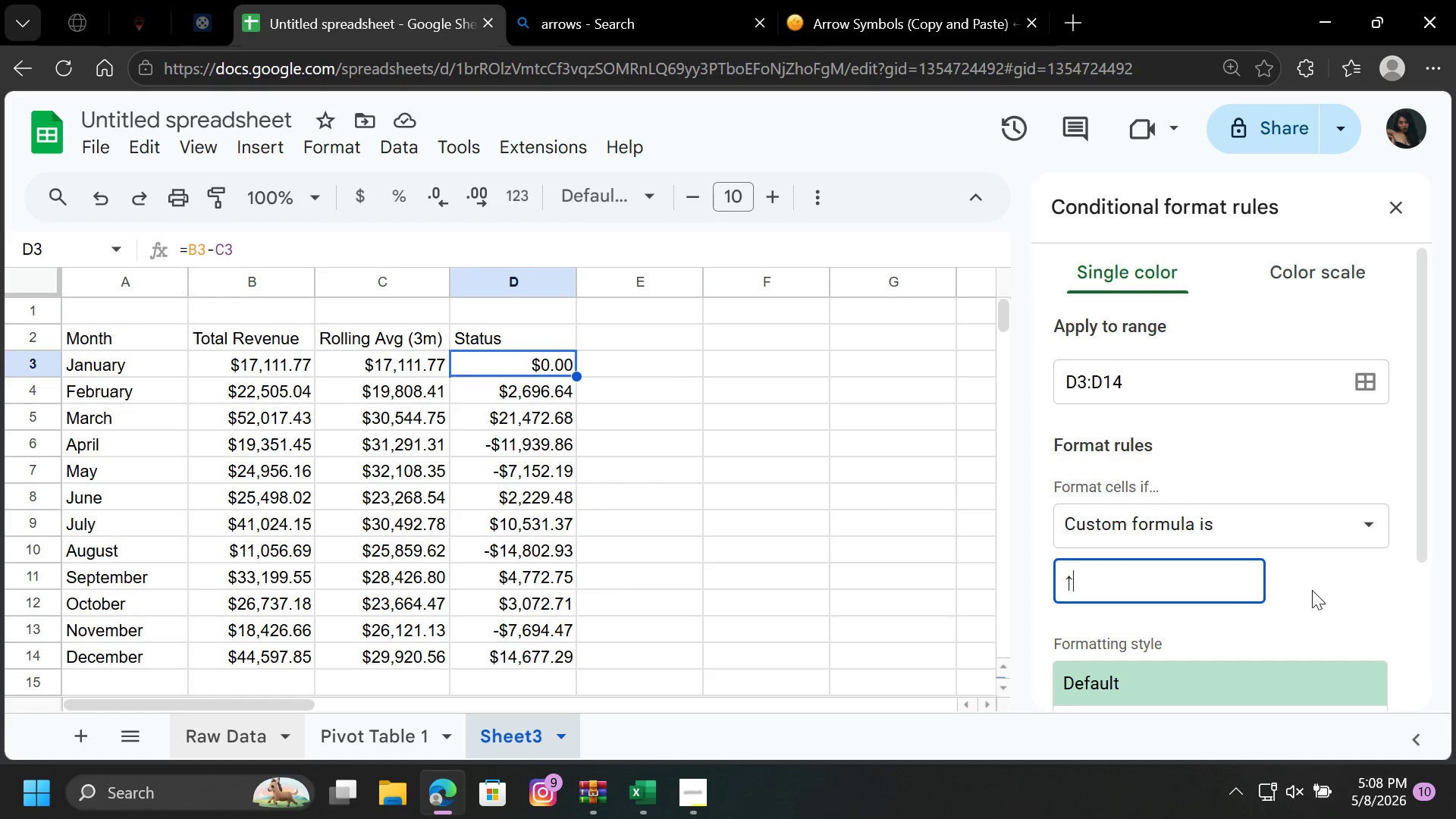 
left_click([1142, 586])
 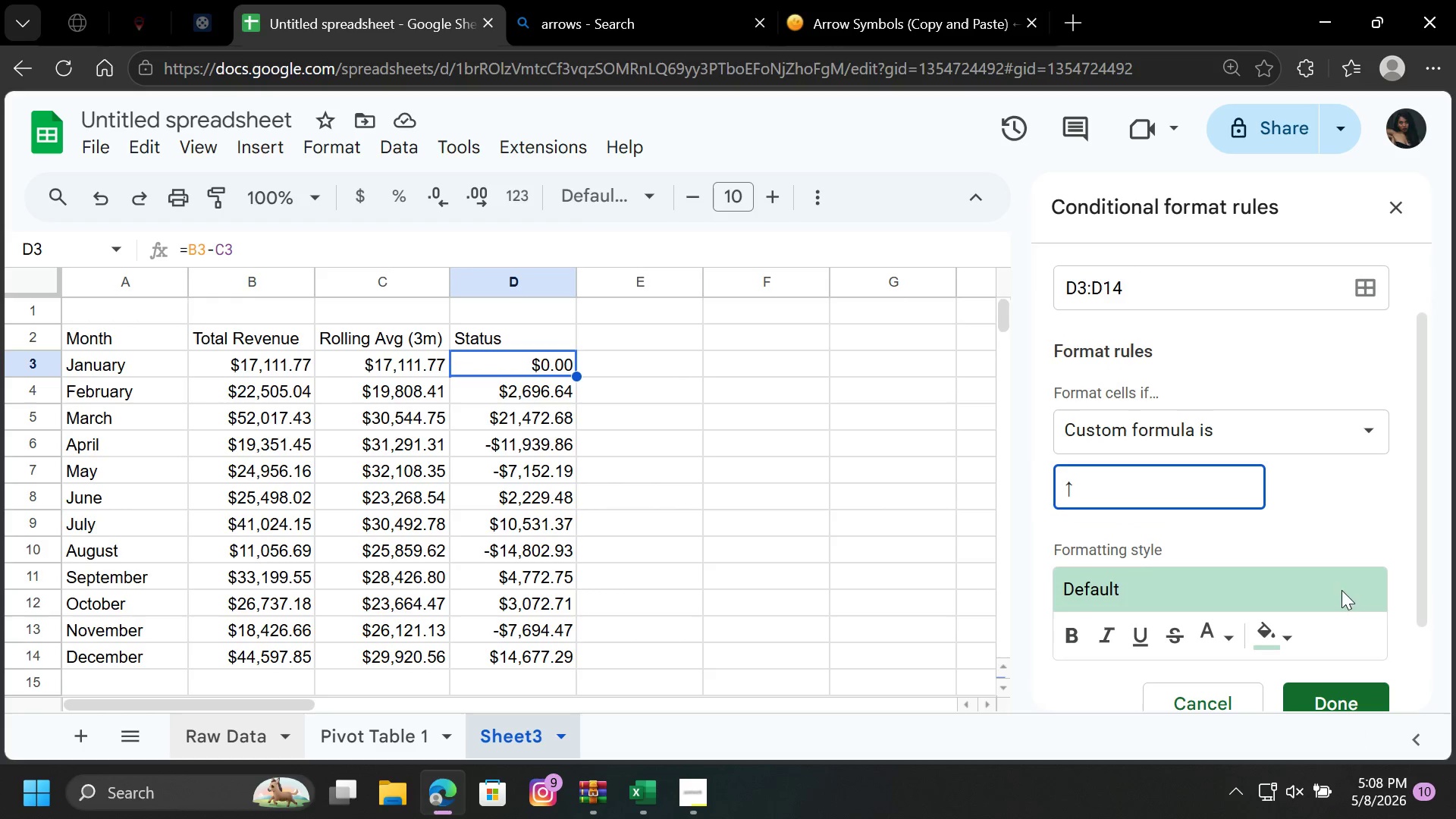 
scroll: coordinate [1325, 513], scroll_direction: up, amount: 3.0
 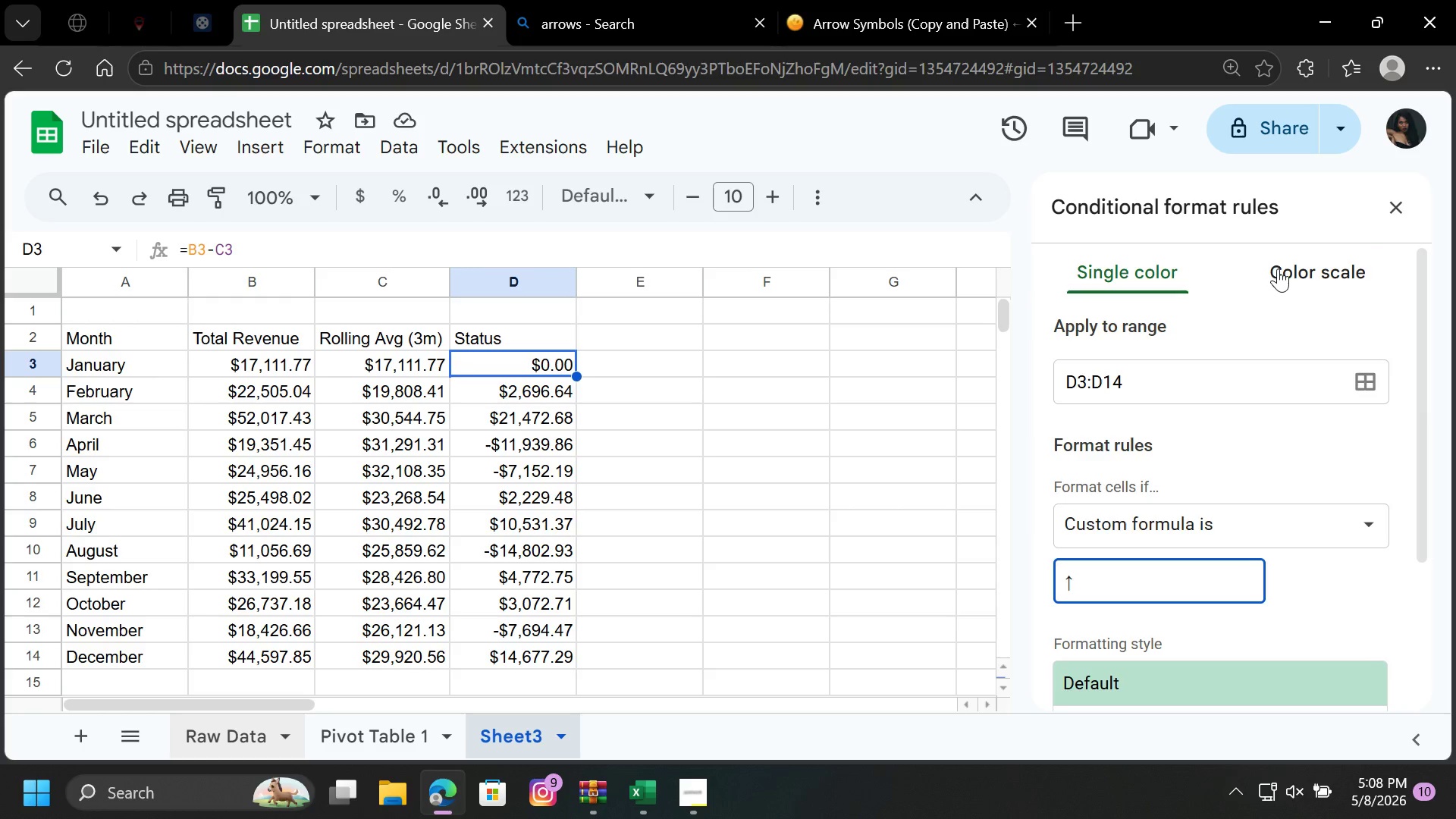 
left_click([1278, 268])
 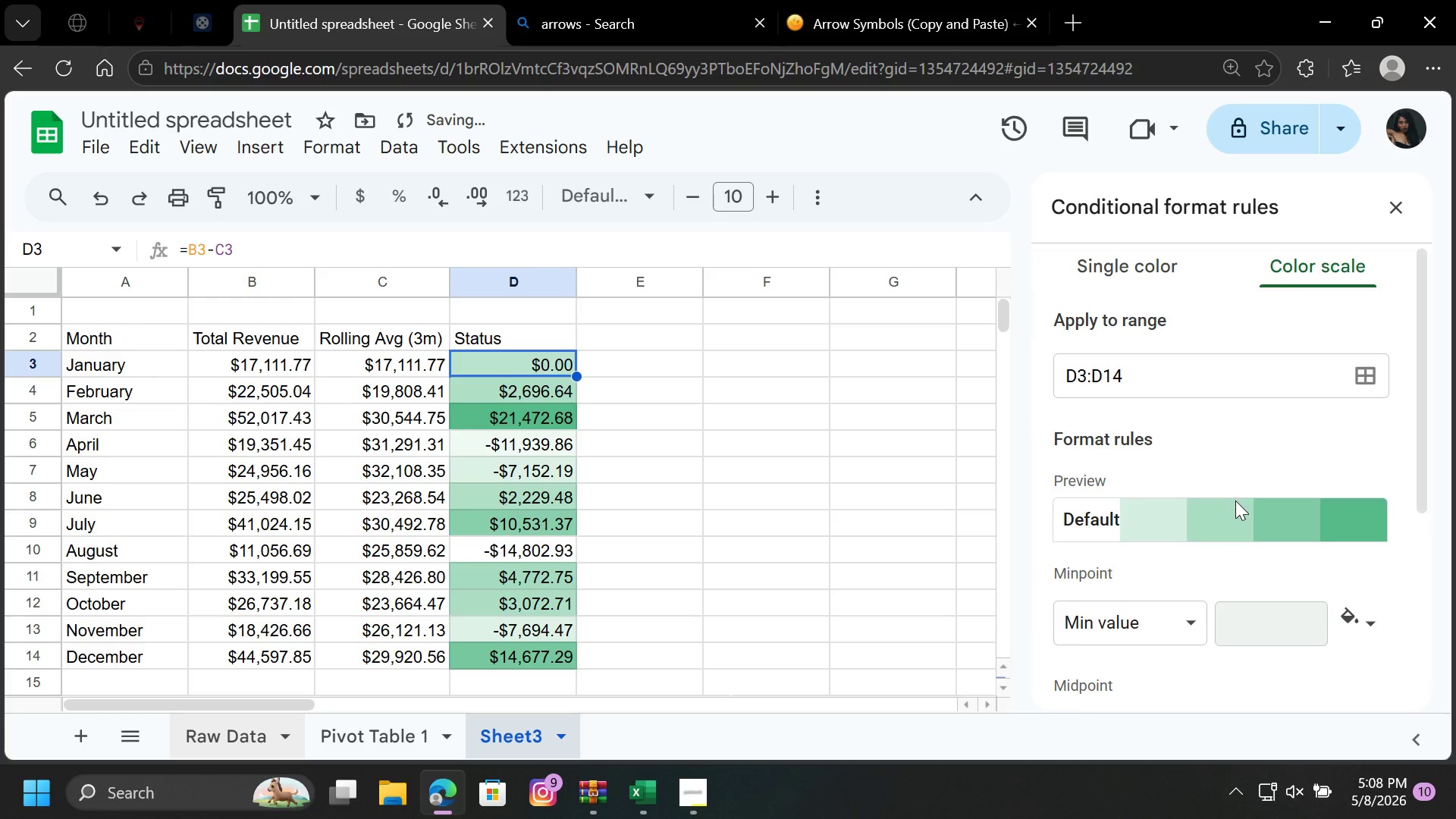 
scroll: coordinate [1216, 522], scroll_direction: down, amount: 8.0
 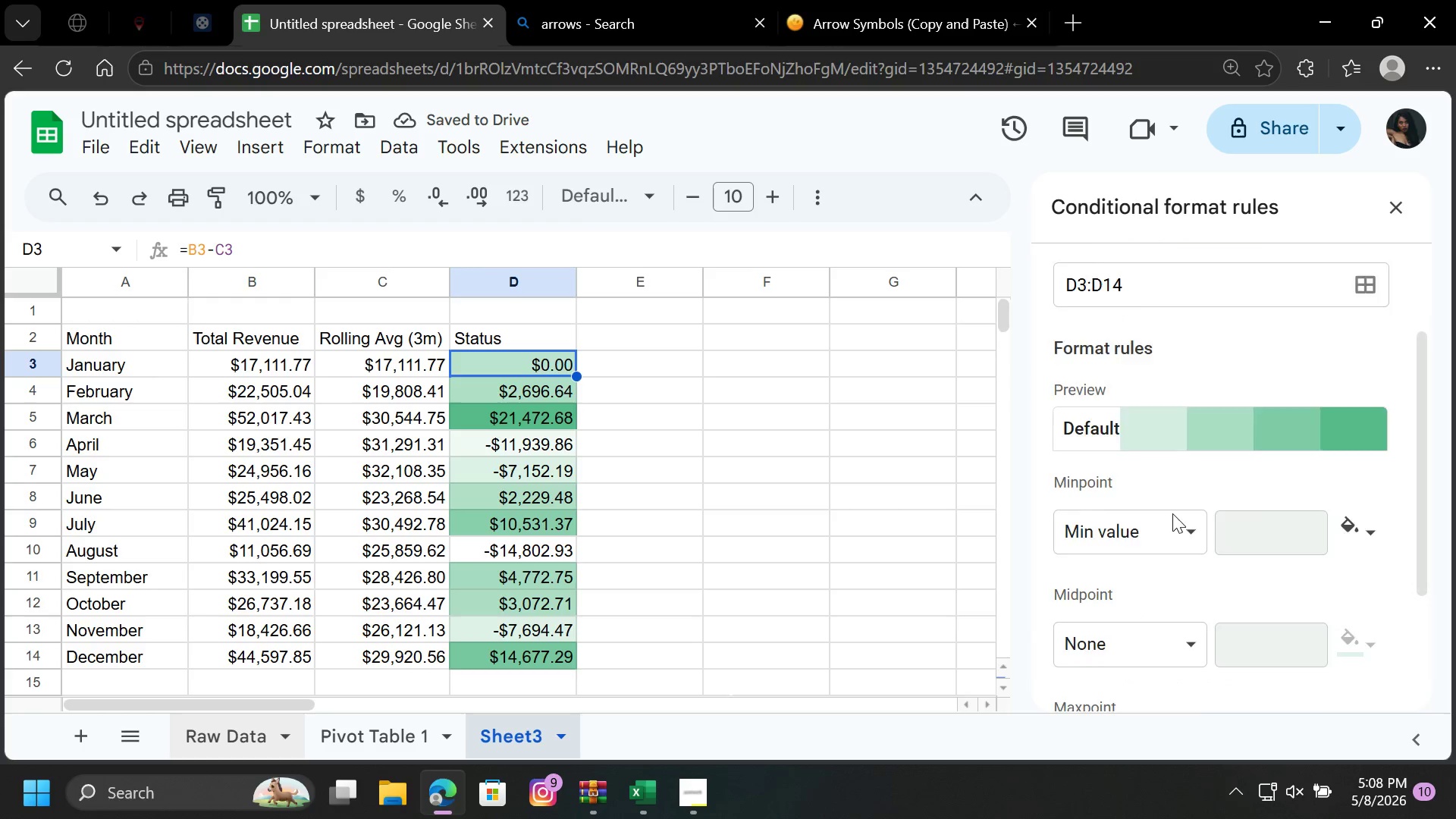 
scroll: coordinate [1172, 513], scroll_direction: up, amount: 10.0
 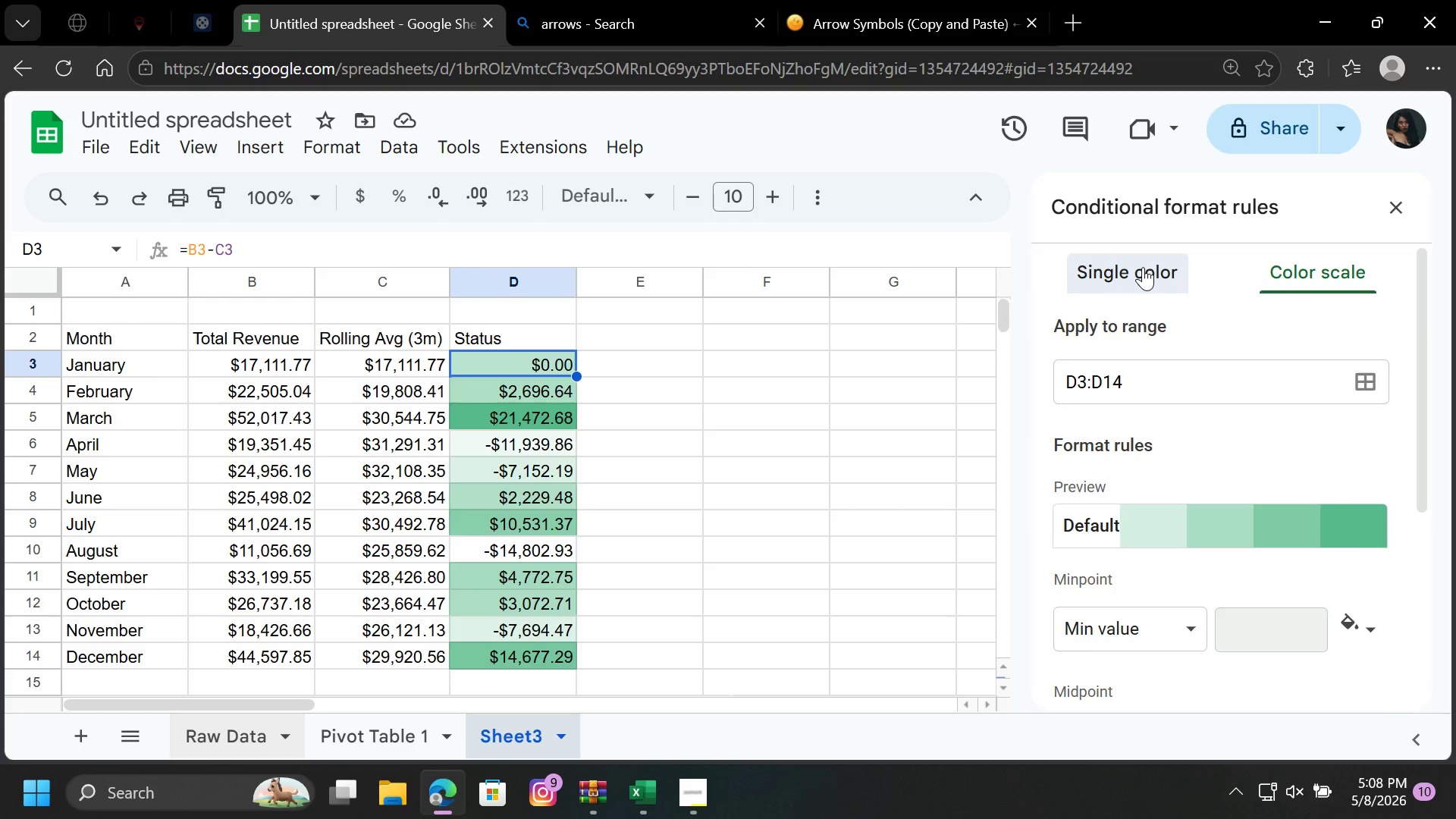 
left_click([1143, 267])
 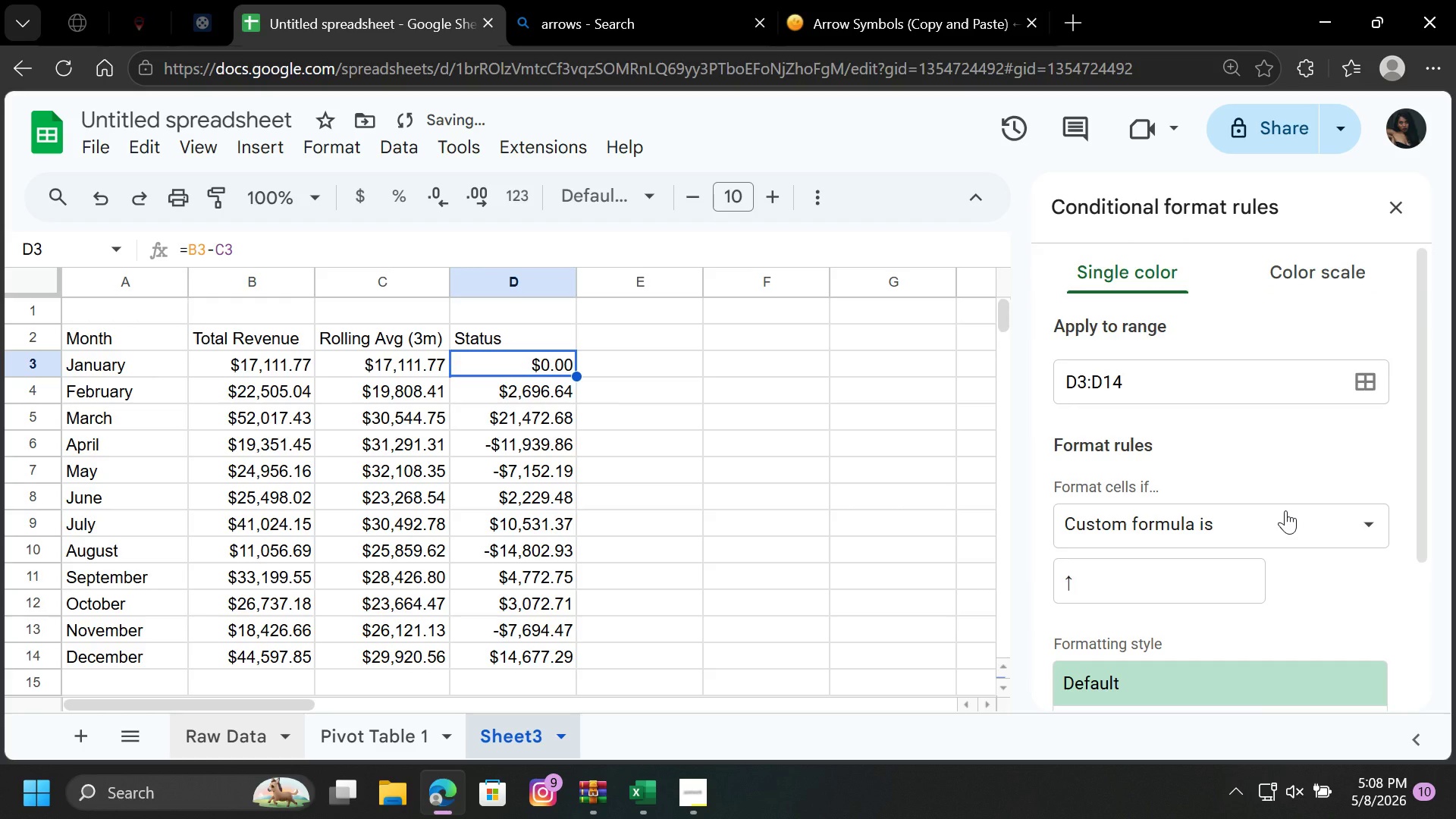 
left_click([1284, 516])
 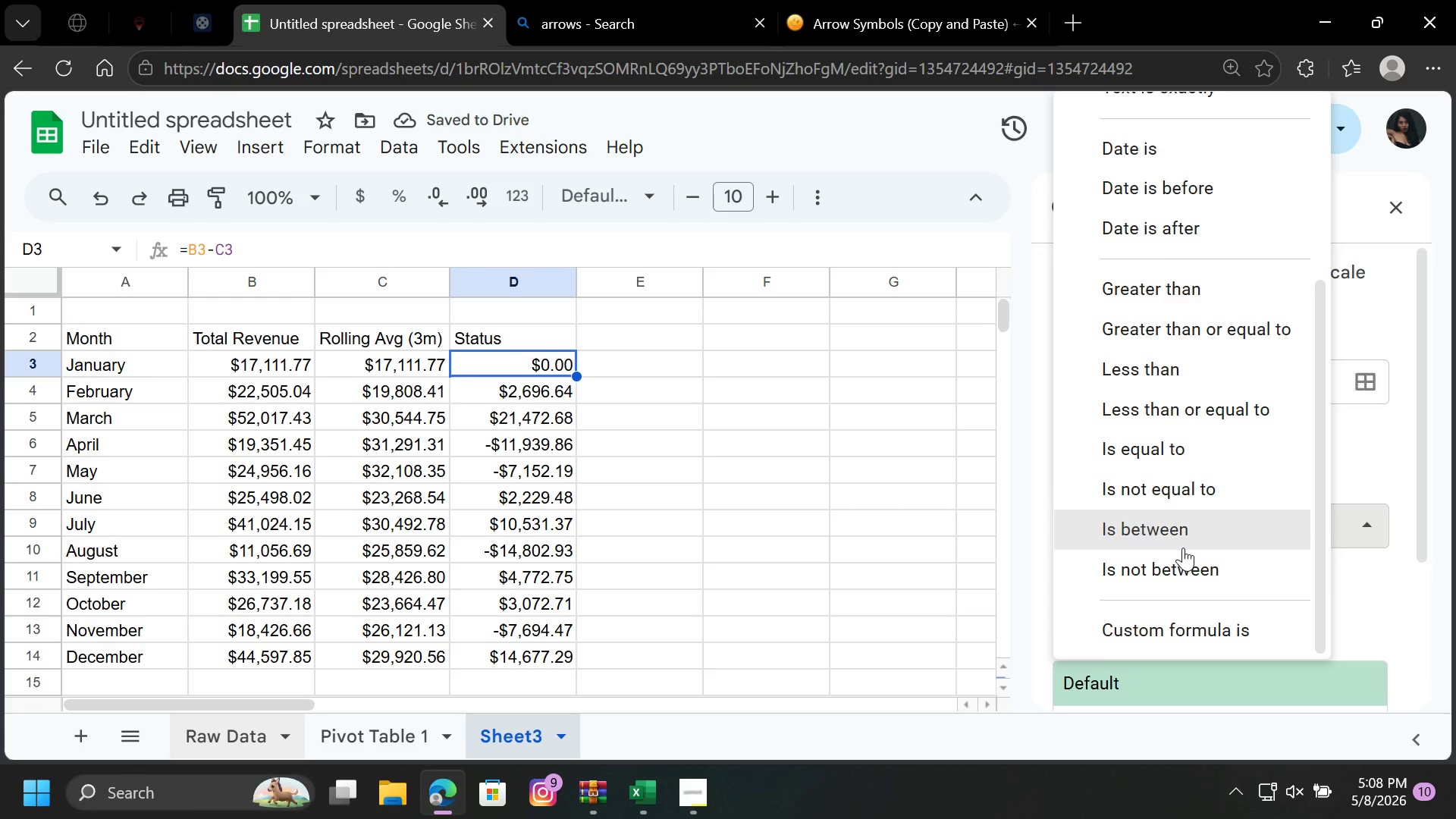 
scroll: coordinate [1183, 548], scroll_direction: down, amount: 11.0
 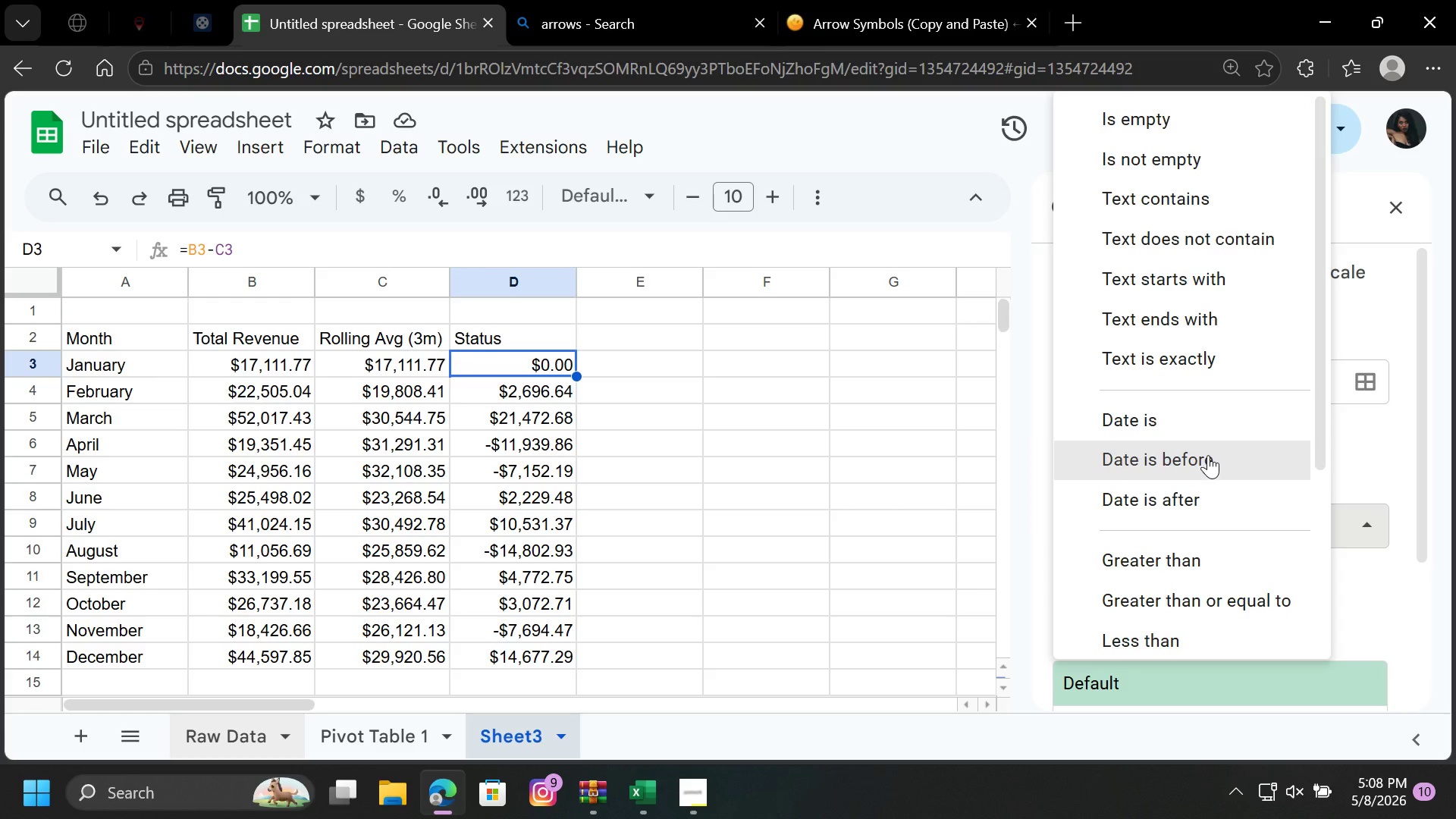 
scroll: coordinate [1208, 454], scroll_direction: up, amount: 2.0
 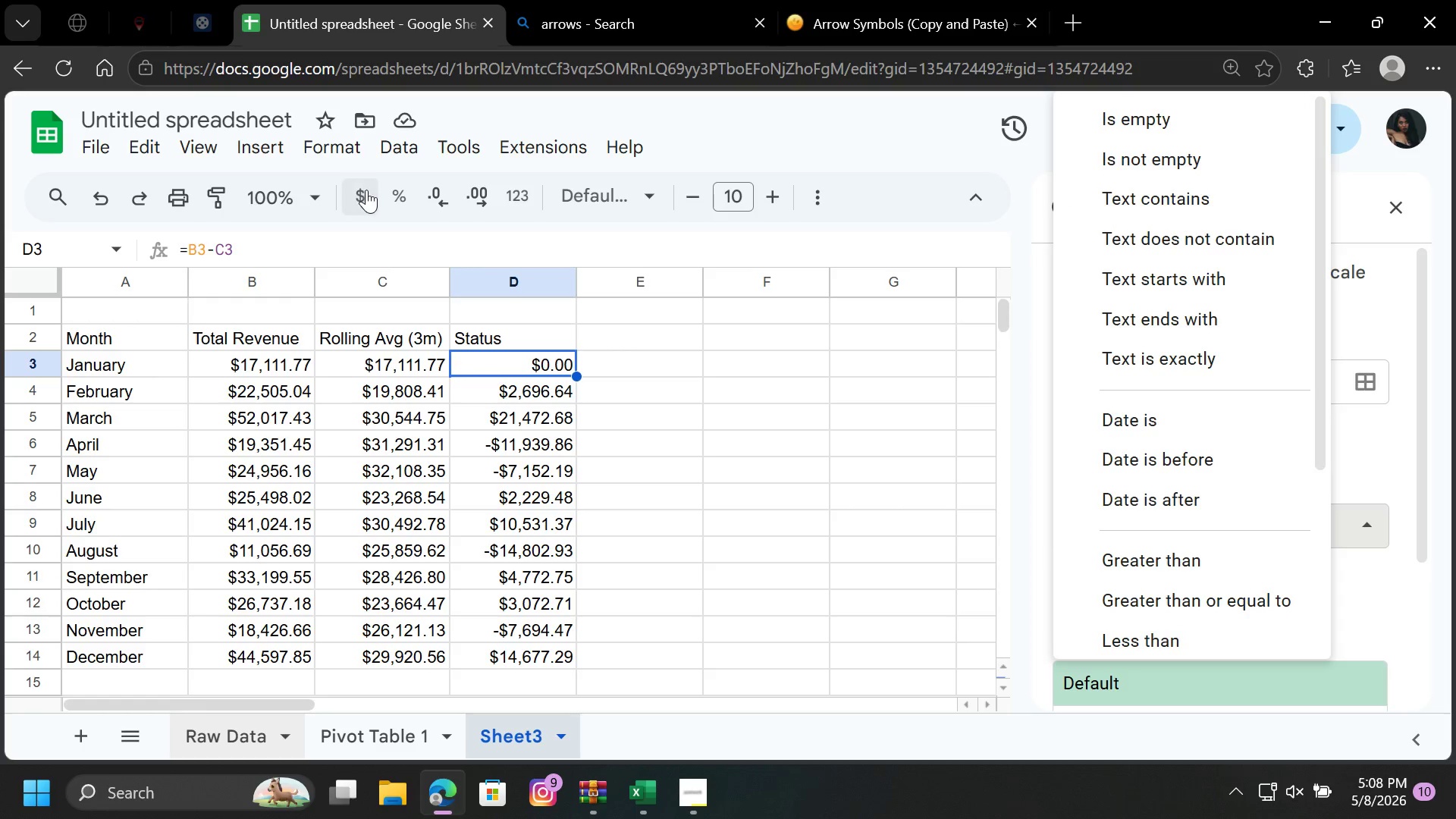 
wait(5.61)
 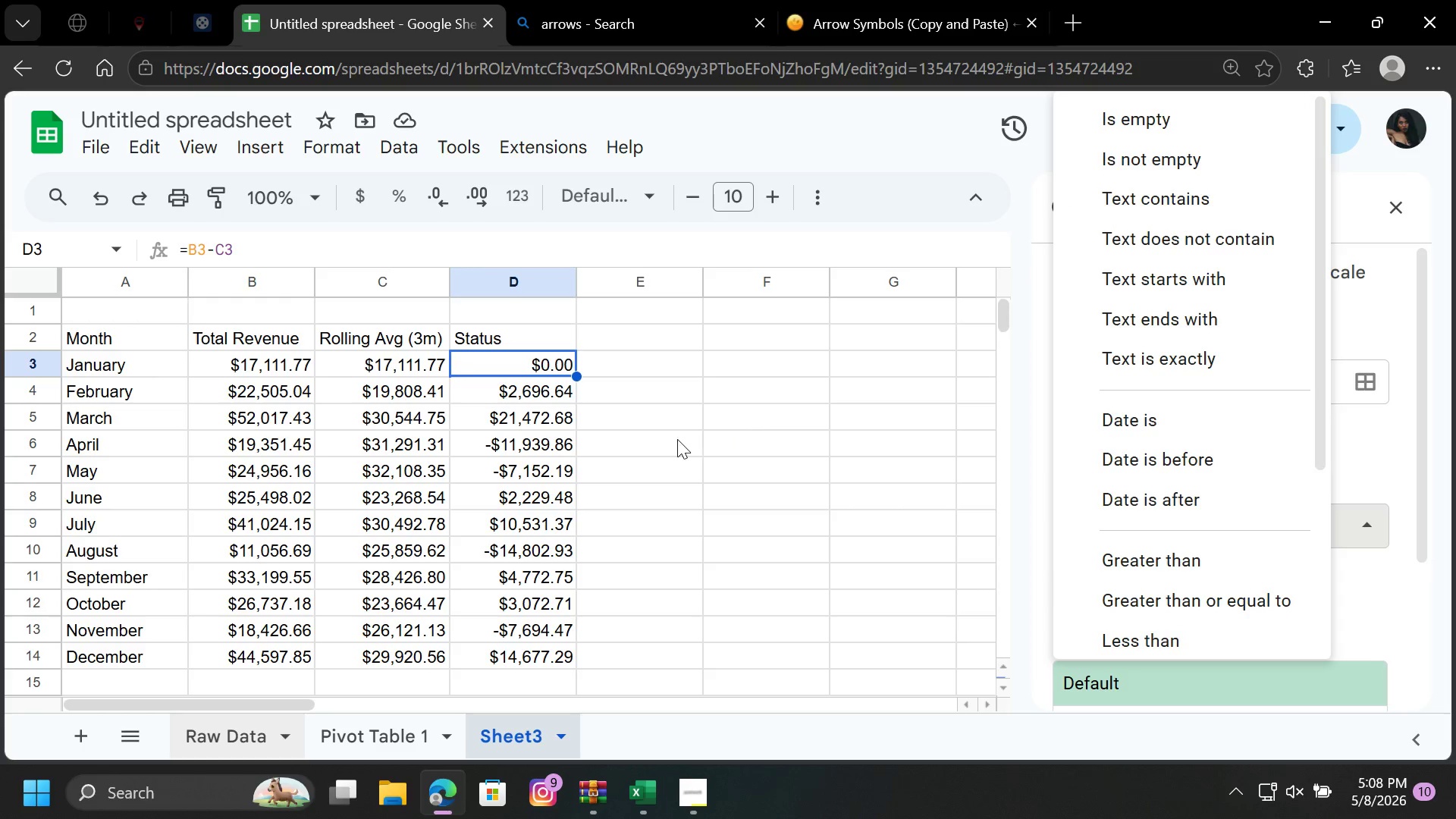 
left_click([519, 193])
 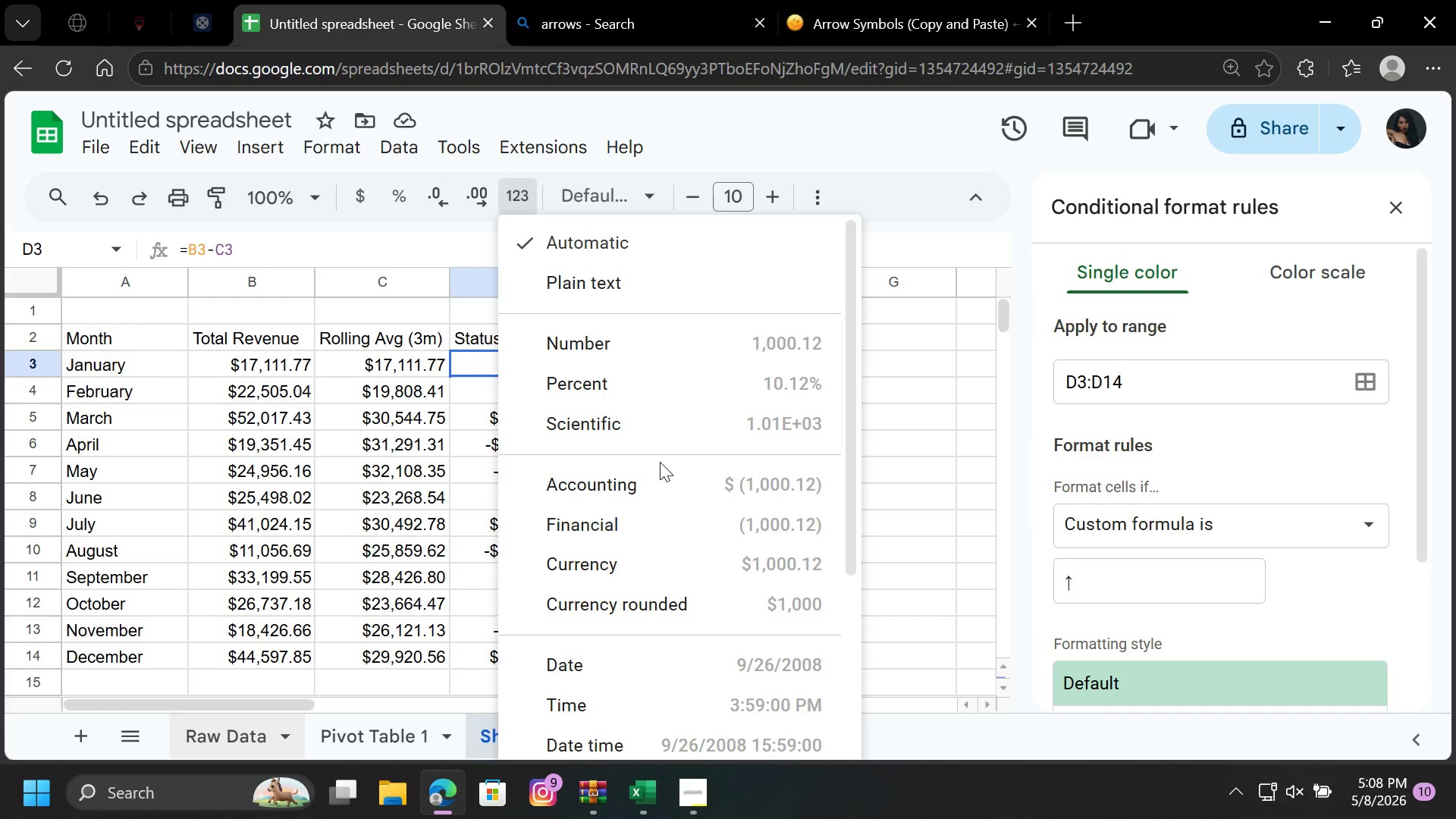 
scroll: coordinate [660, 462], scroll_direction: down, amount: 2.0
 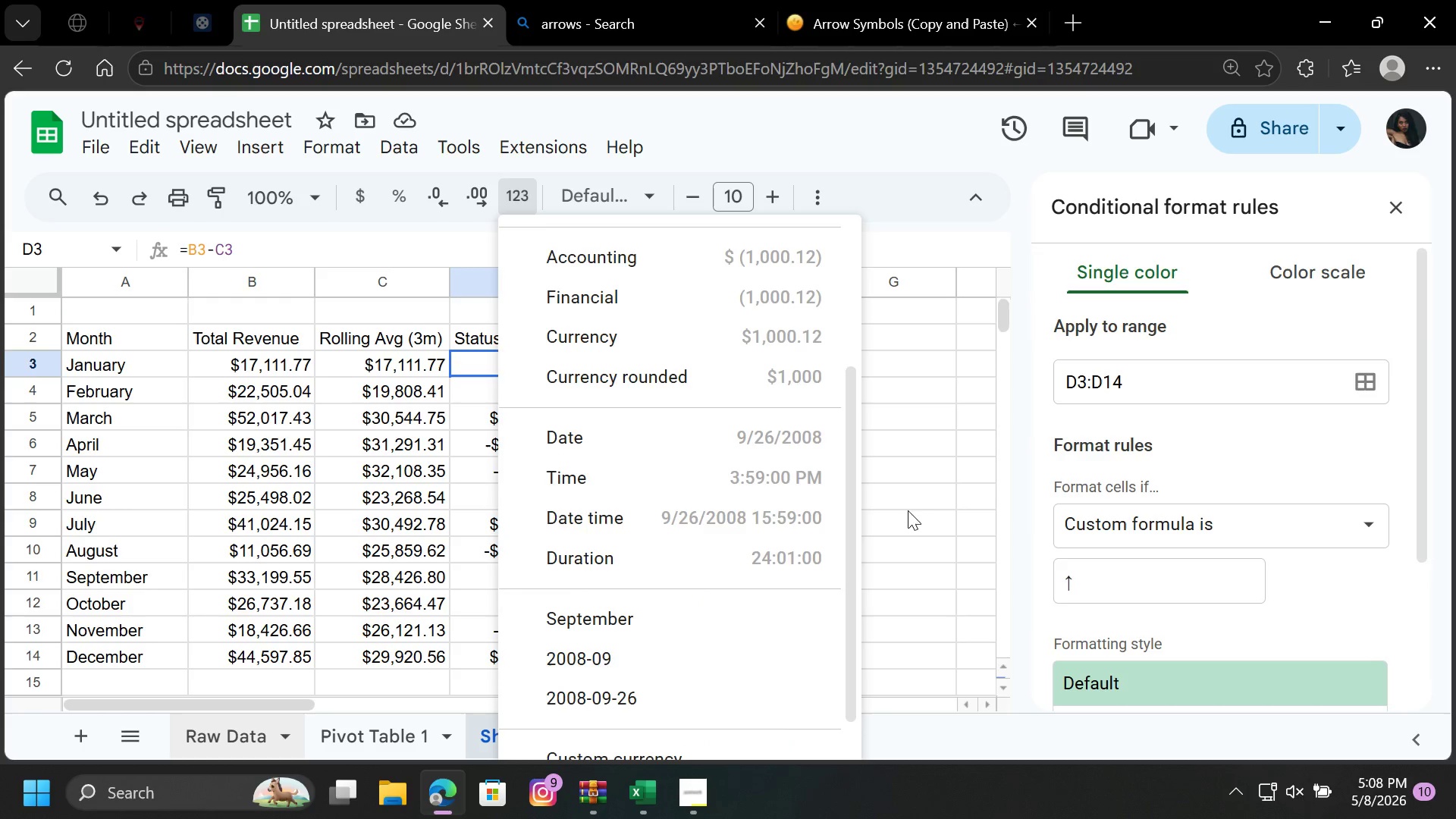 
left_click([924, 501])
 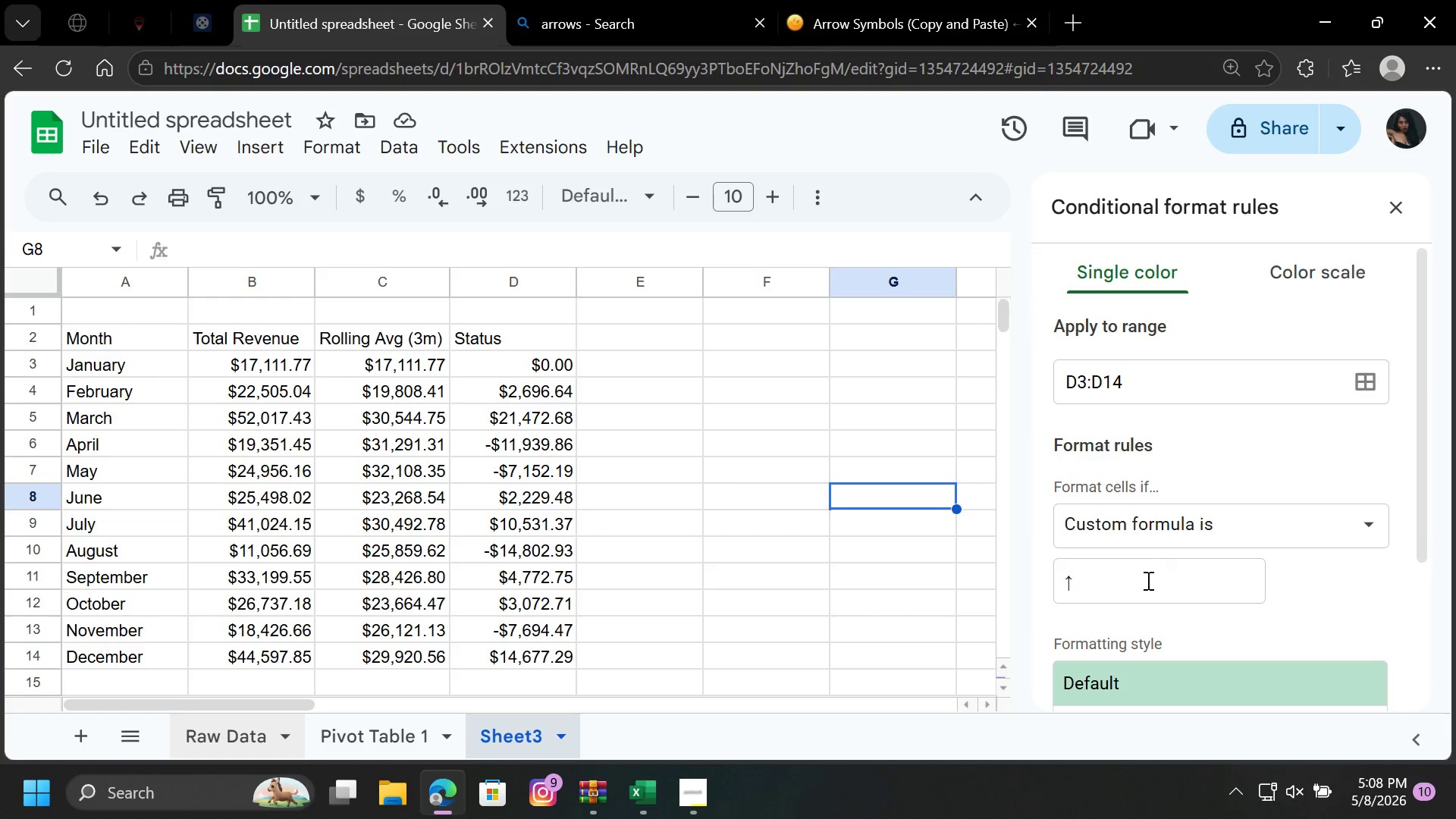 
left_click_drag(start_coordinate=[1109, 589], to_coordinate=[1028, 572])
 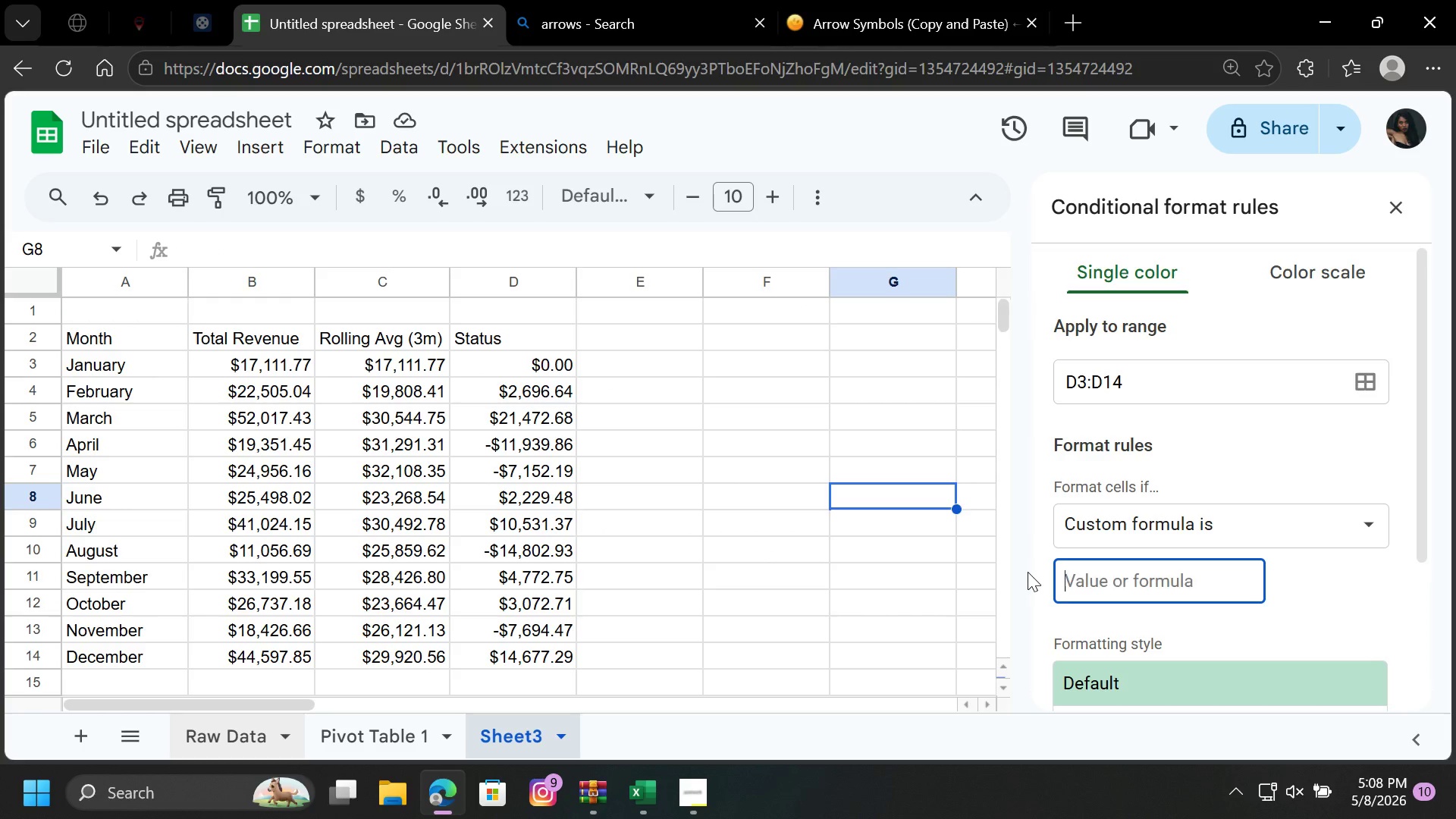 
key(Delete)
 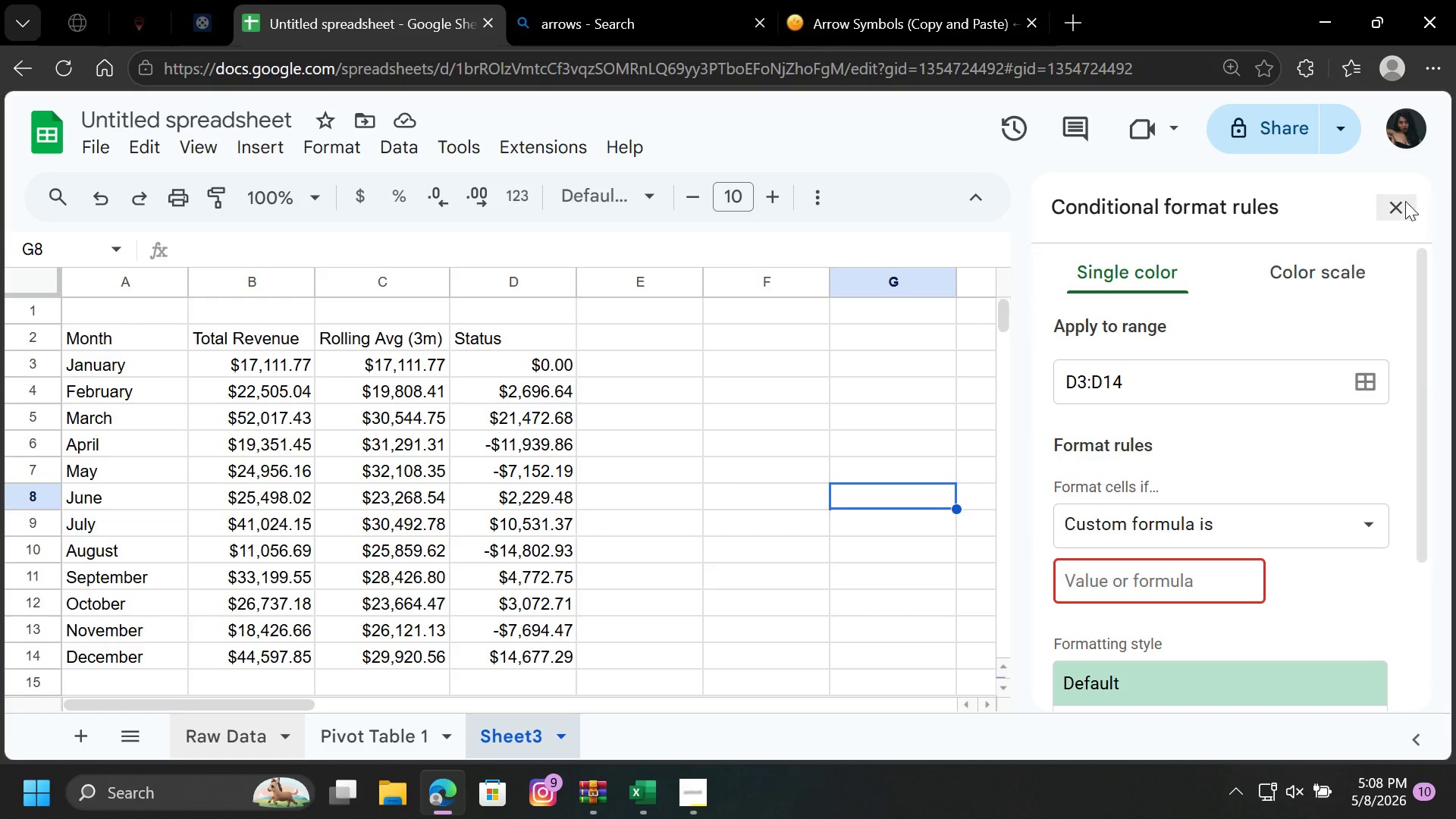 
left_click([1405, 201])
 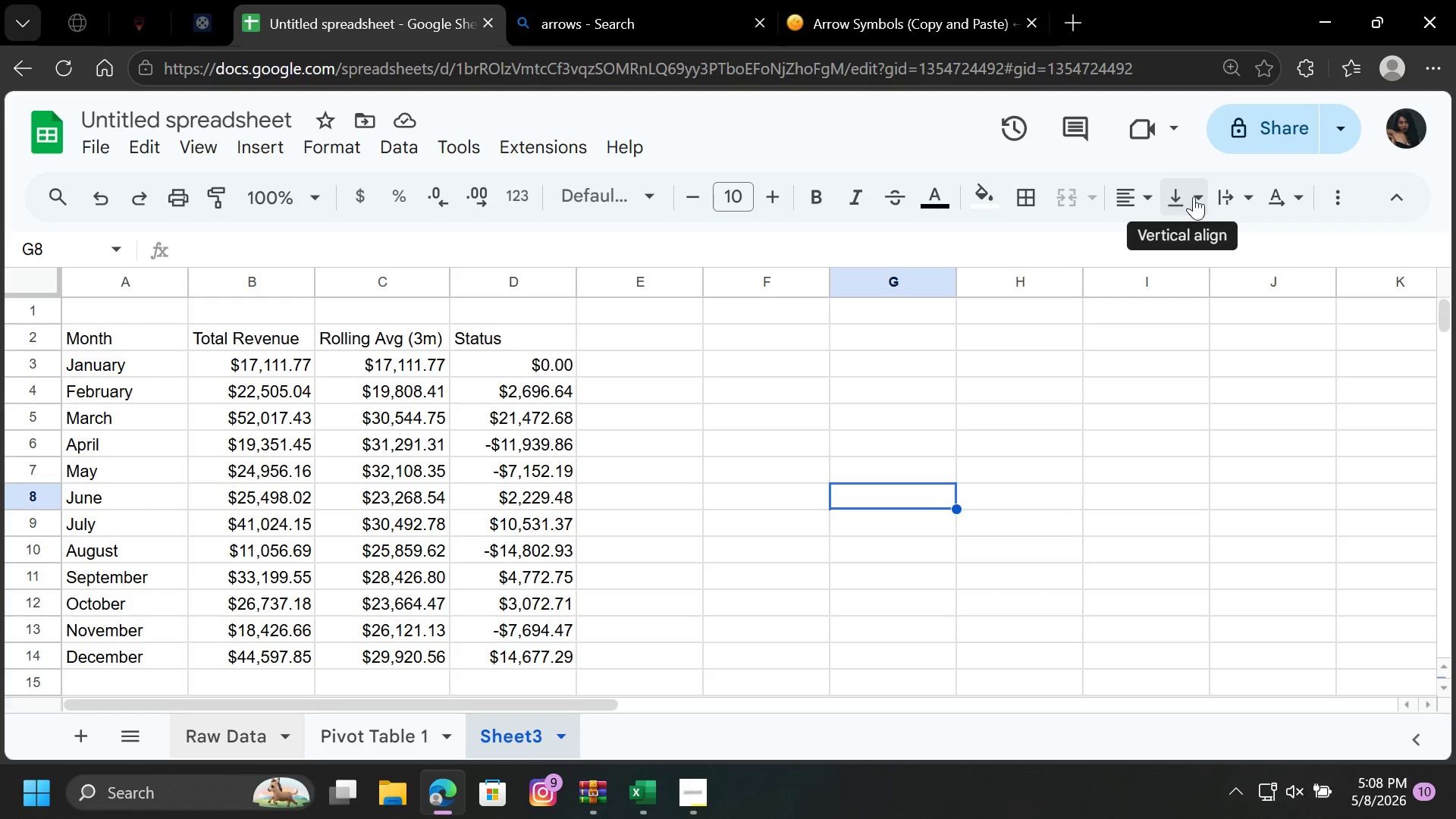 
left_click([1194, 196])
 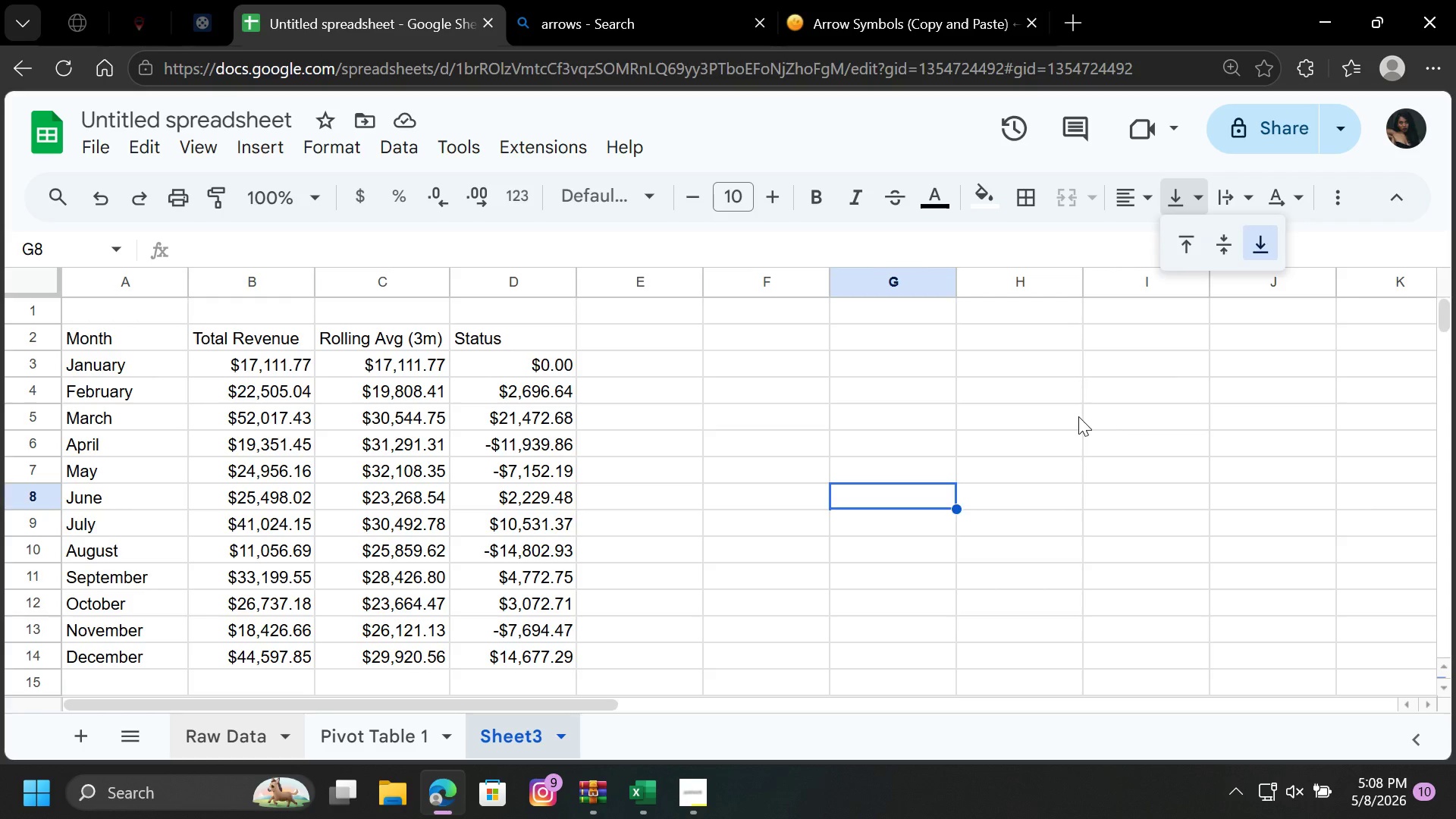 
left_click([1078, 416])
 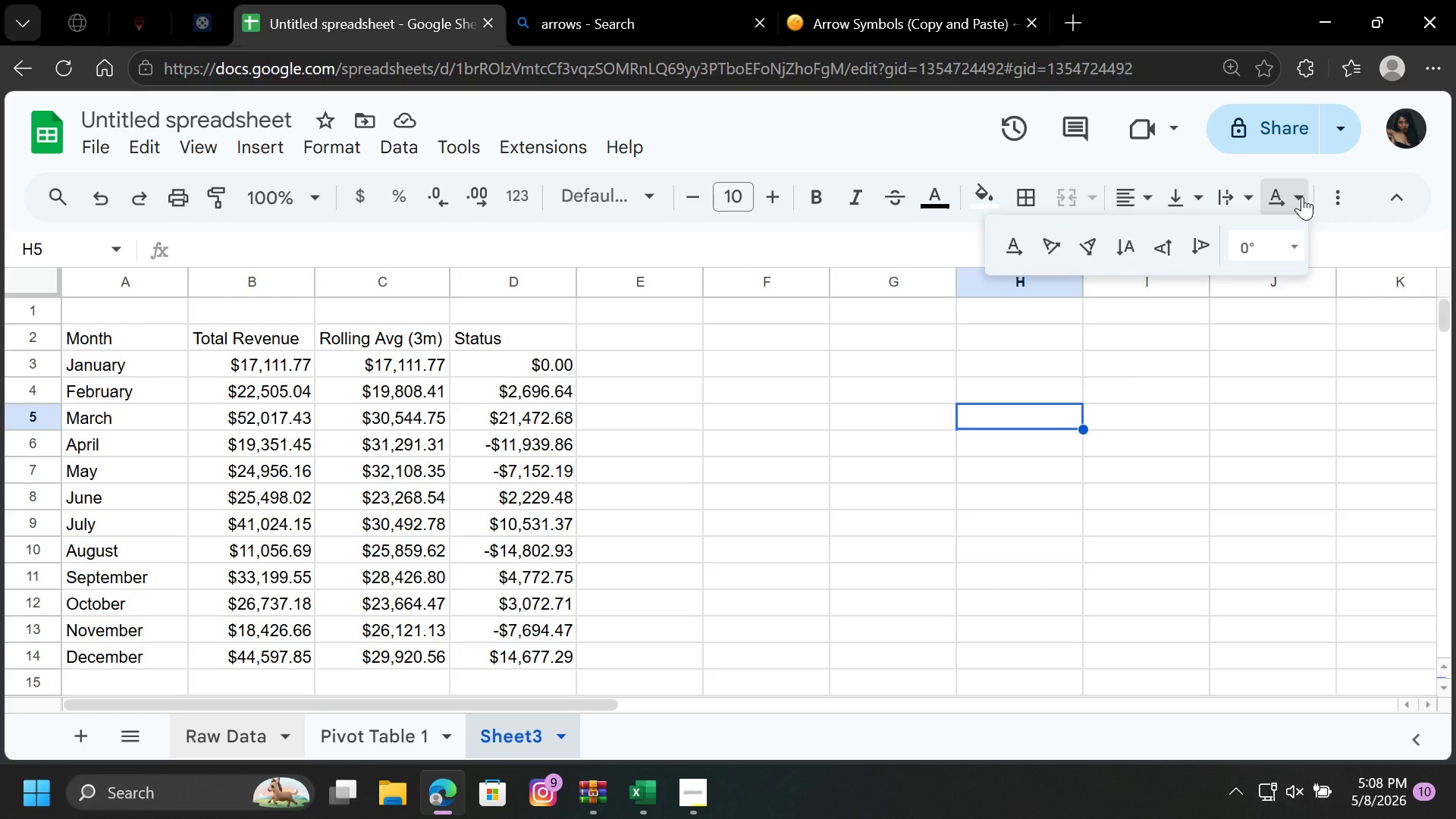 
left_click([1302, 196])
 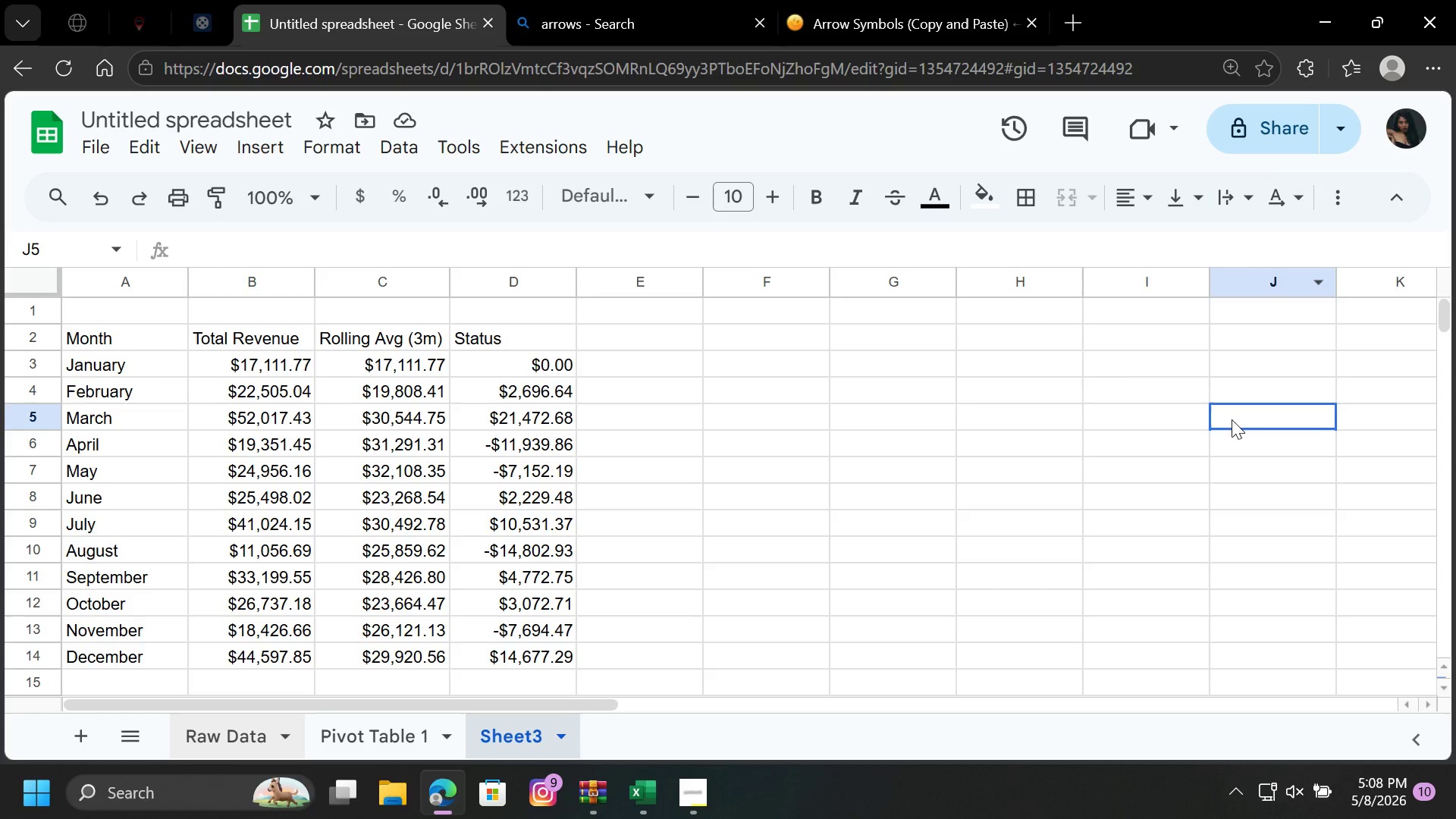 
left_click([1232, 419])
 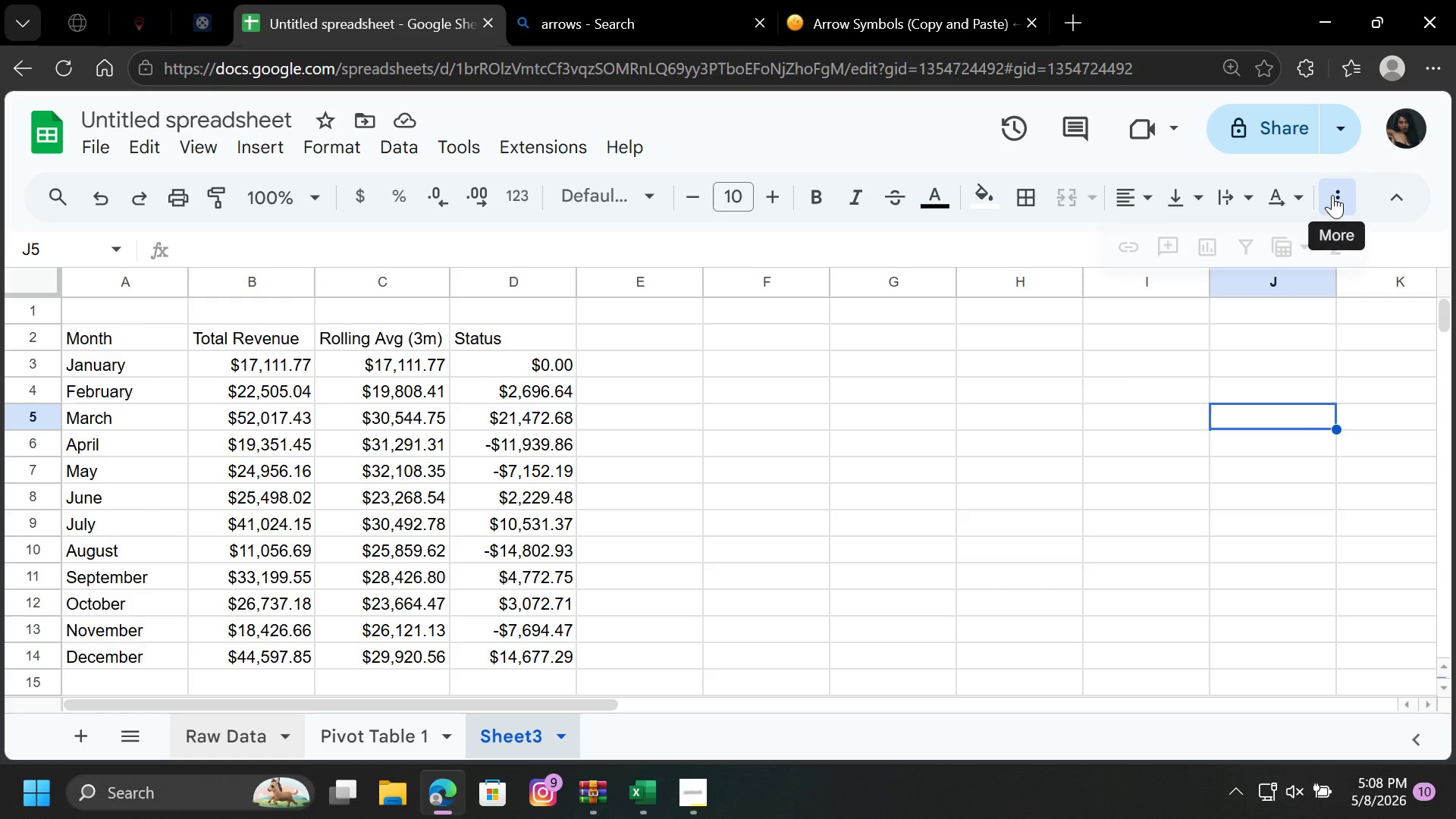 
left_click([1332, 195])
 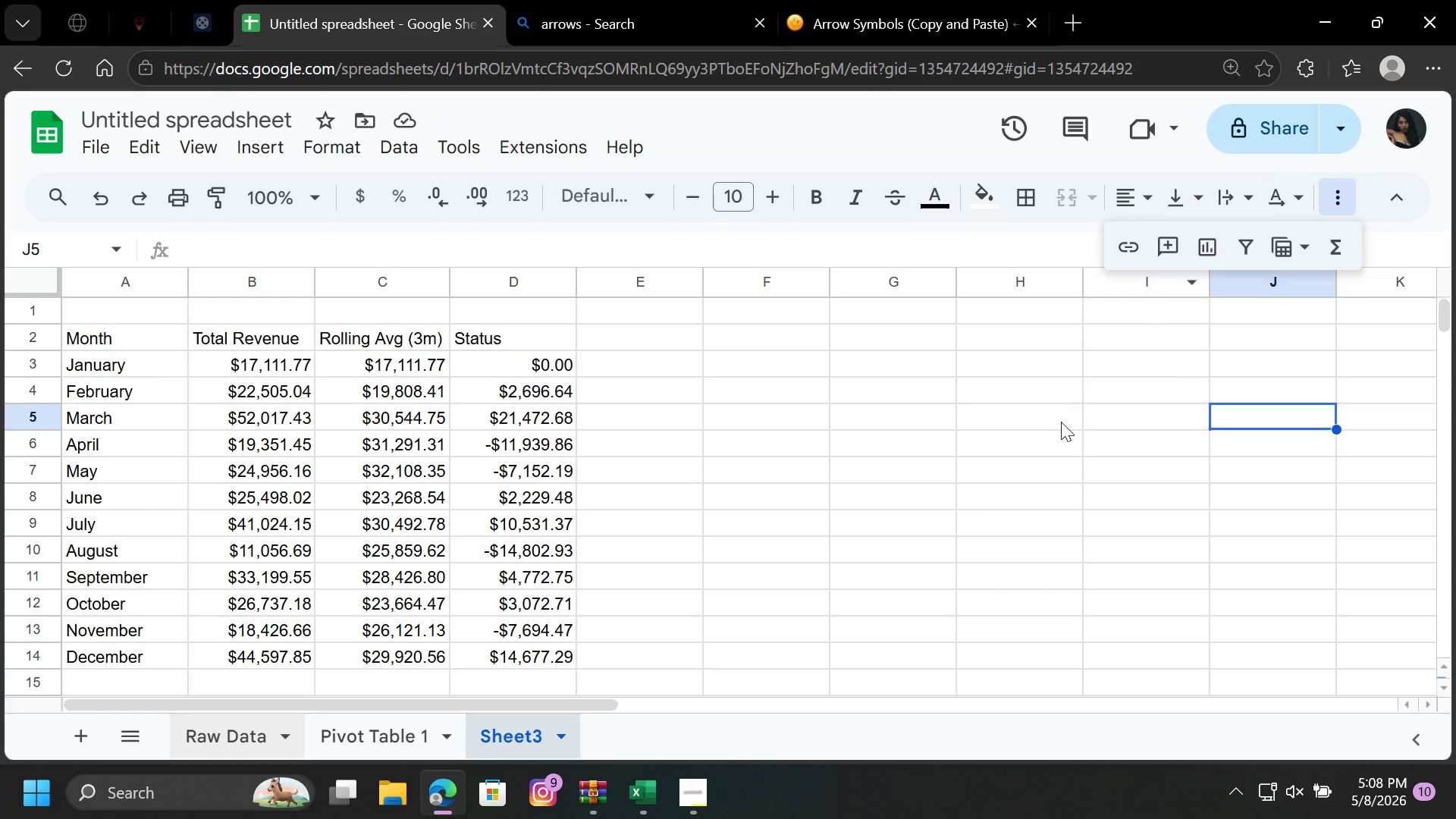 
left_click([1061, 422])
 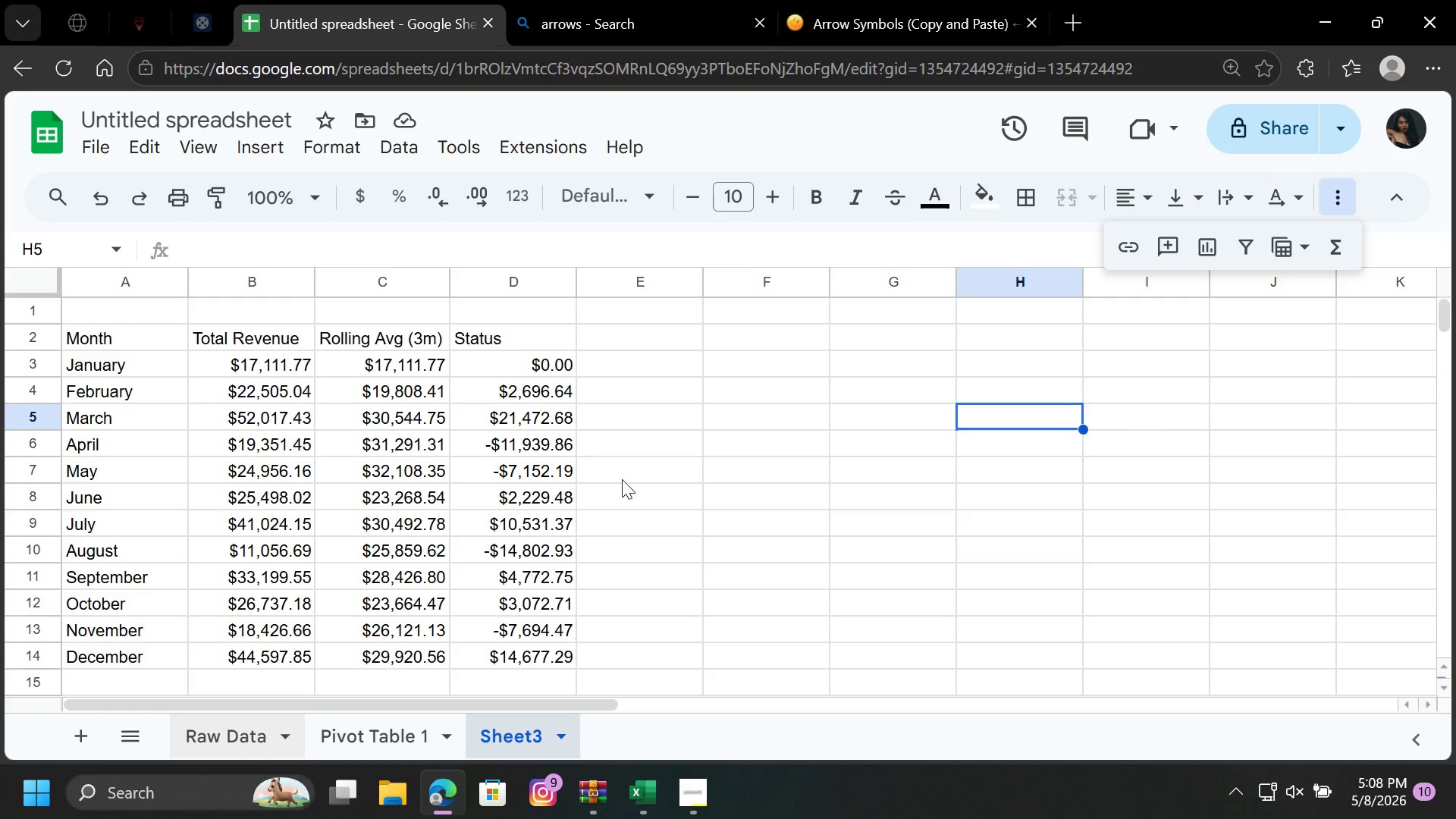 
left_click([630, 479])
 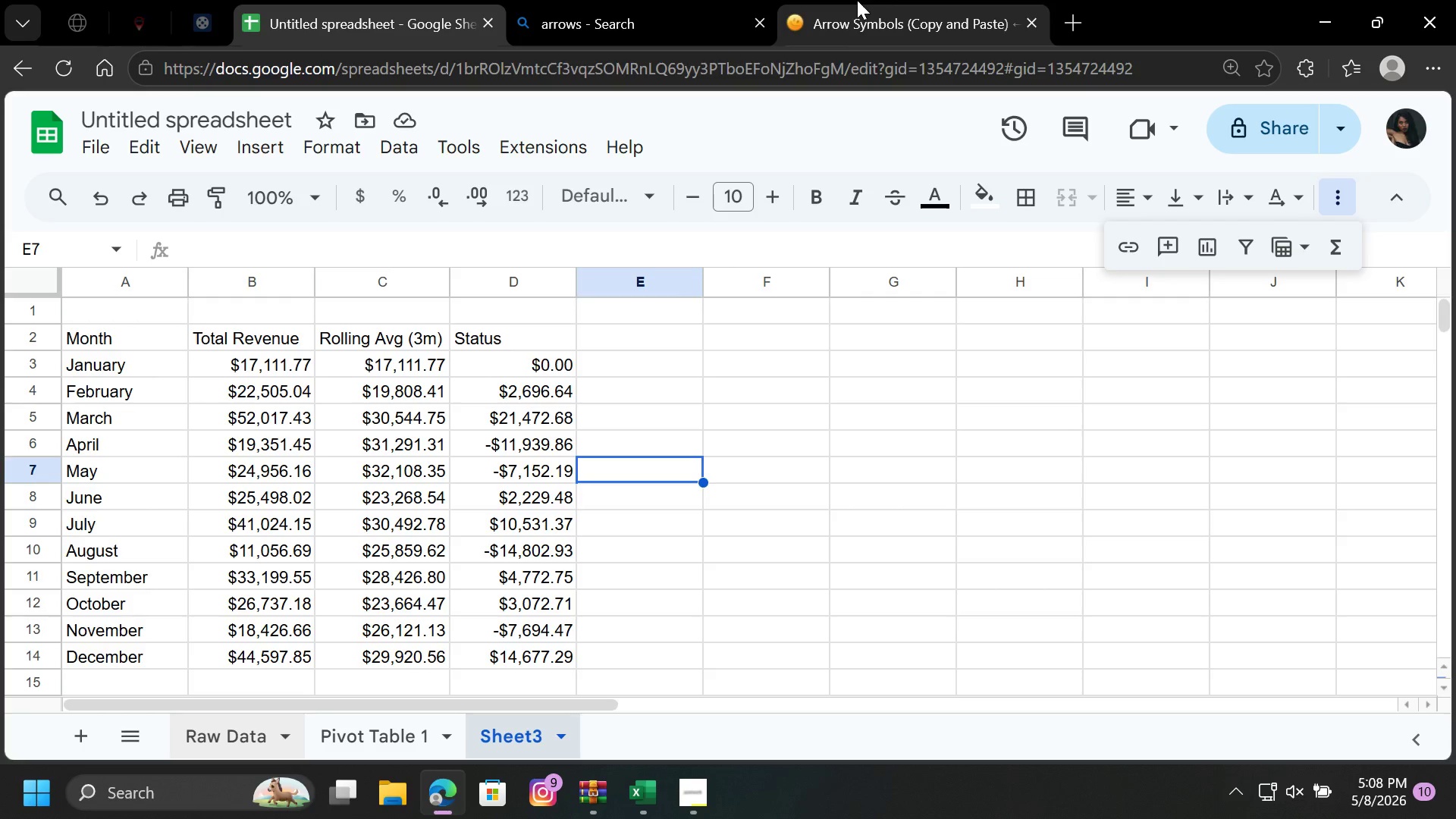 
wait(5.13)
 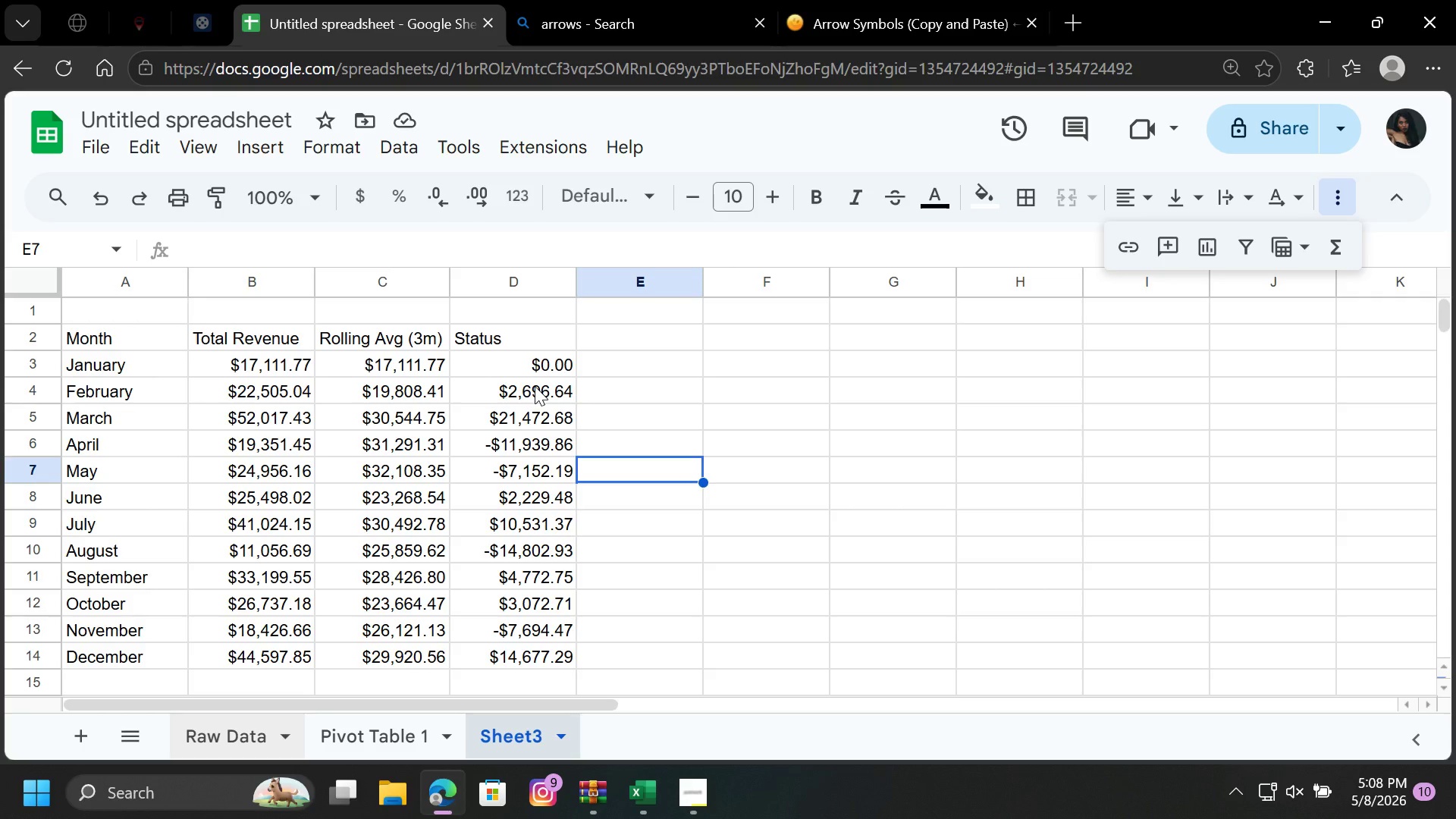 
mouse_move([668, 2])
 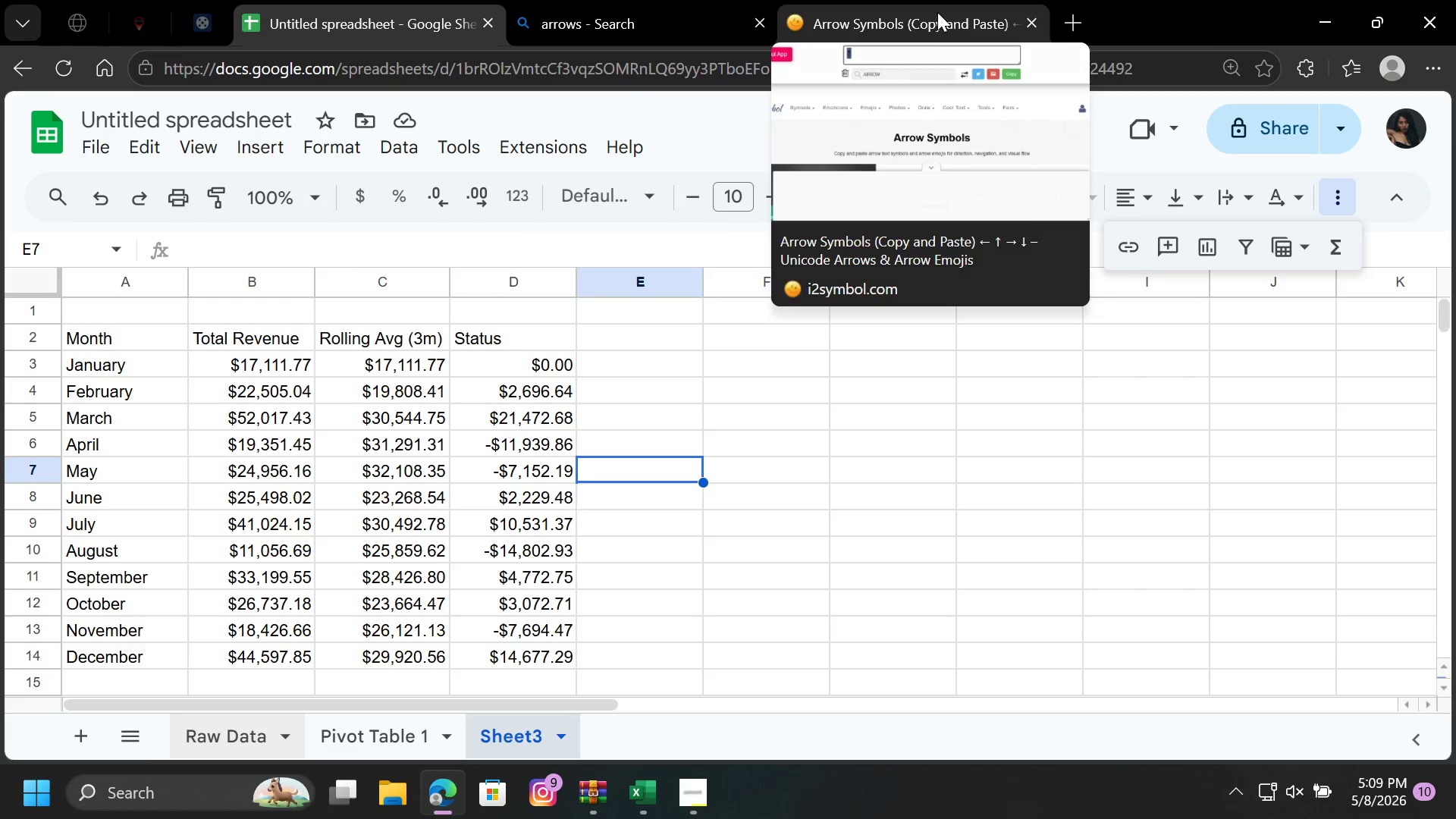 
left_click([937, 12])
 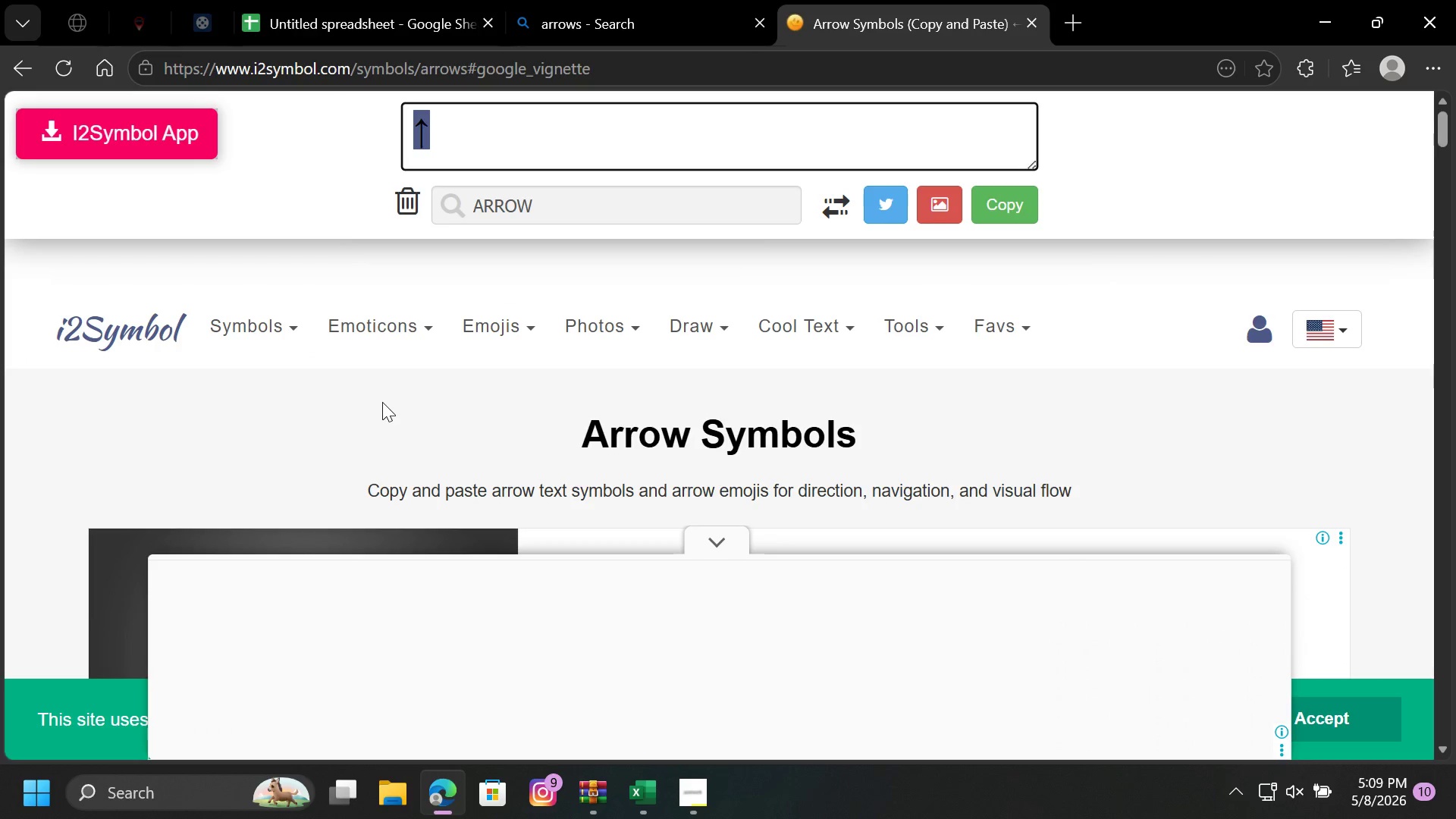 
scroll: coordinate [382, 402], scroll_direction: down, amount: 8.0
 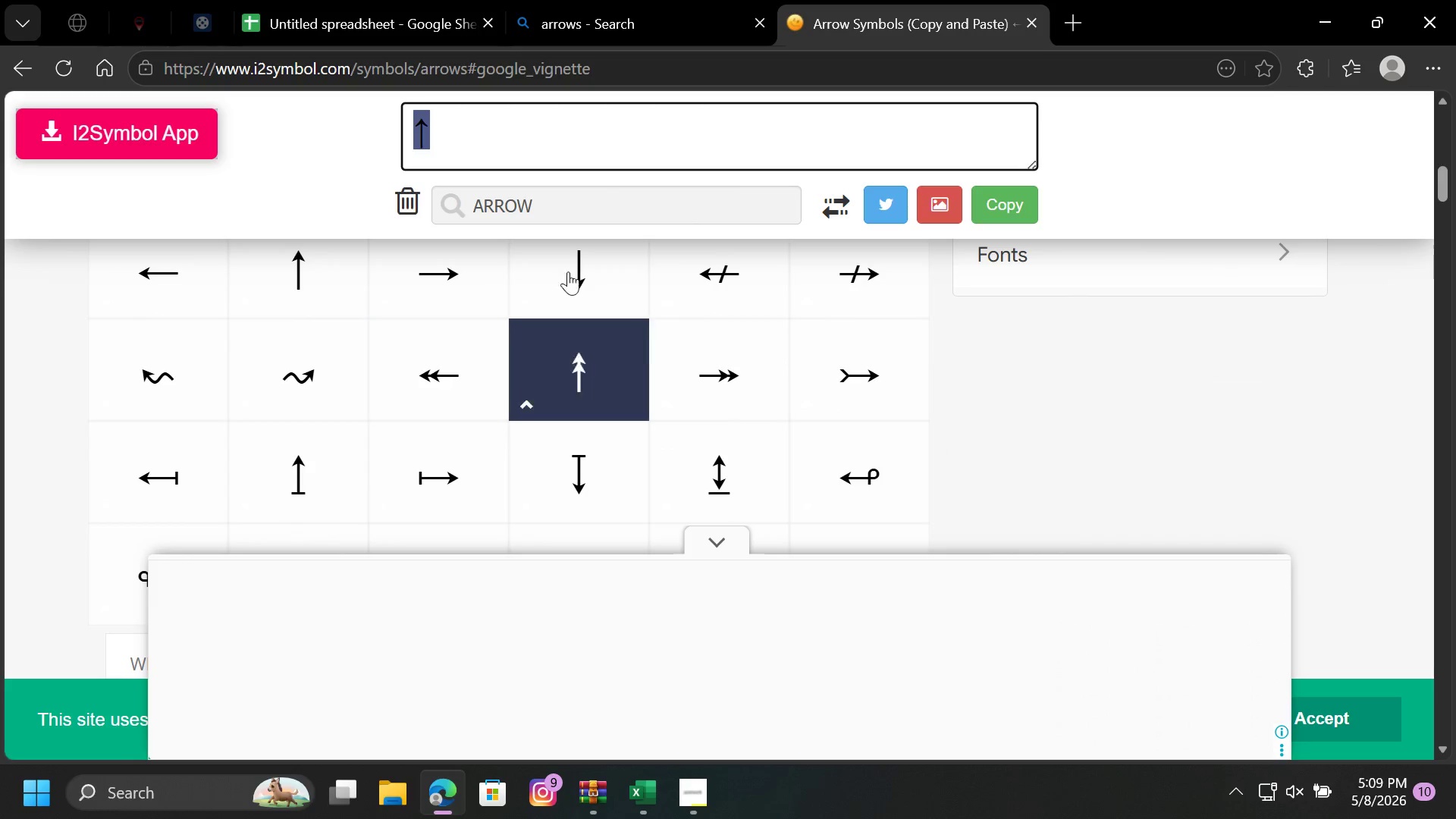 
wait(5.44)
 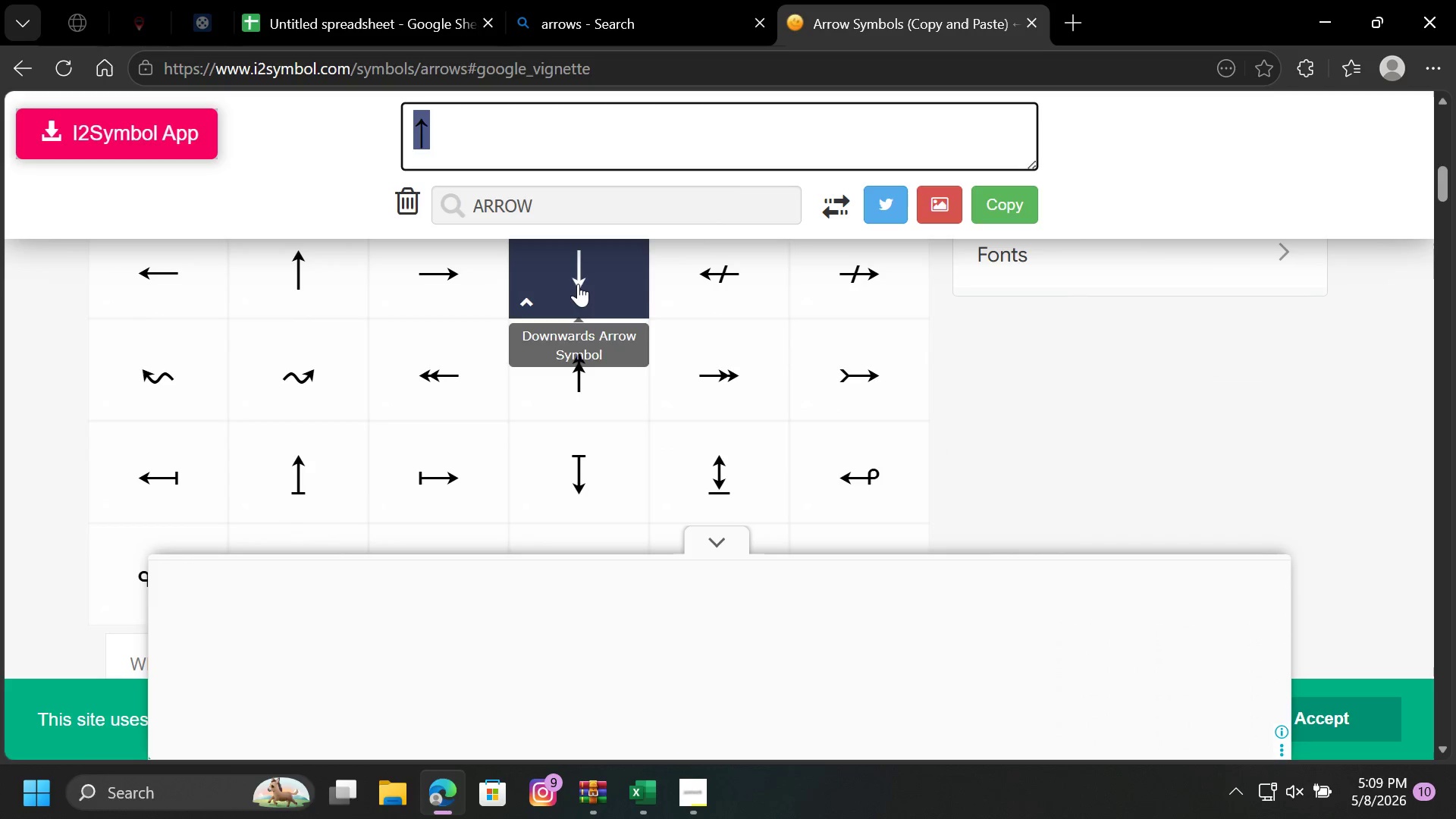 
left_click([423, 15])
 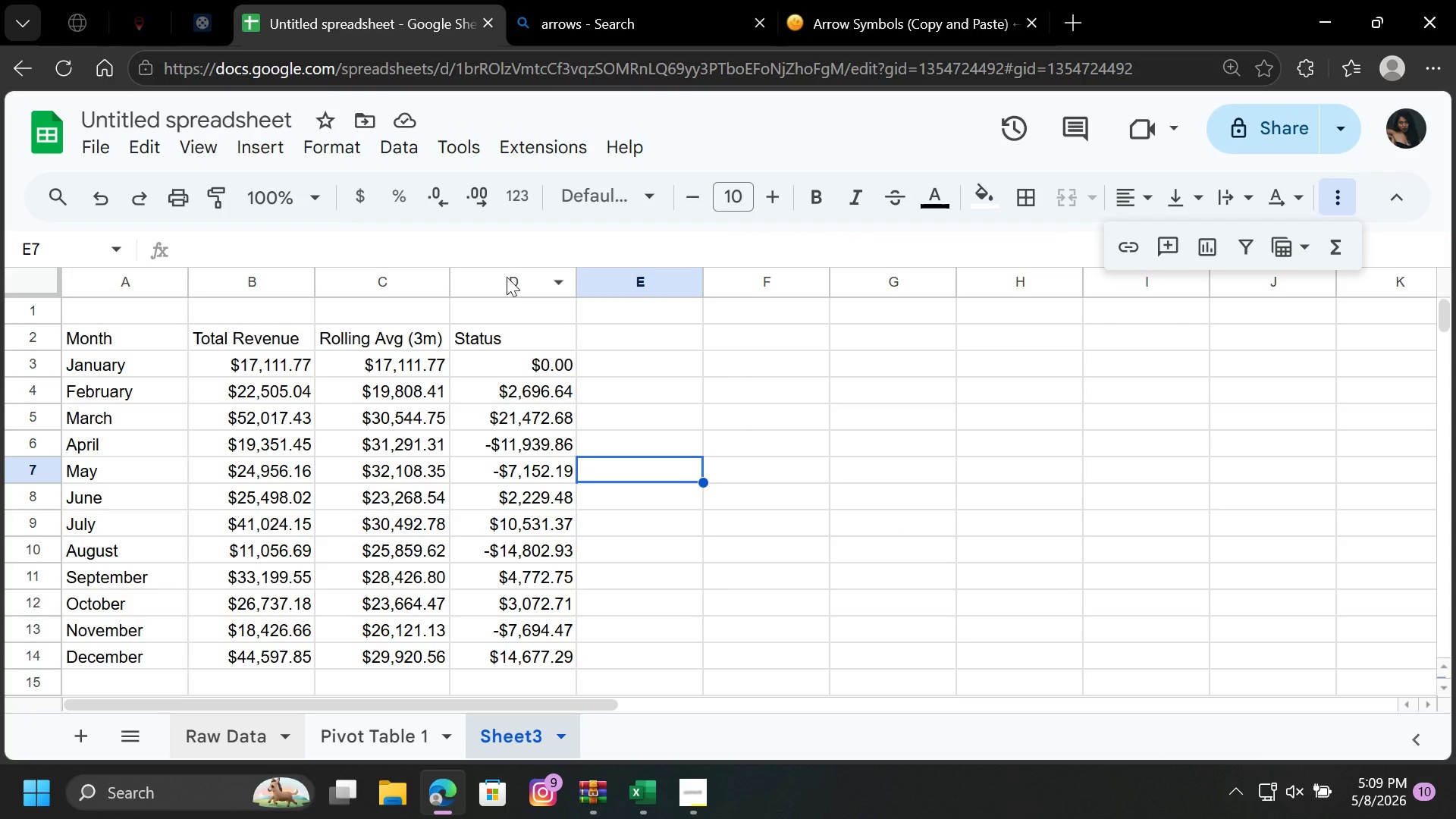 
left_click([507, 277])
 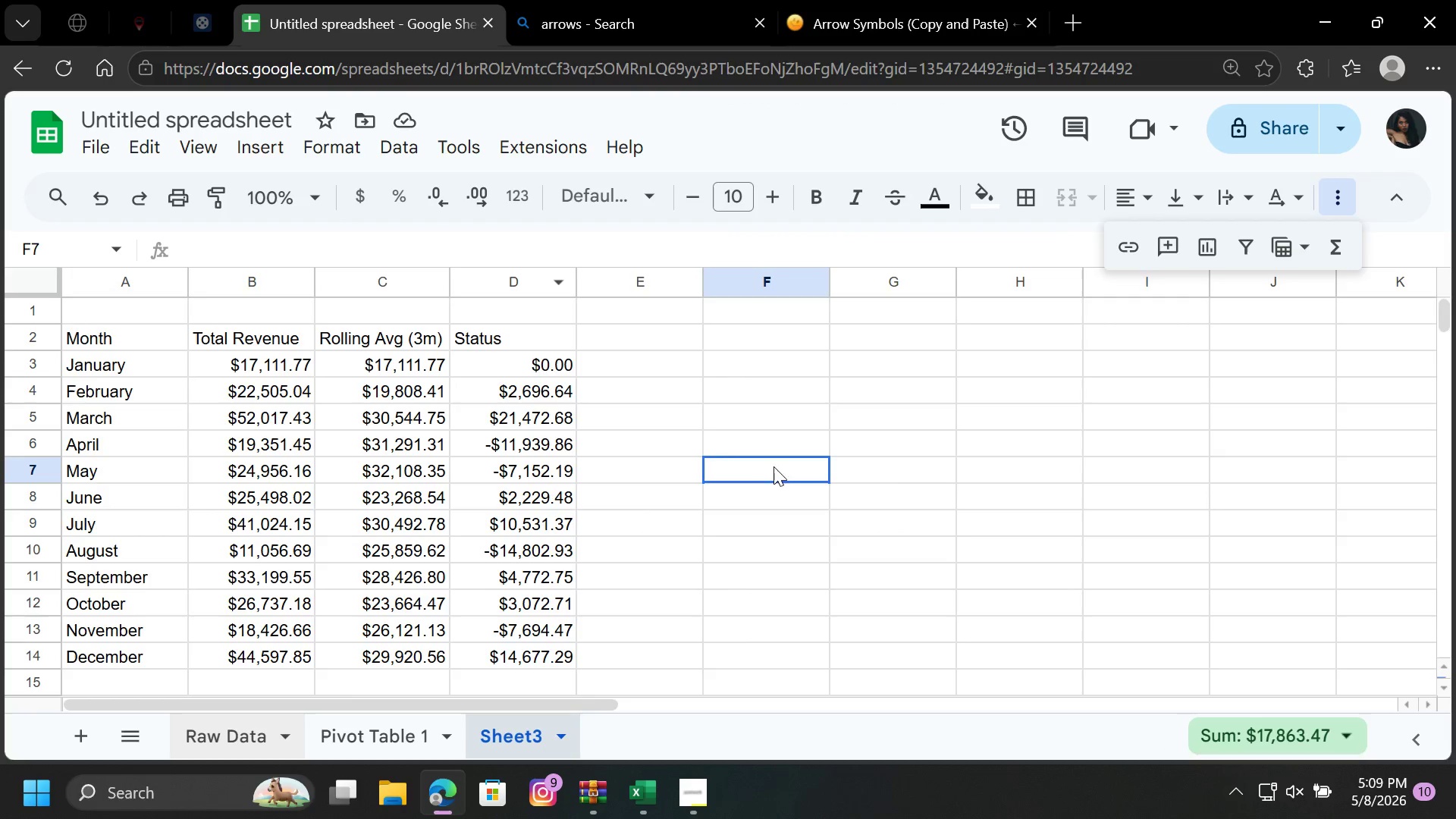 
left_click_drag(start_coordinate=[783, 476], to_coordinate=[770, 463])
 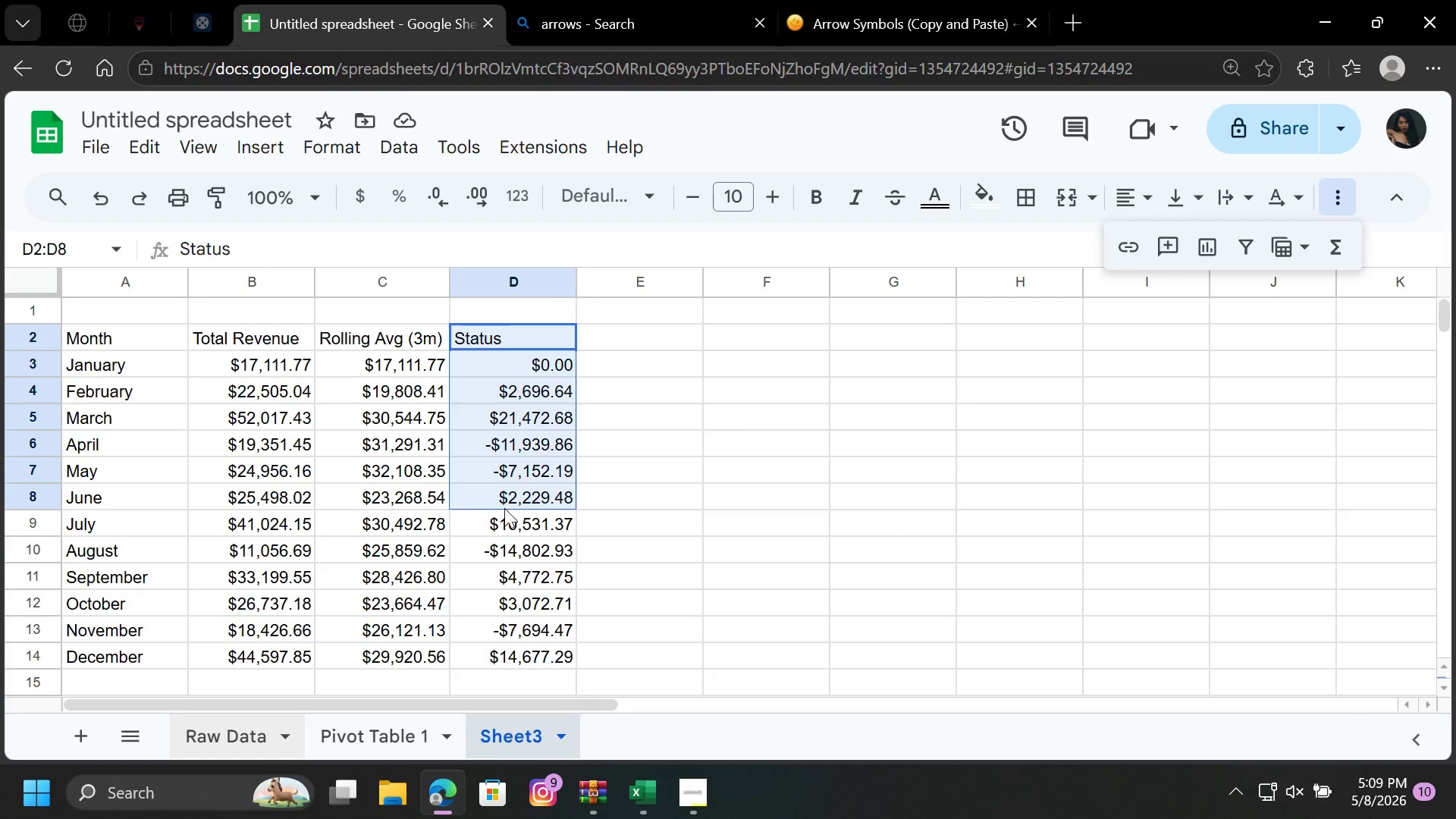 
left_click_drag(start_coordinate=[506, 334], to_coordinate=[503, 670])
 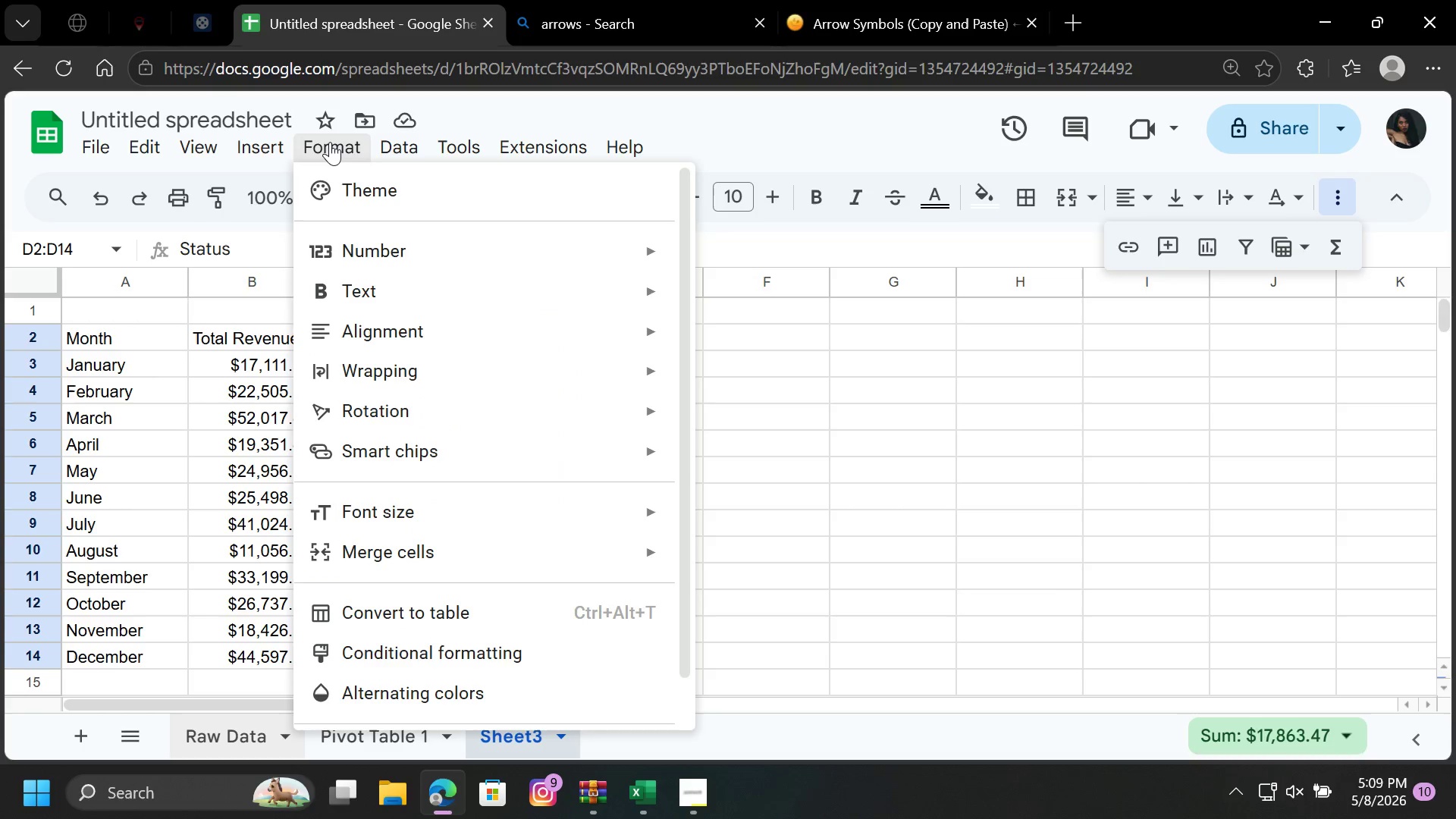 
left_click([330, 142])
 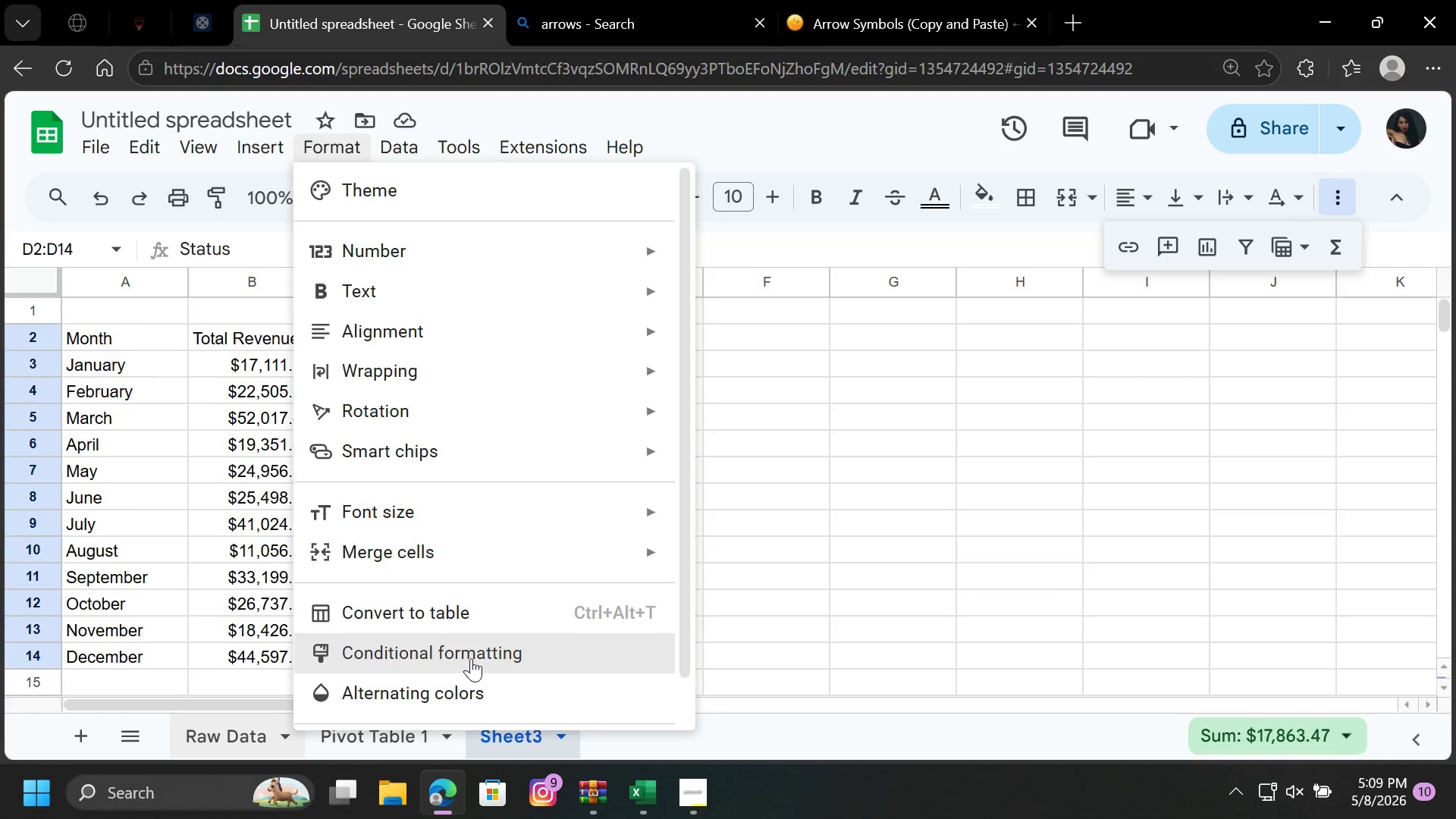 
left_click_drag(start_coordinate=[467, 659], to_coordinate=[472, 658])
 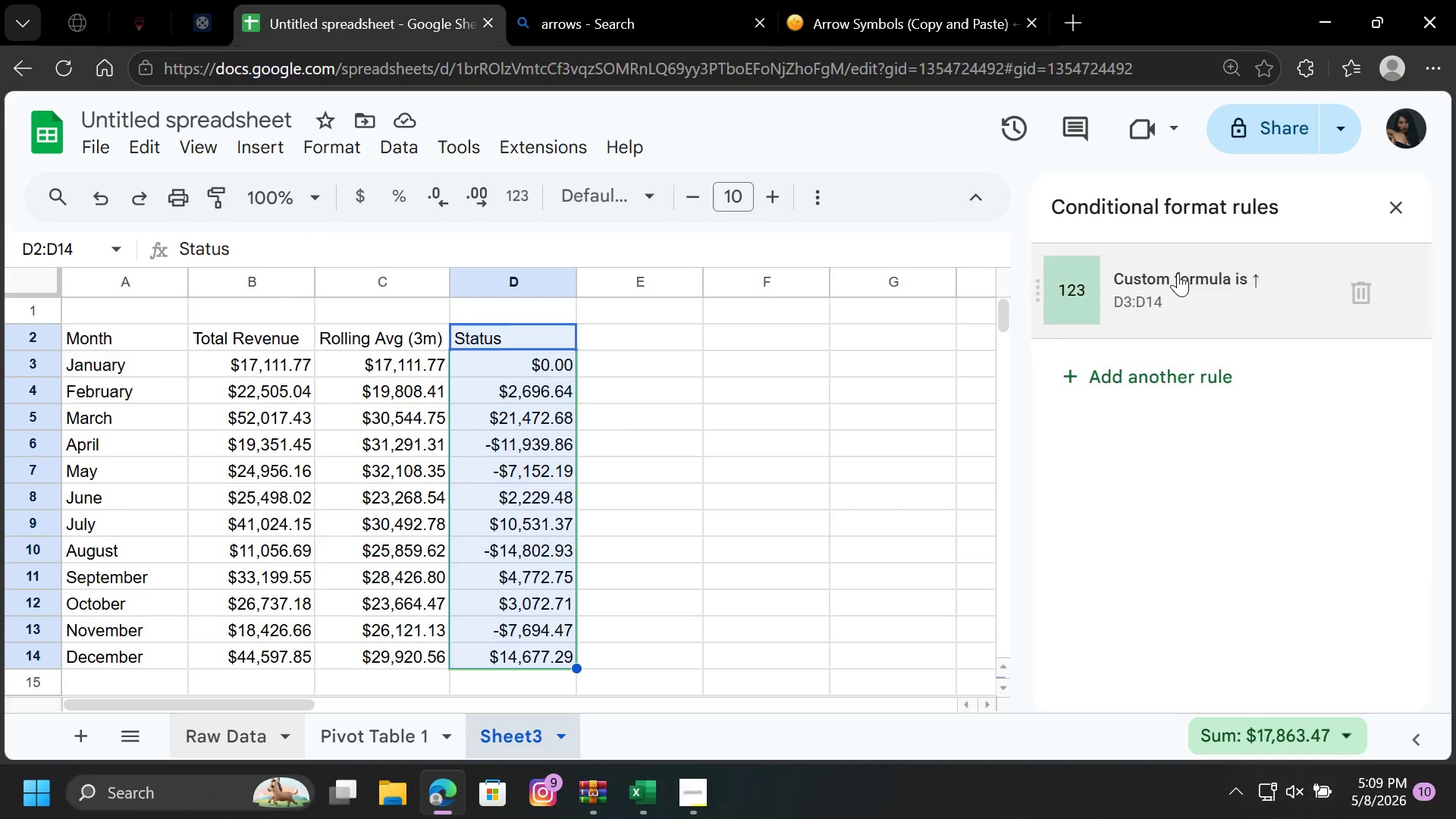 
left_click([1178, 273])
 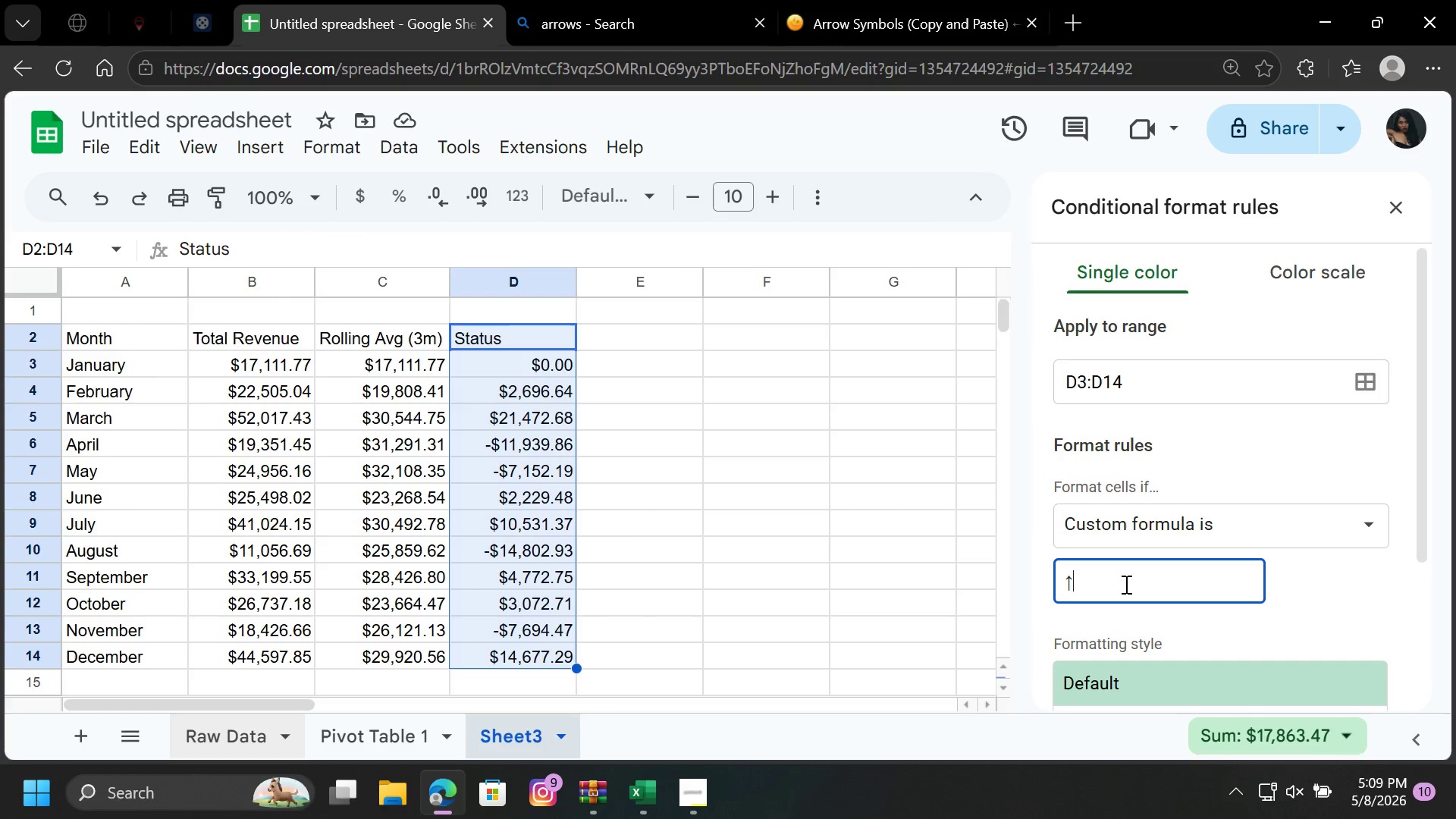 
left_click([1125, 584])
 